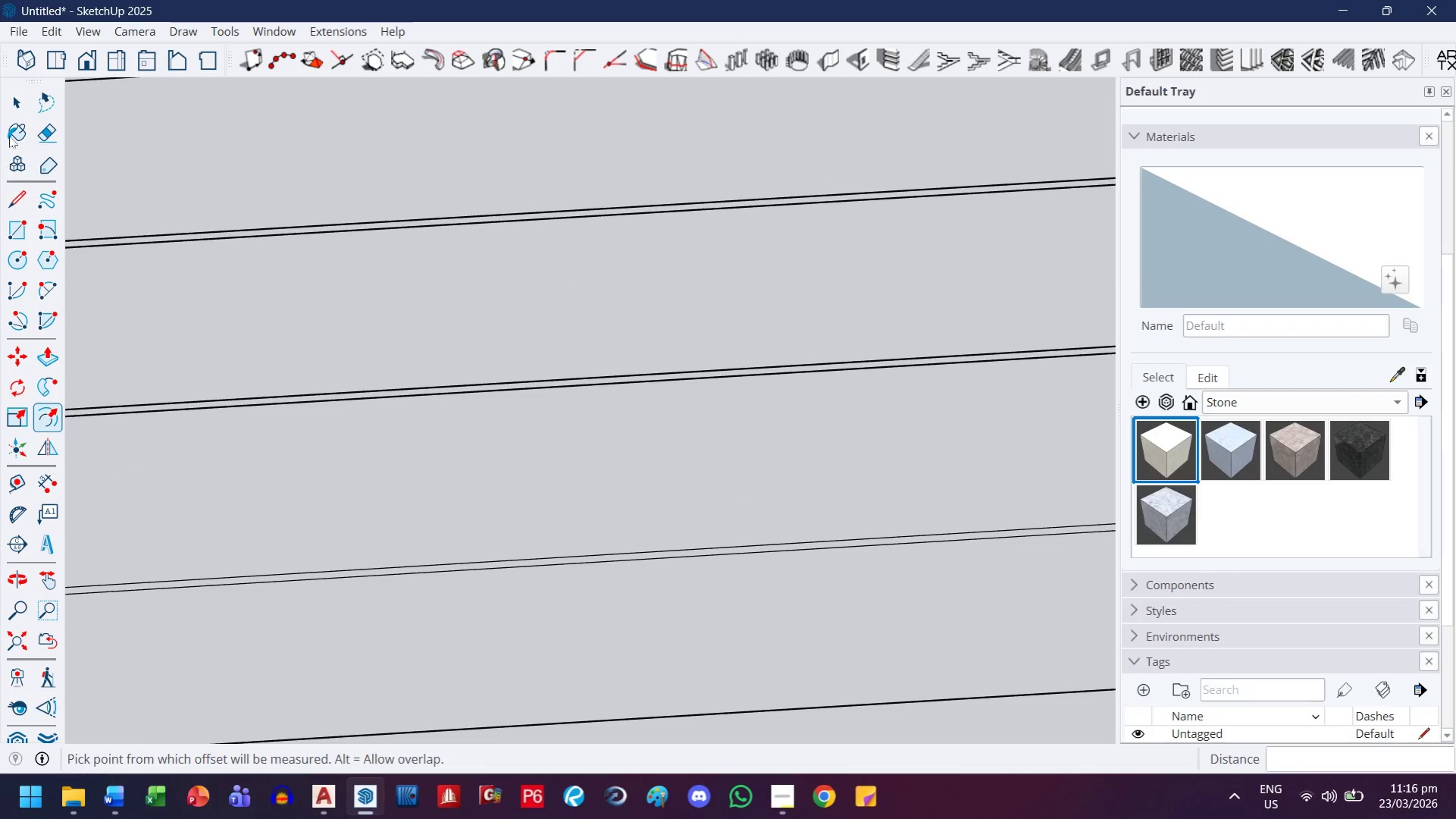 
left_click([23, 97])
 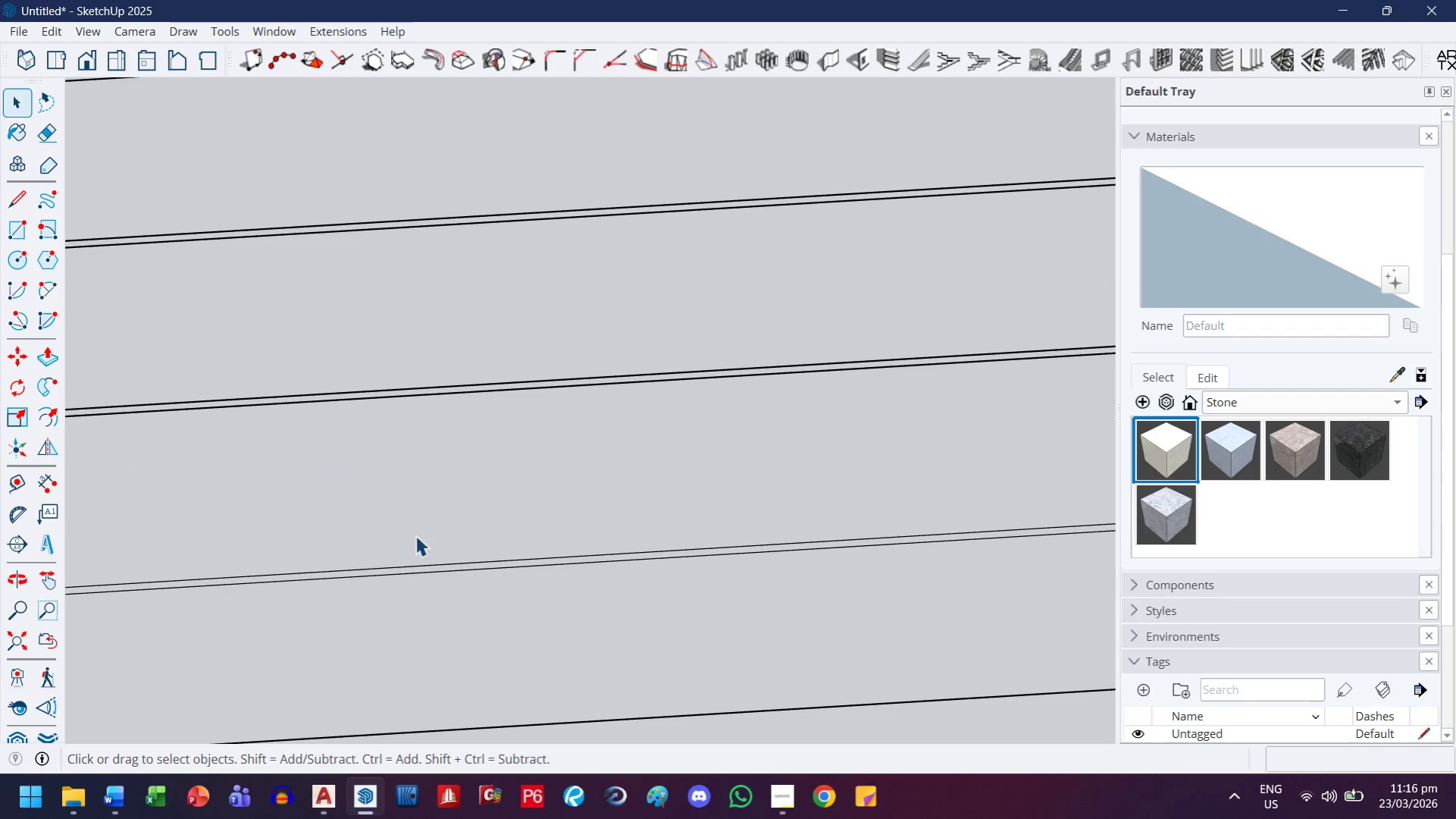 
scroll: coordinate [472, 557], scroll_direction: up, amount: 7.0
 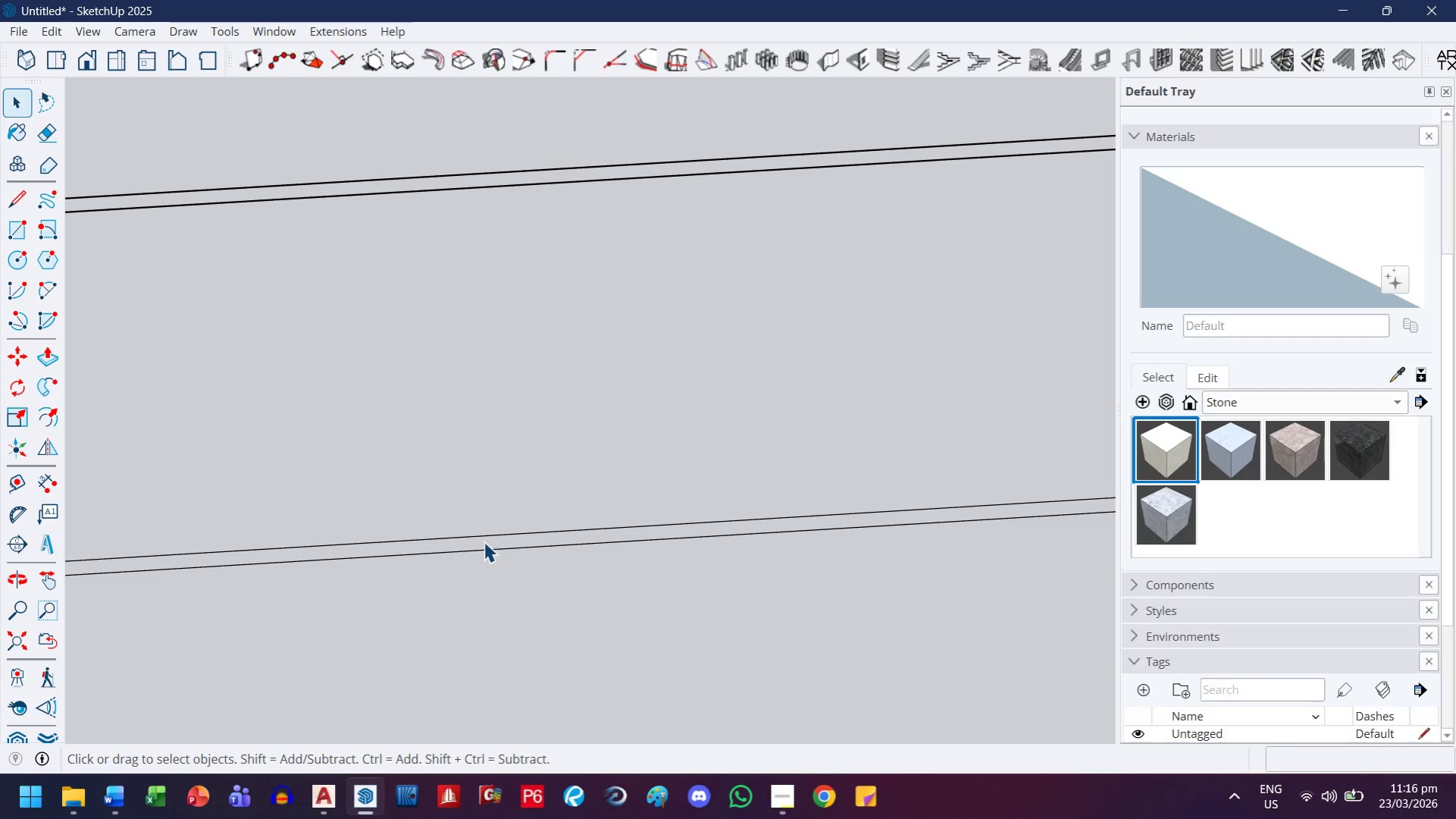 
double_click([484, 541])
 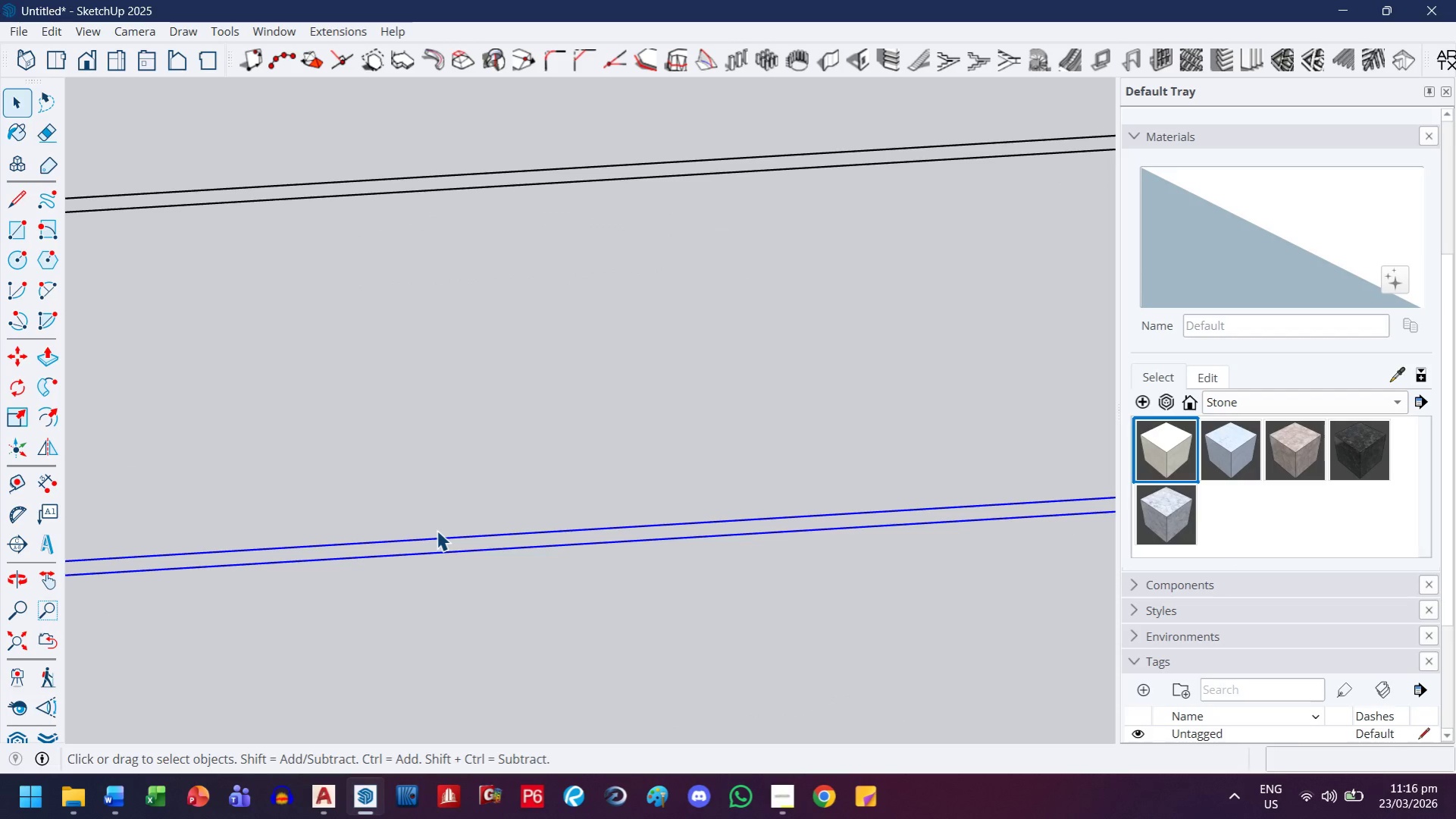 
key(Delete)
 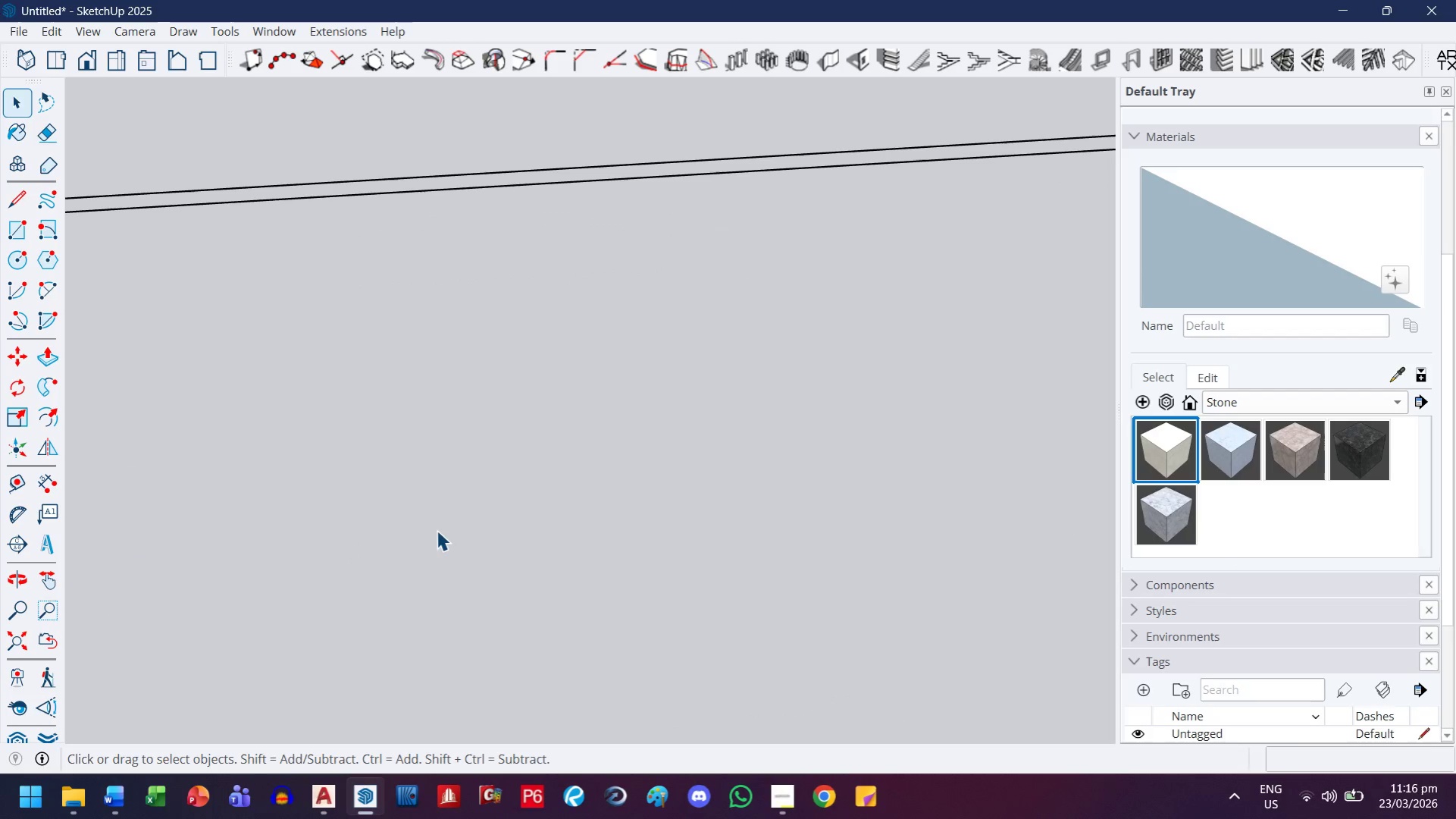 
key(Control+ControlLeft)
 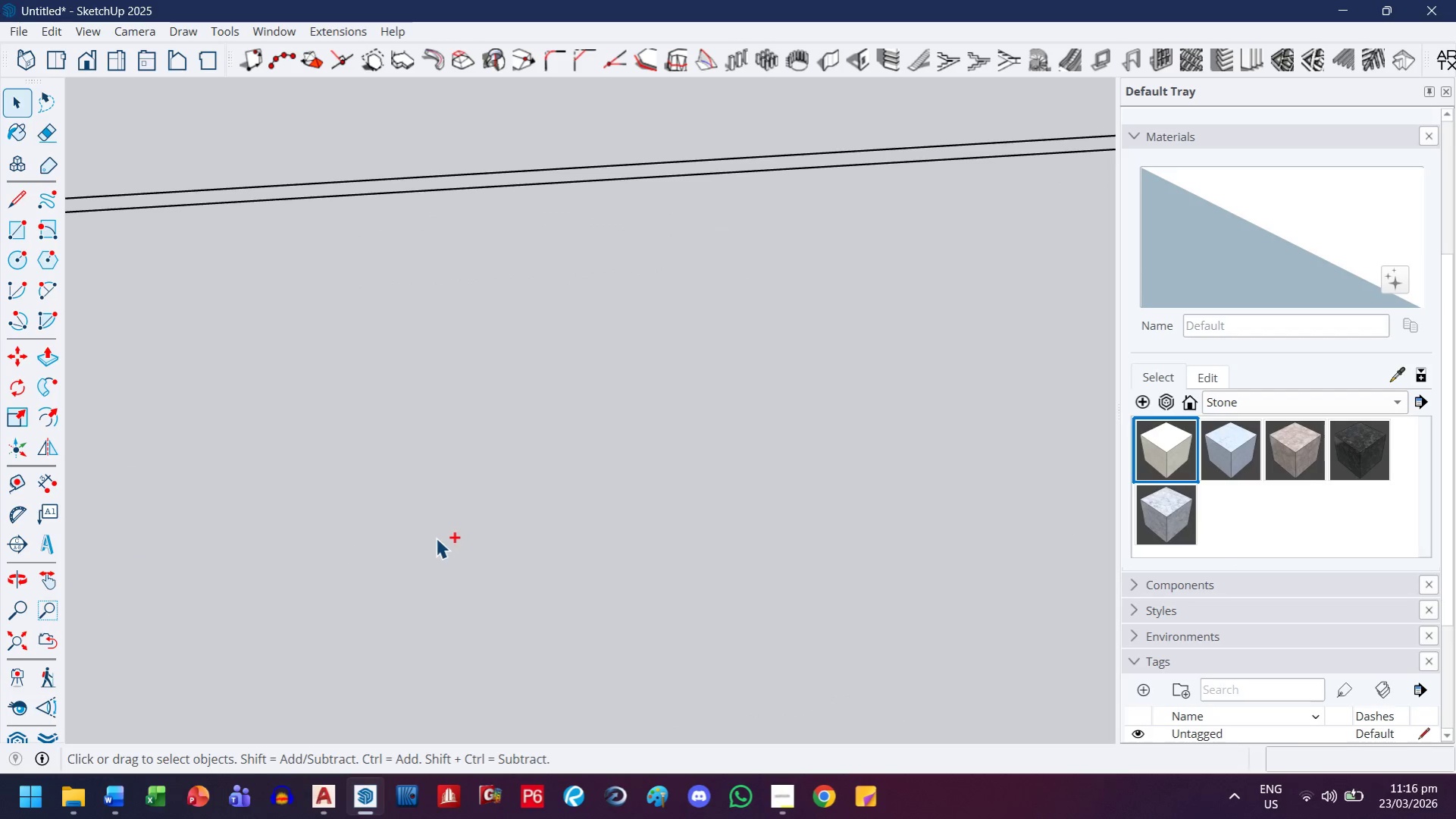 
key(Control+Z)
 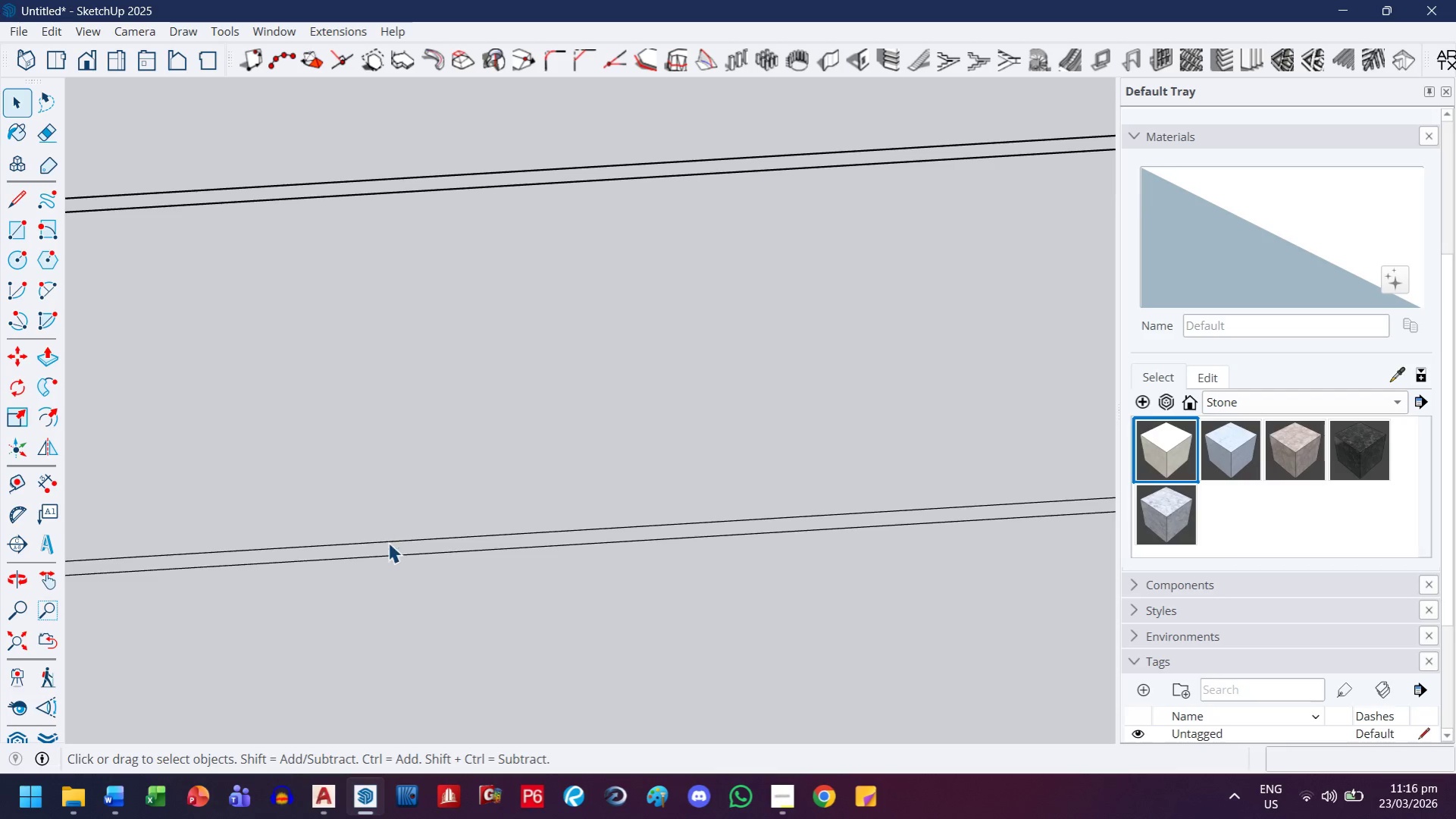 
left_click([393, 548])
 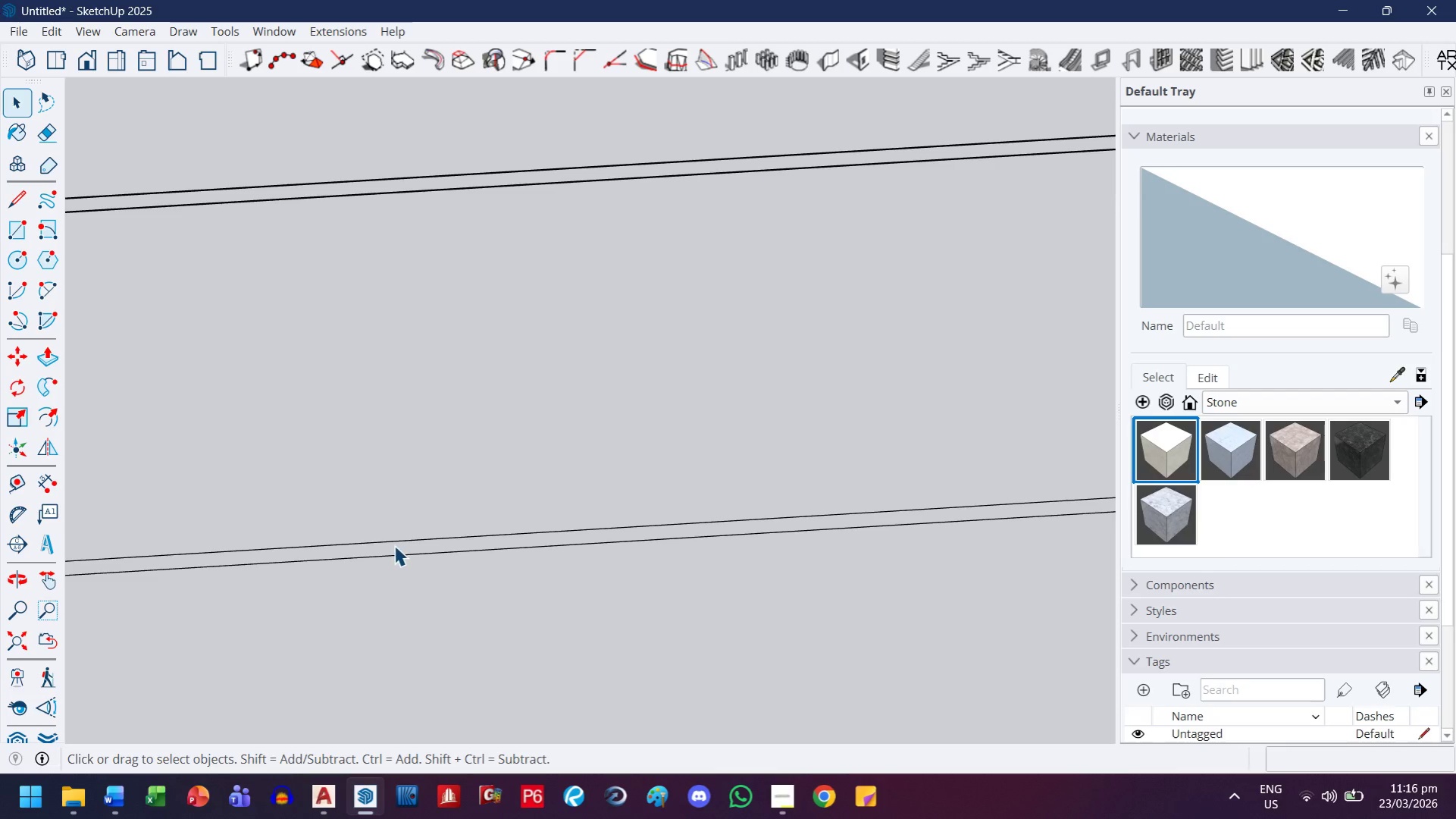 
left_click([397, 544])
 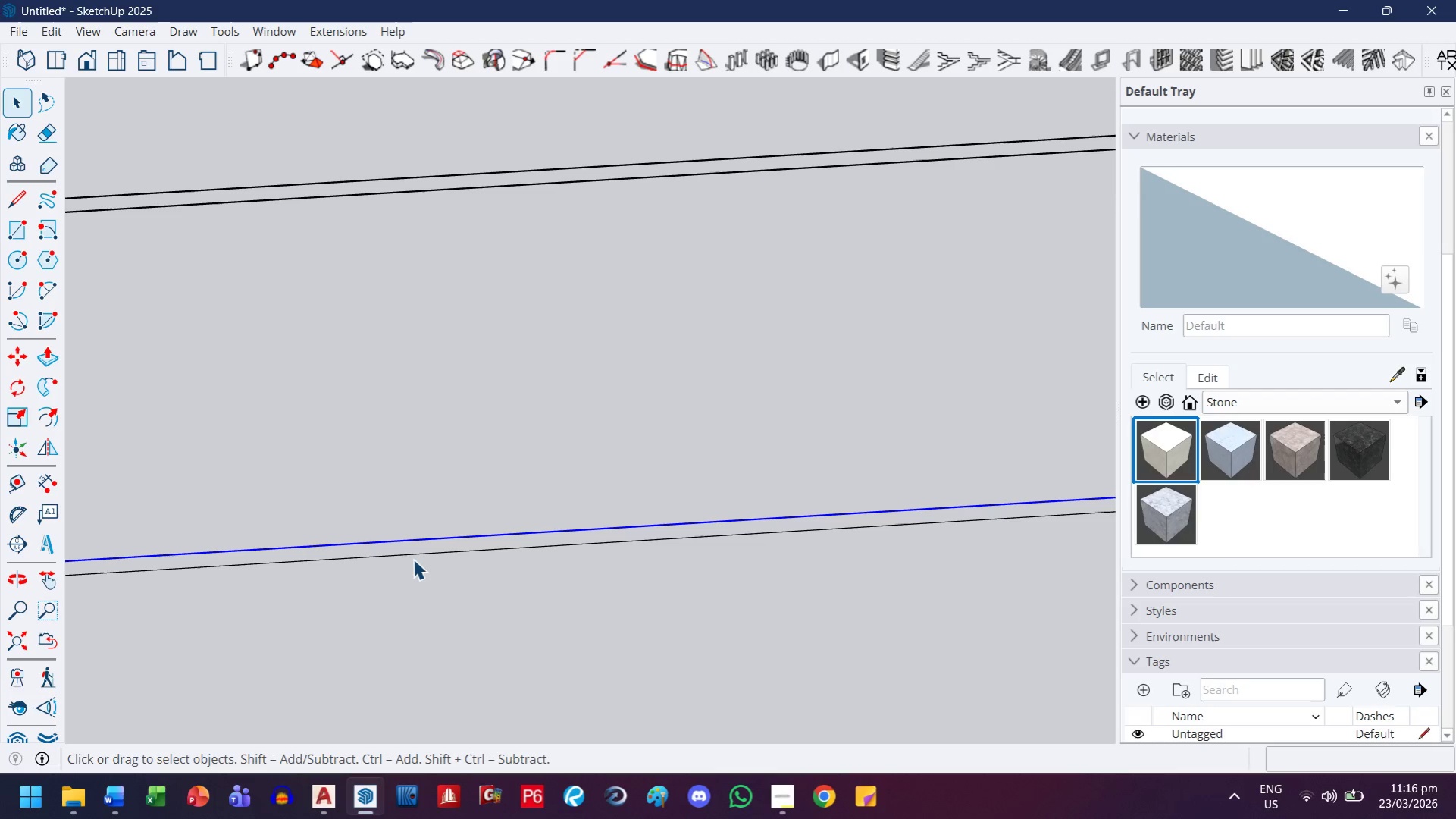 
left_click([420, 553])
 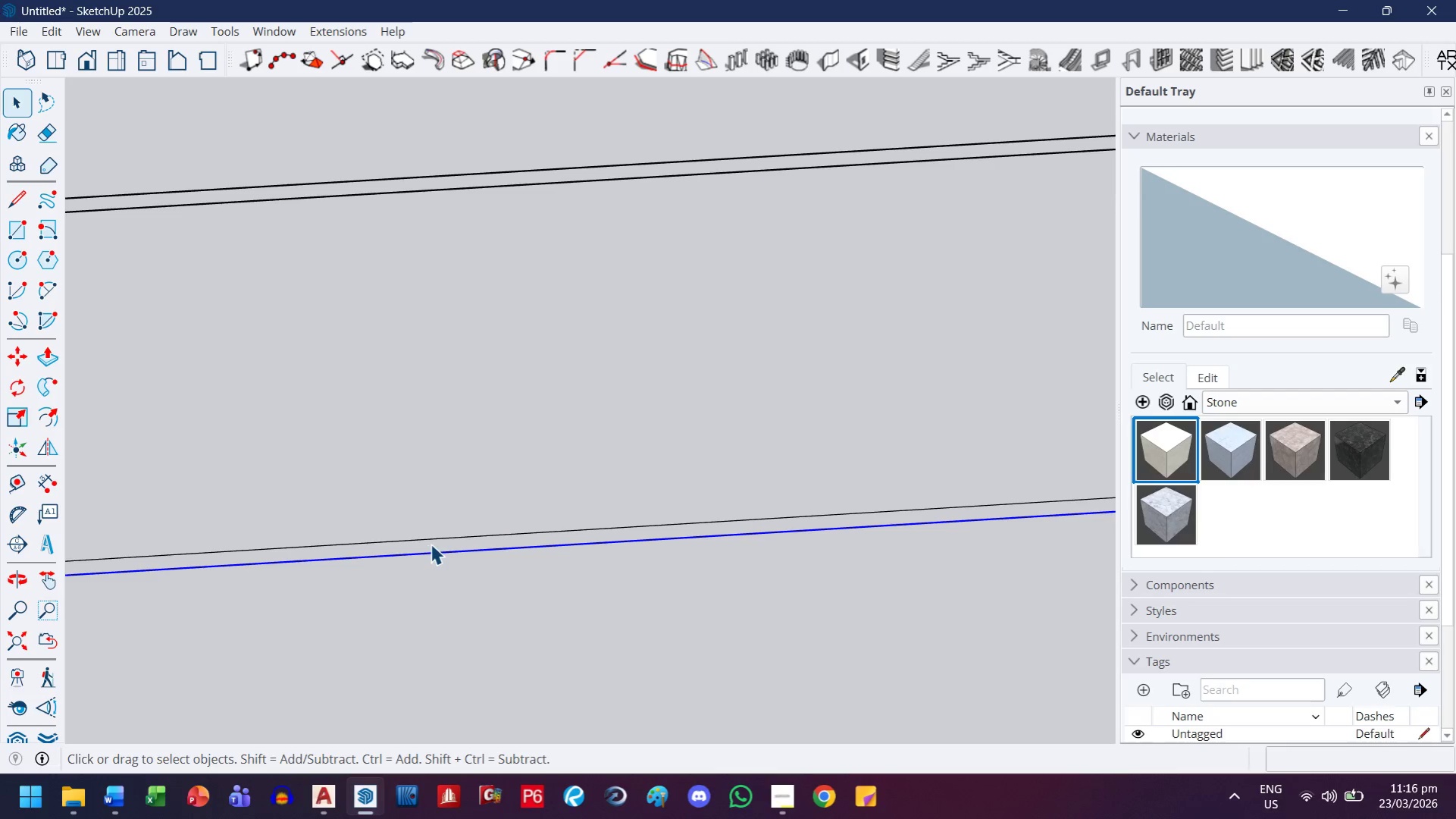 
double_click([431, 544])
 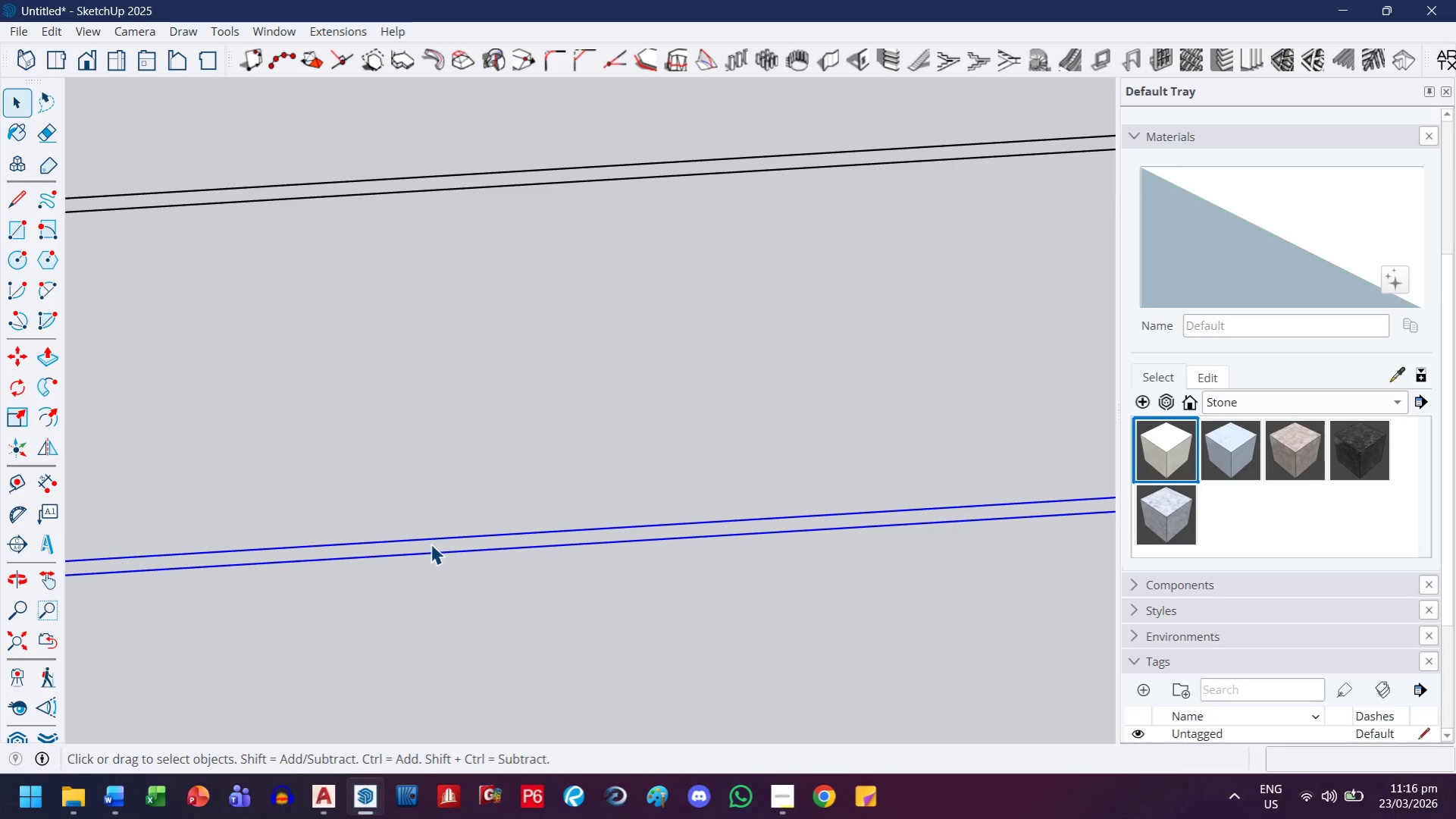 
scroll: coordinate [431, 544], scroll_direction: up, amount: 4.0
 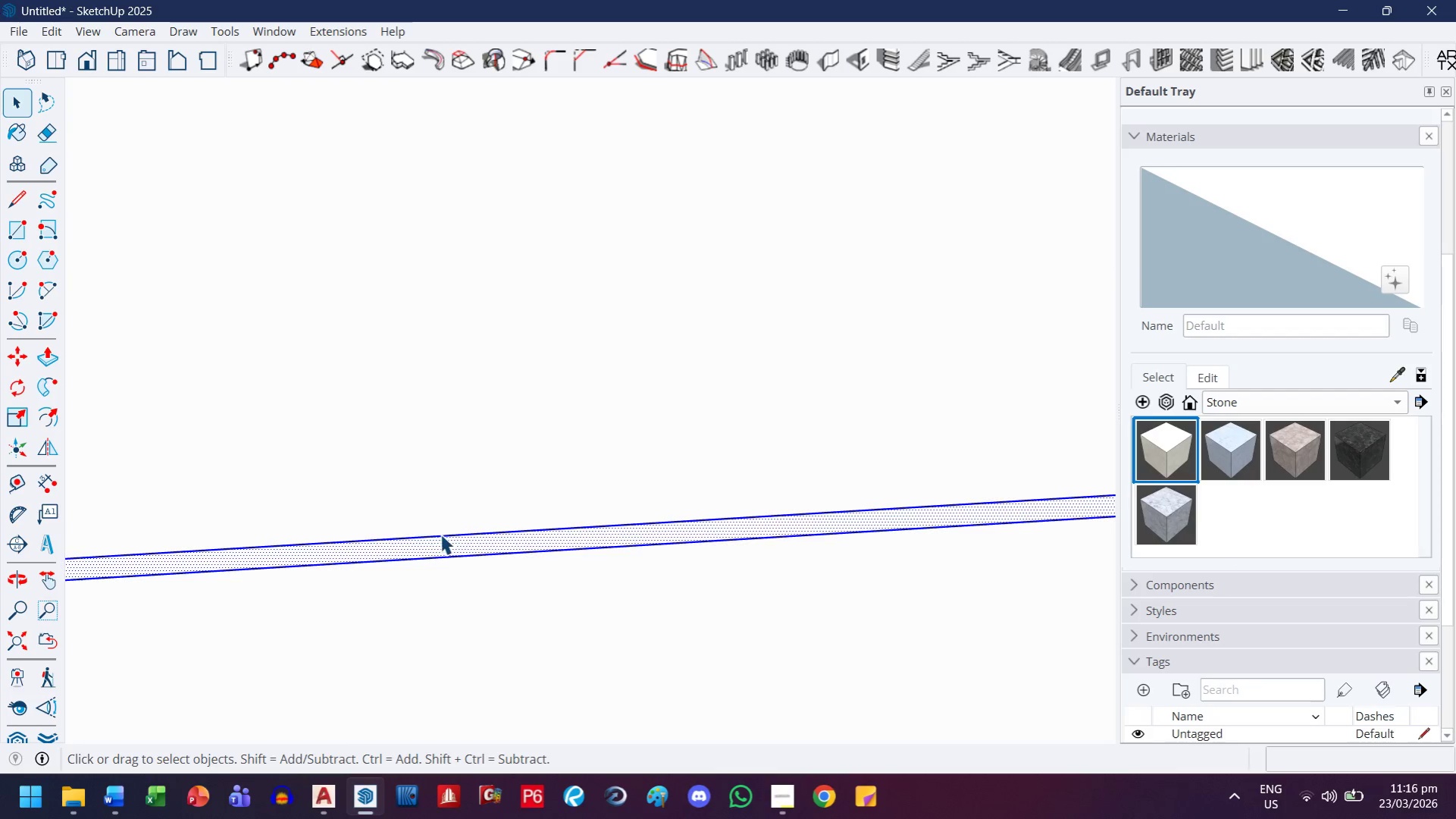 
hold_key(key=ShiftLeft, duration=1.5)
left_click([440, 536])
 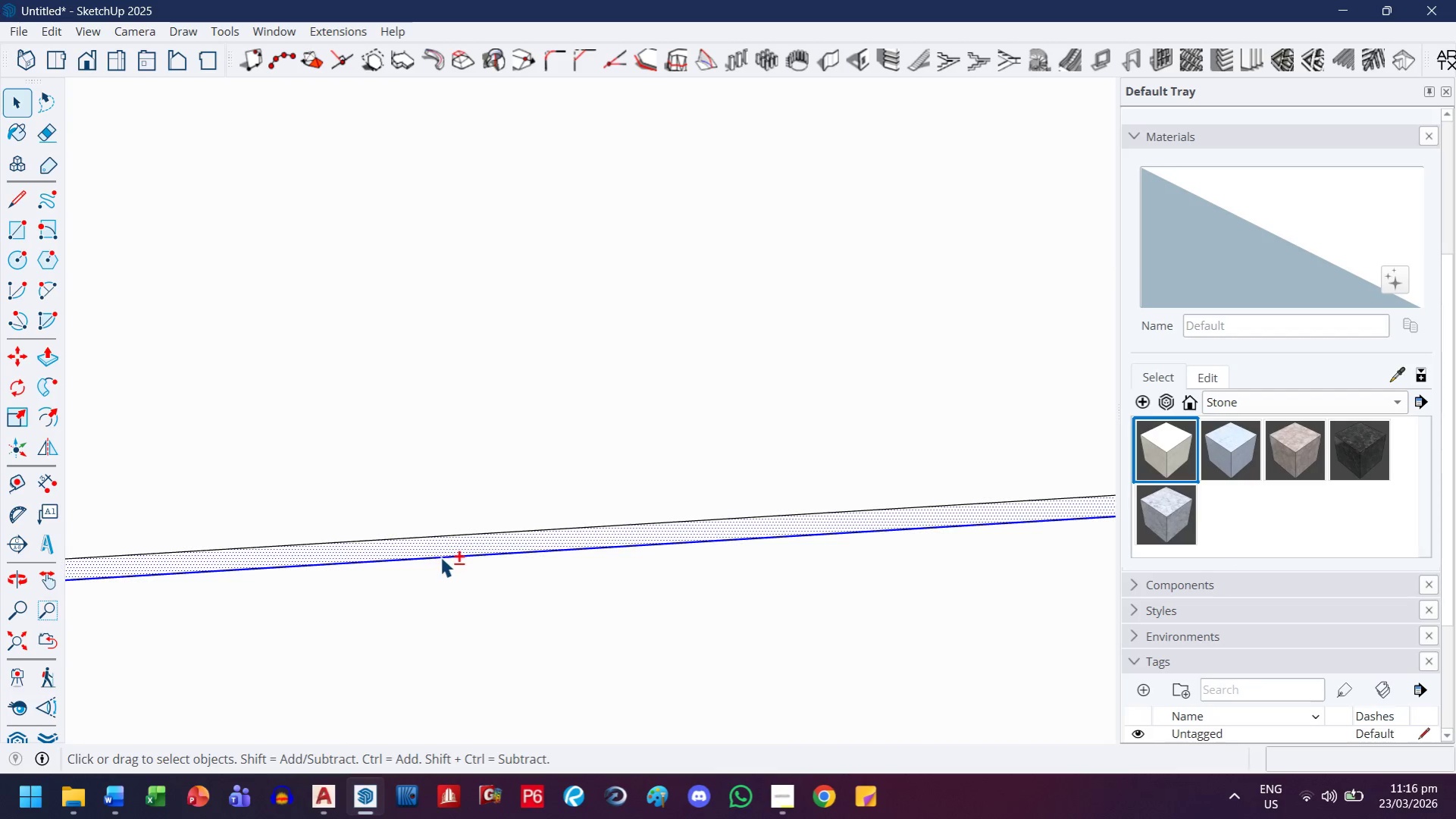 
hold_key(key=ShiftLeft, duration=0.78)
left_click([440, 557])
 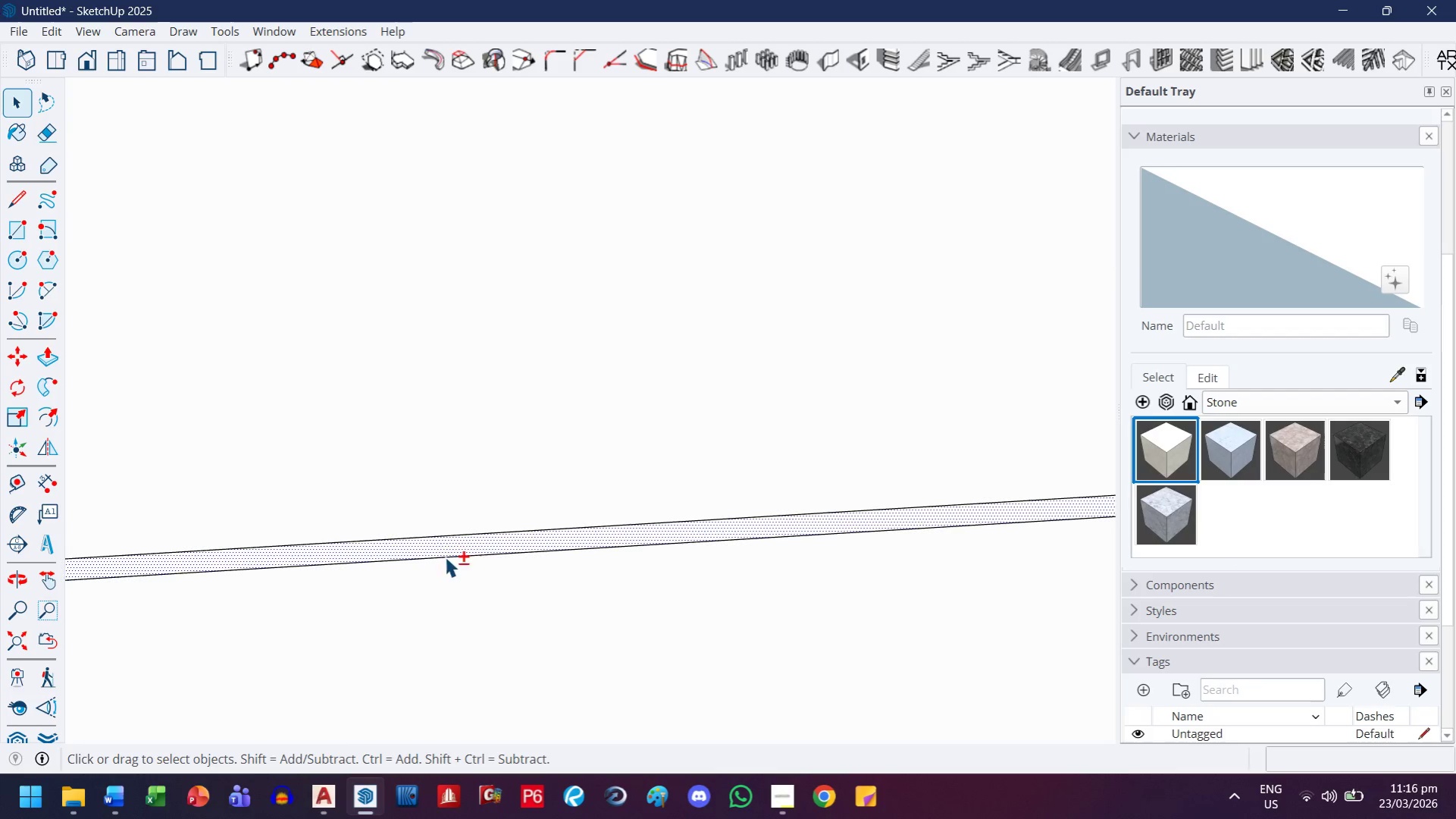 
hold_key(key=ShiftLeft, duration=21.11)
 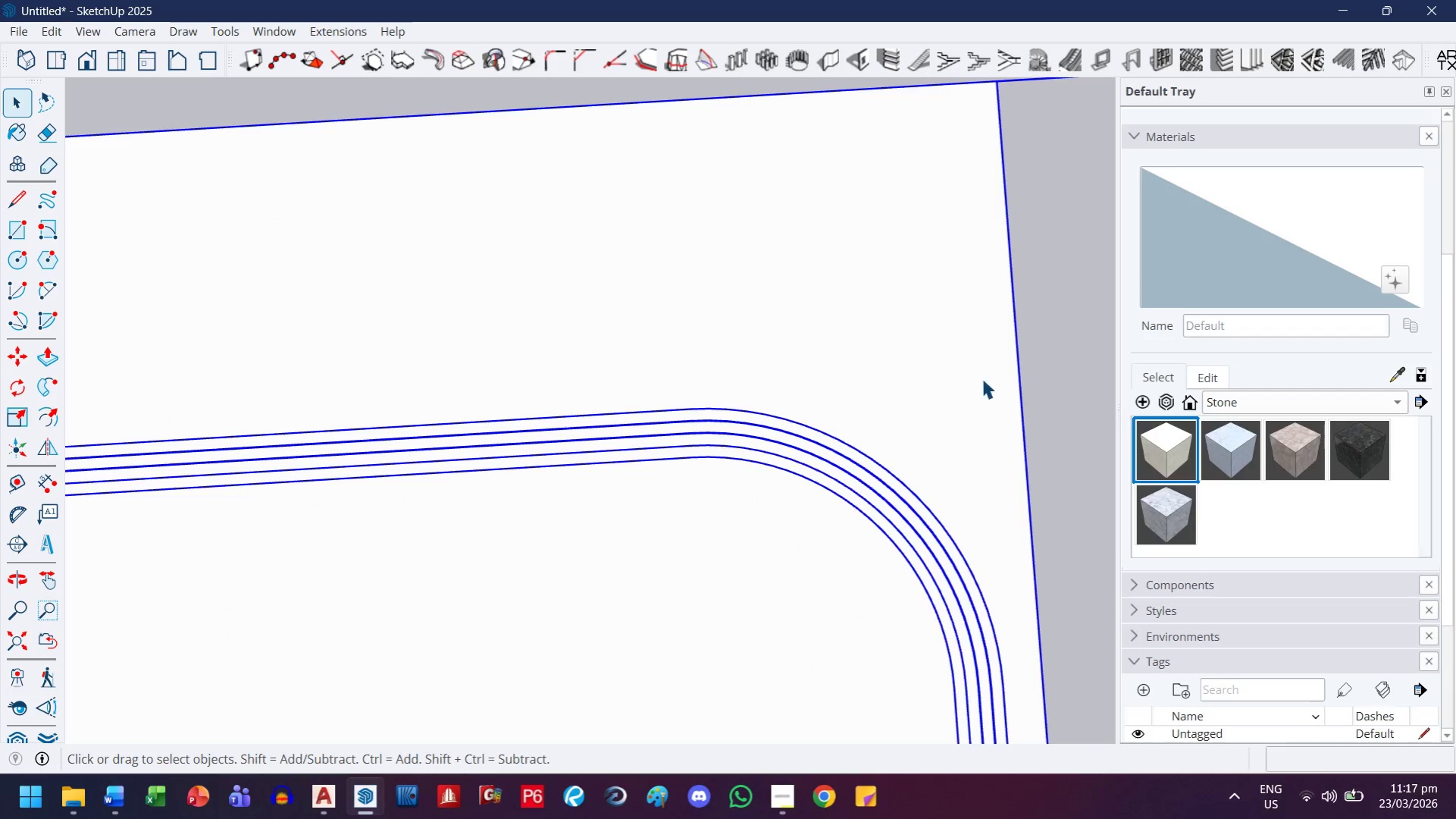 
key(Delete)
 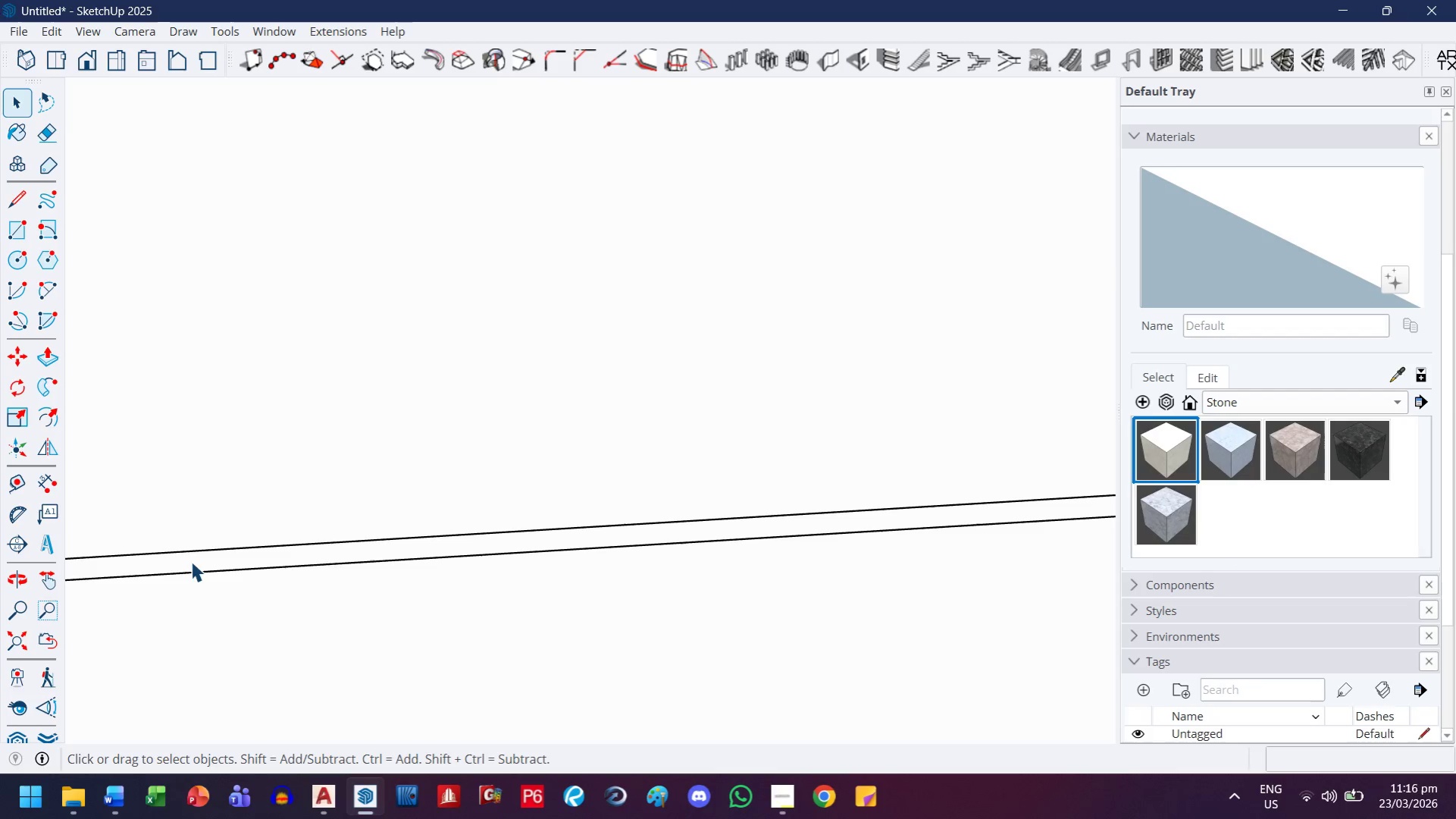 
scroll: coordinate [914, 481], scroll_direction: down, amount: 57.0
 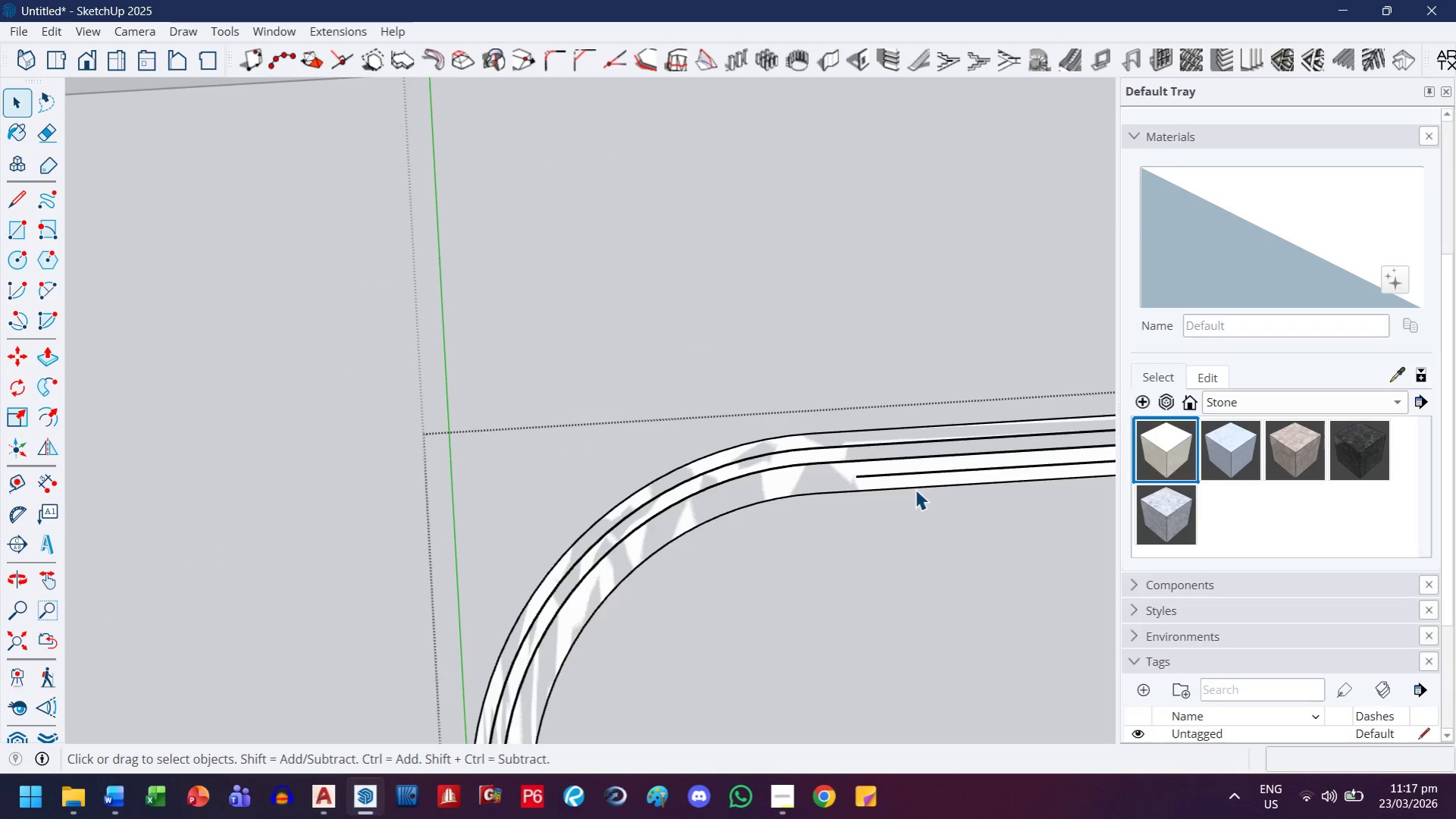 
key(H)
 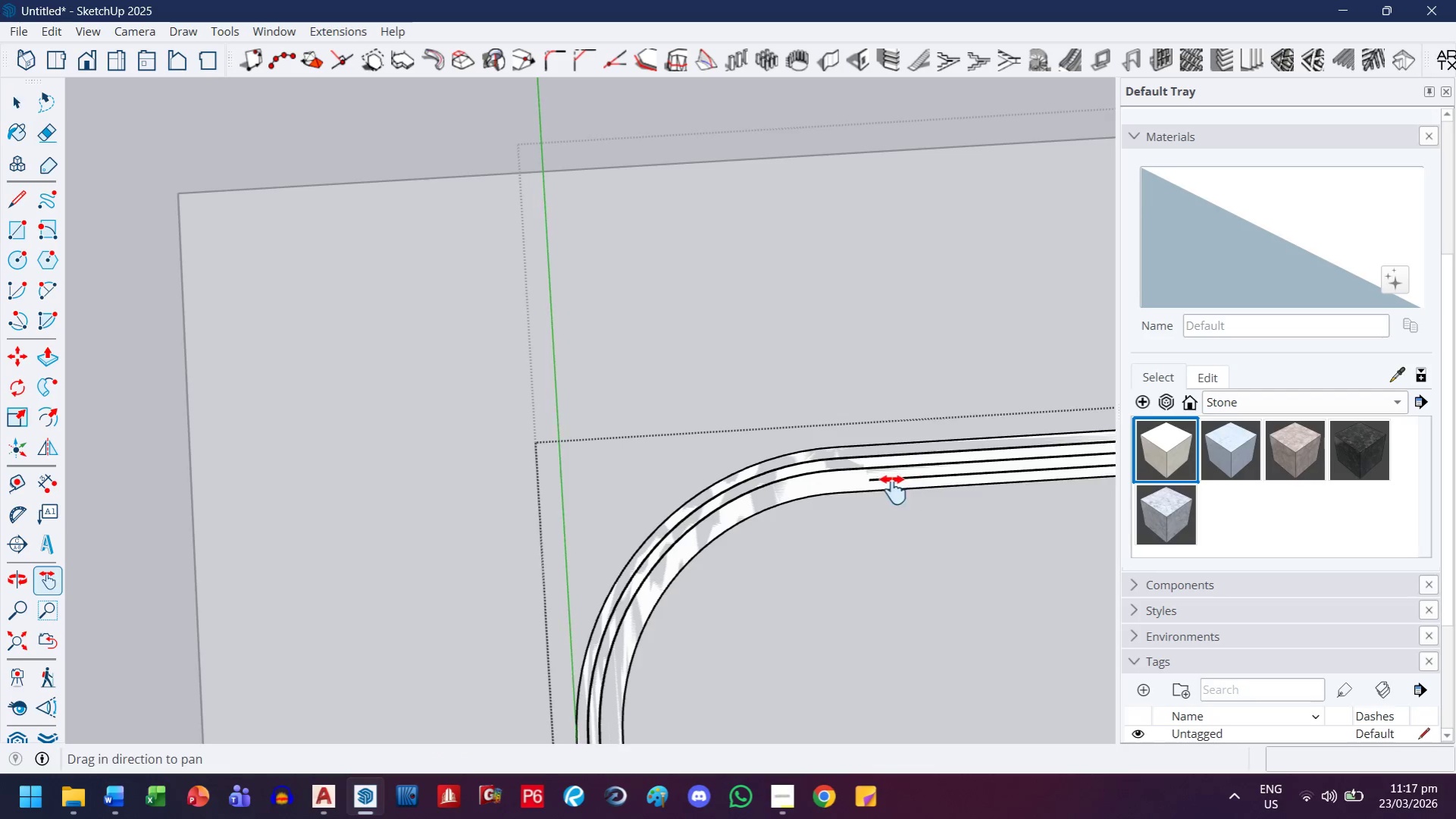 
left_click_drag(start_coordinate=[908, 491], to_coordinate=[601, 405])
 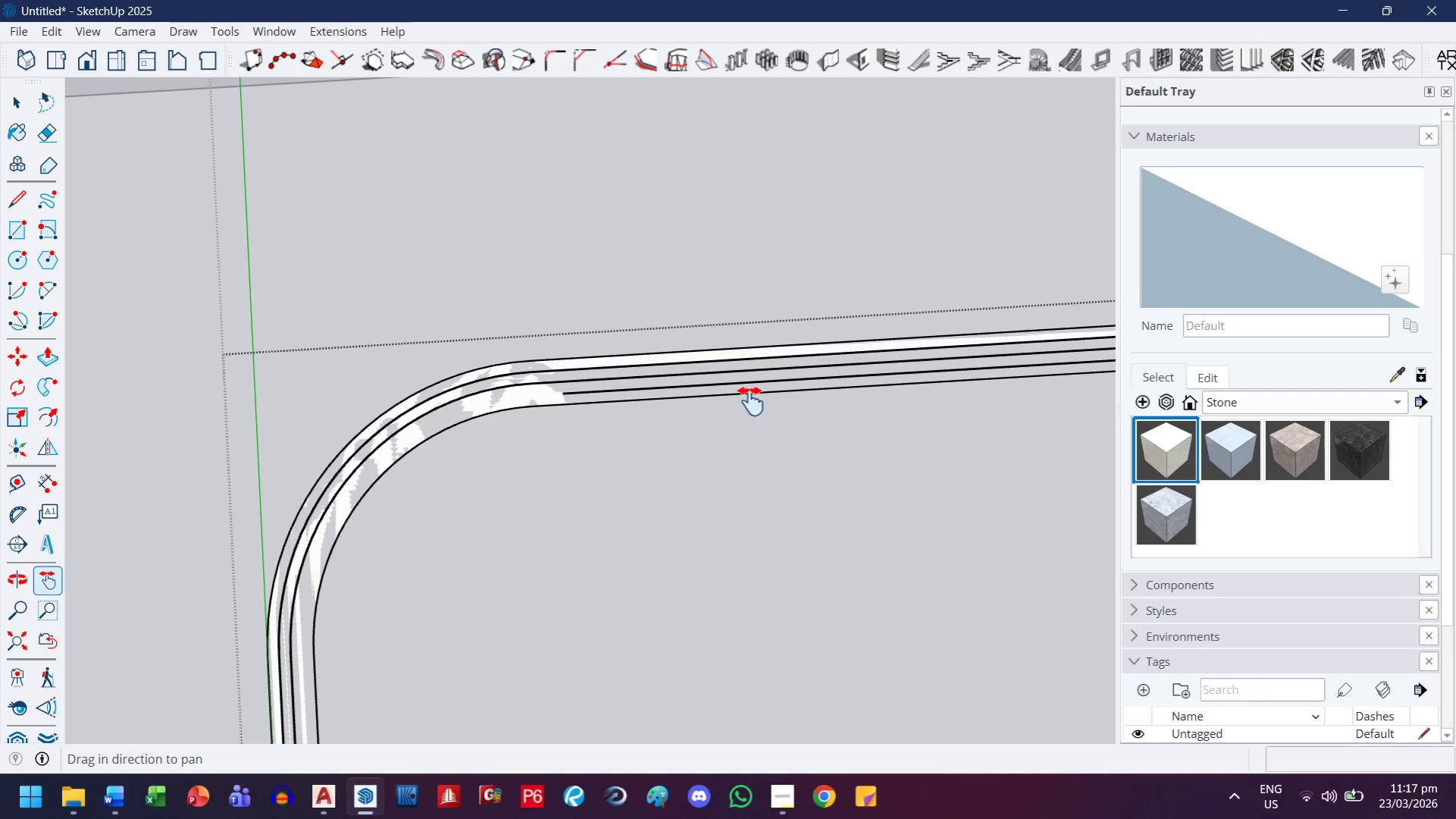 
scroll: coordinate [912, 493], scroll_direction: down, amount: 3.0
 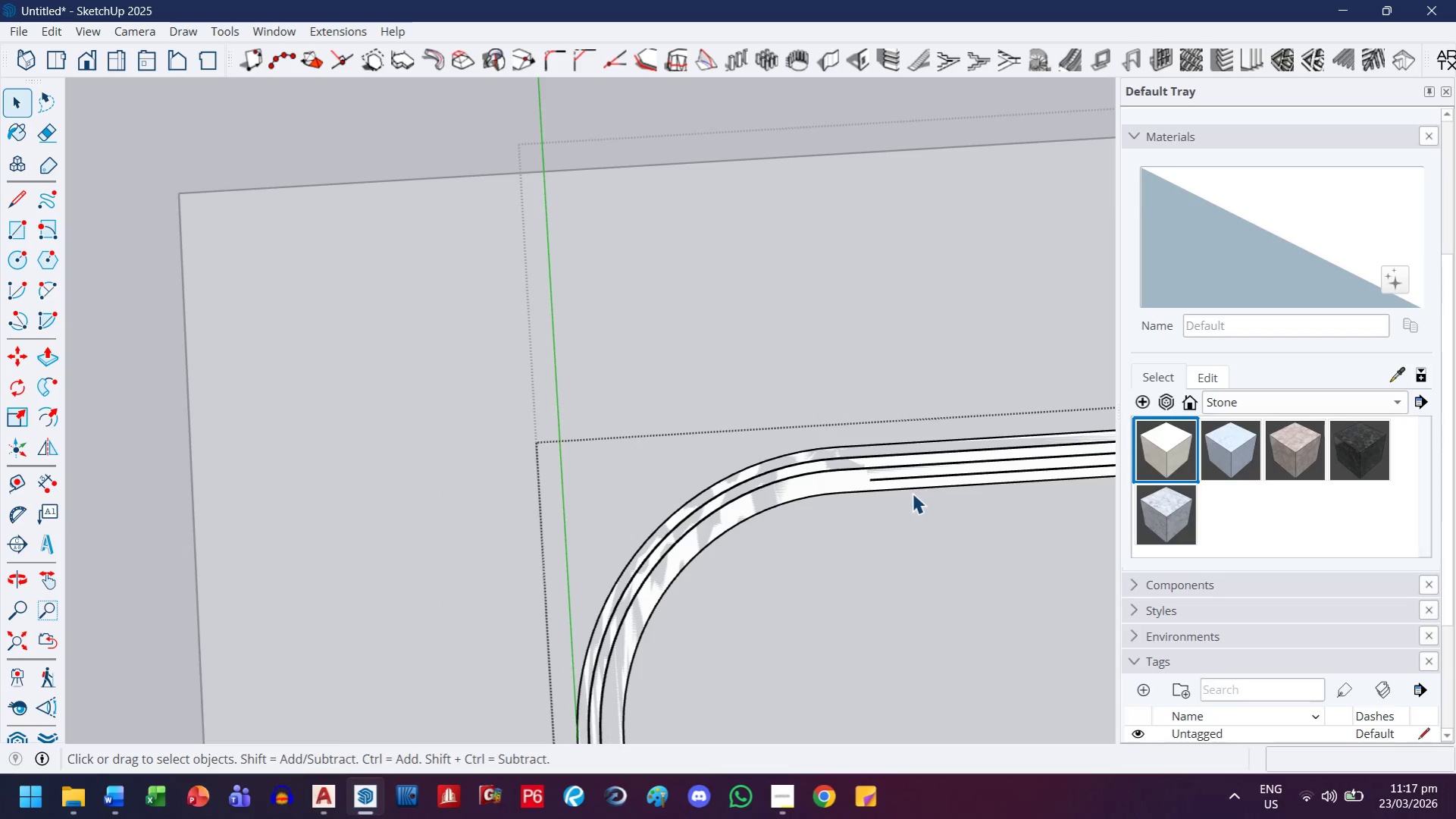 
left_click_drag(start_coordinate=[913, 409], to_coordinate=[285, 366])
 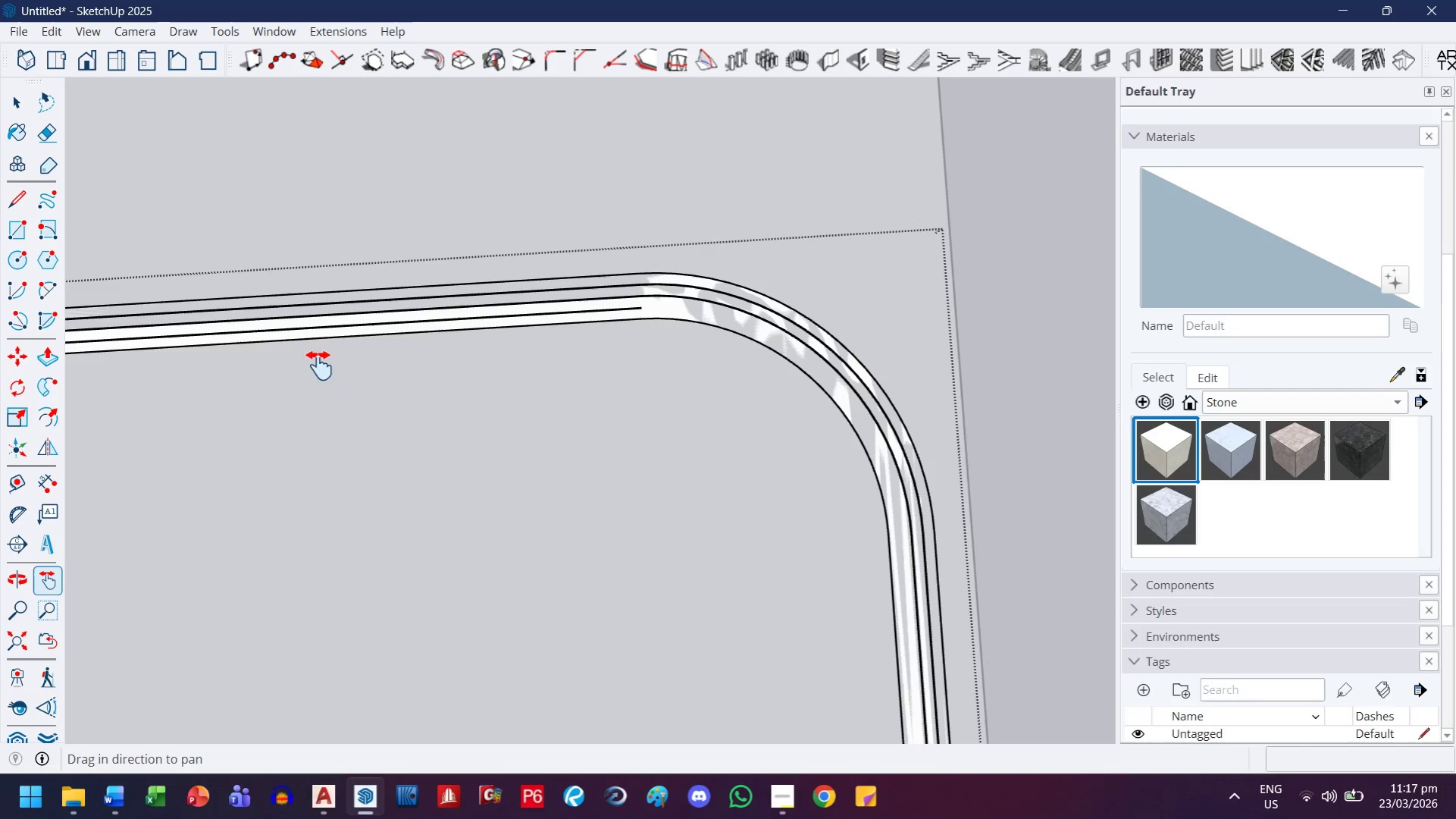 
key(Control+ControlLeft)
 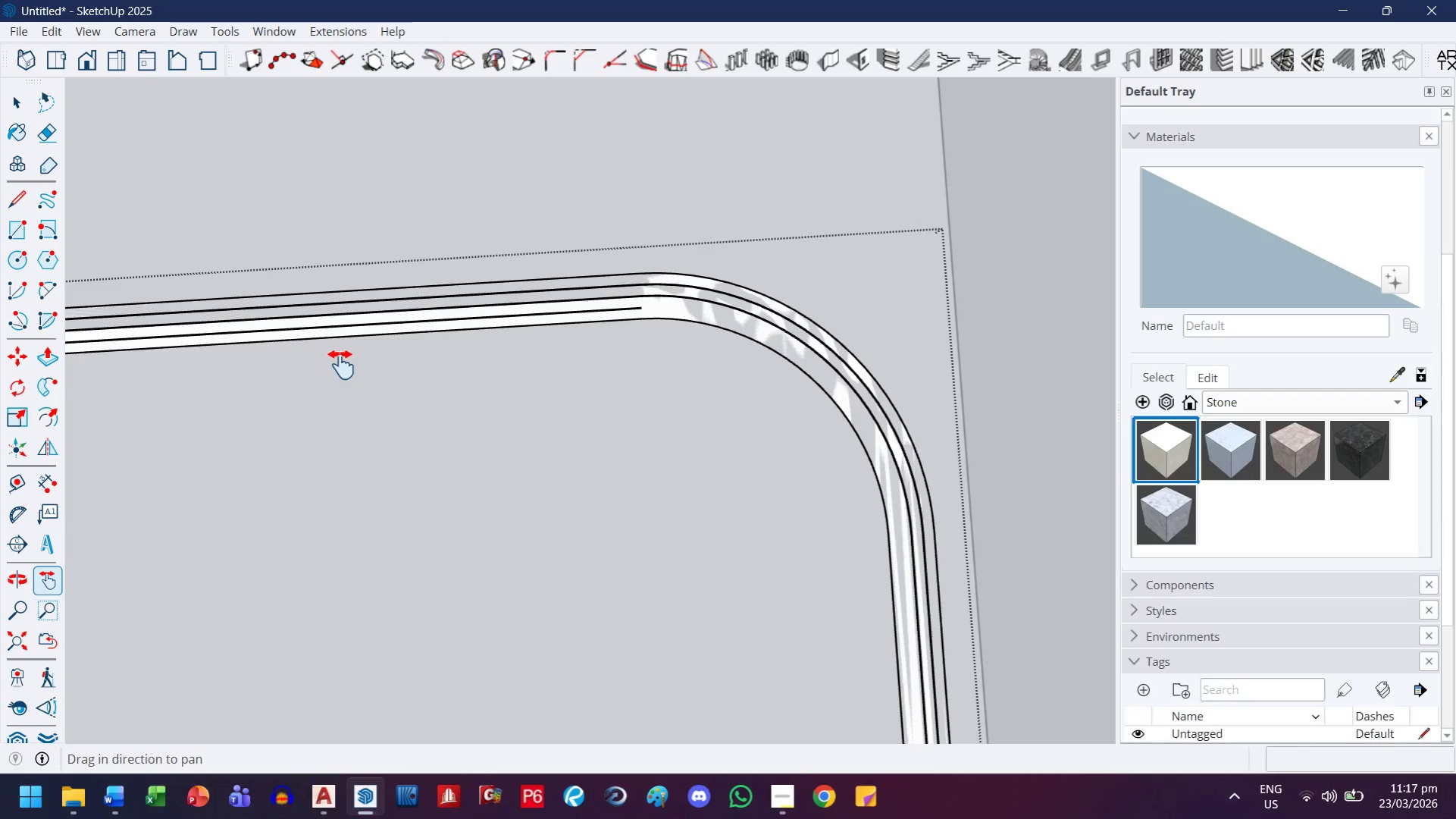 
key(Control+Z)
 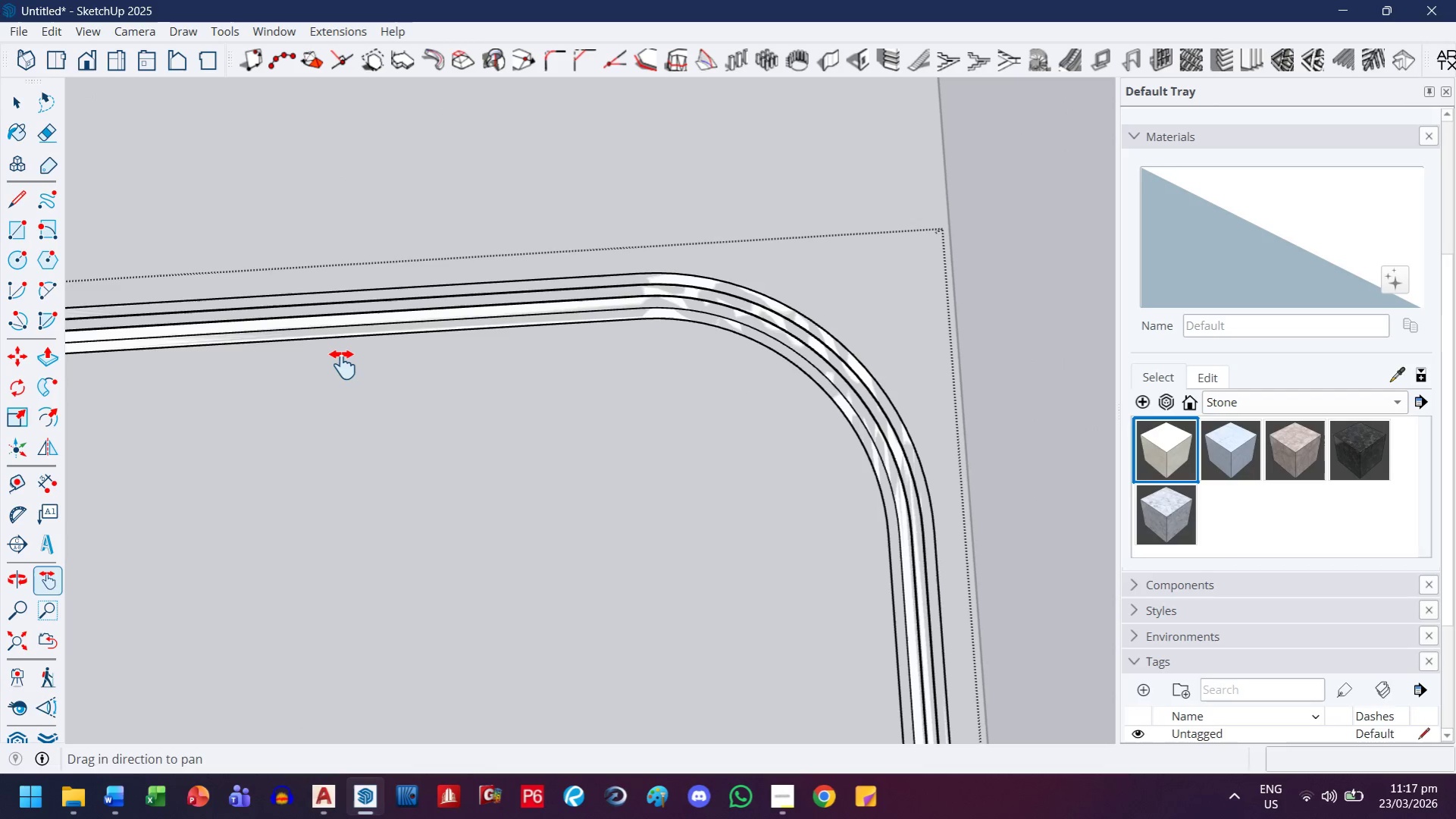 
key(Control+Z)
 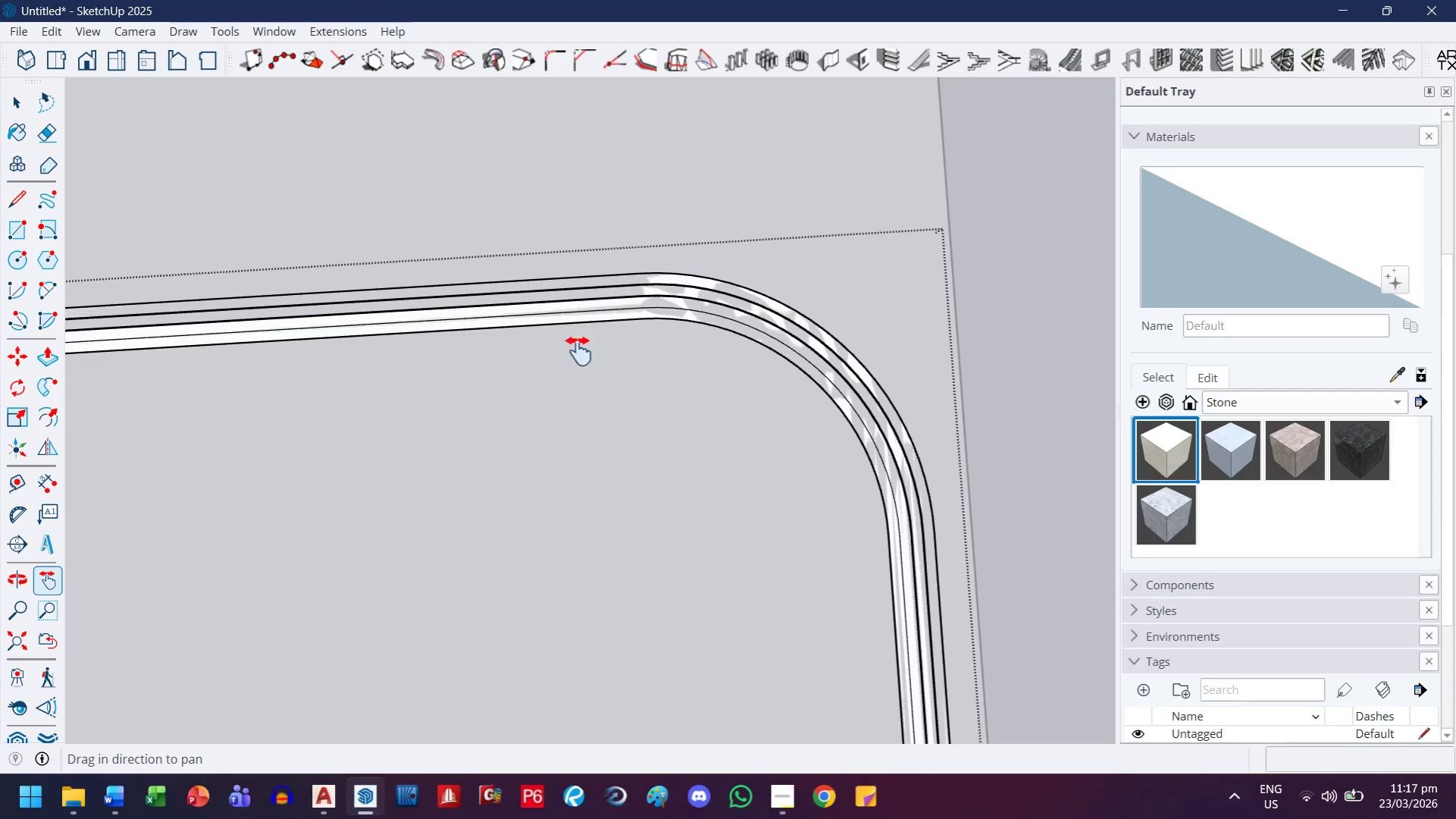 
scroll: coordinate [472, 334], scroll_direction: up, amount: 16.0
 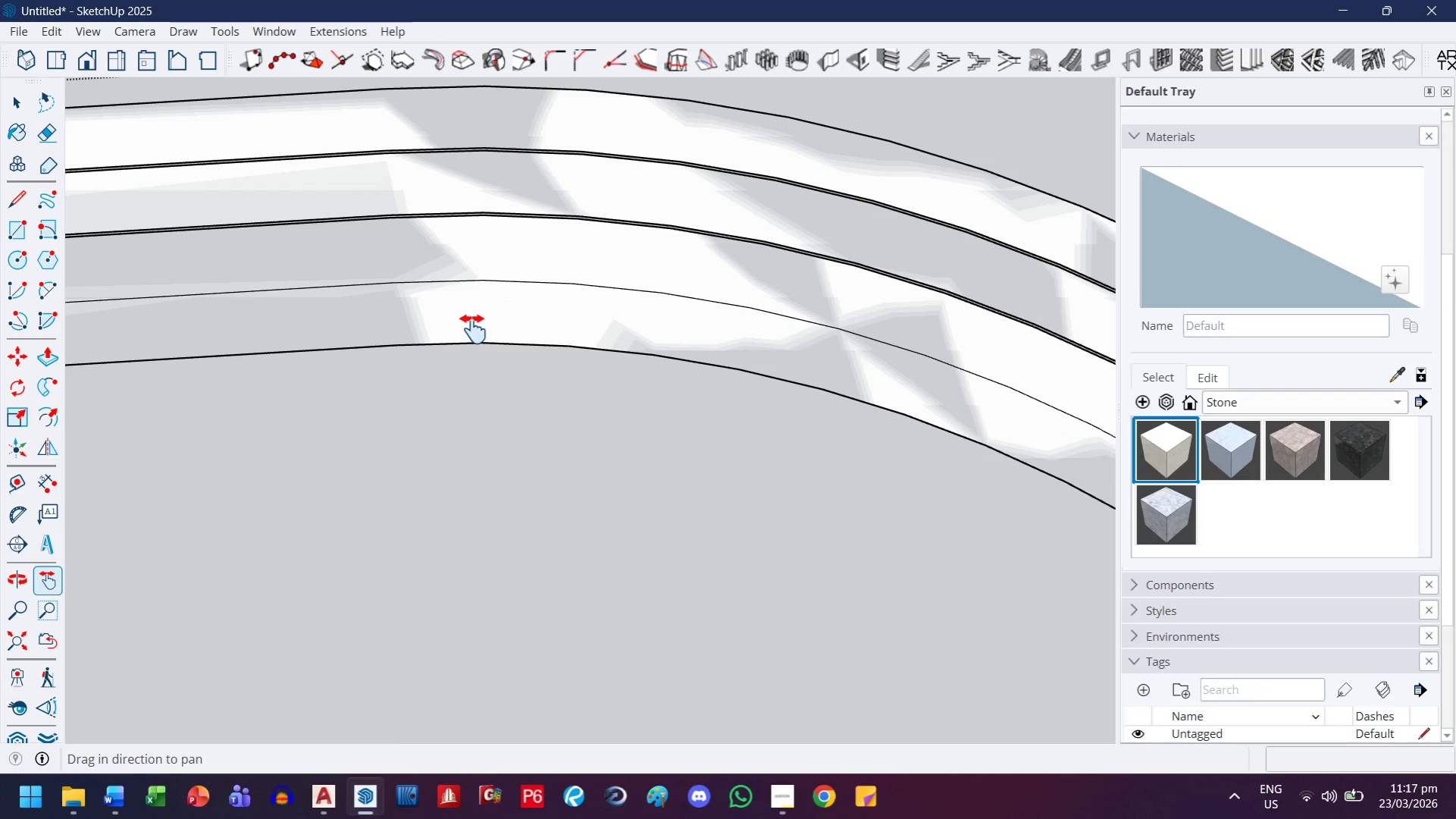 
key(Escape)
 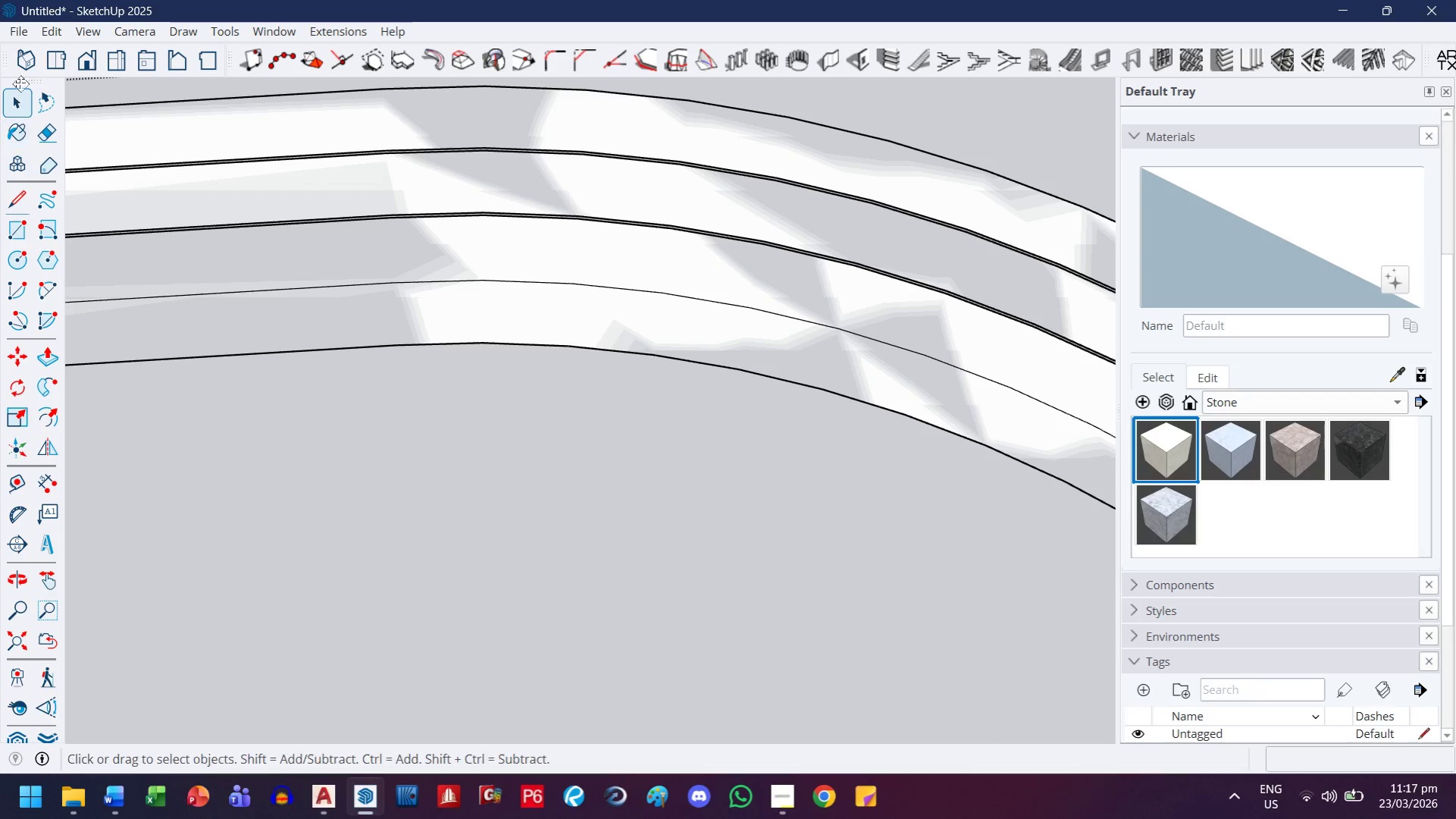 
left_click([21, 100])
 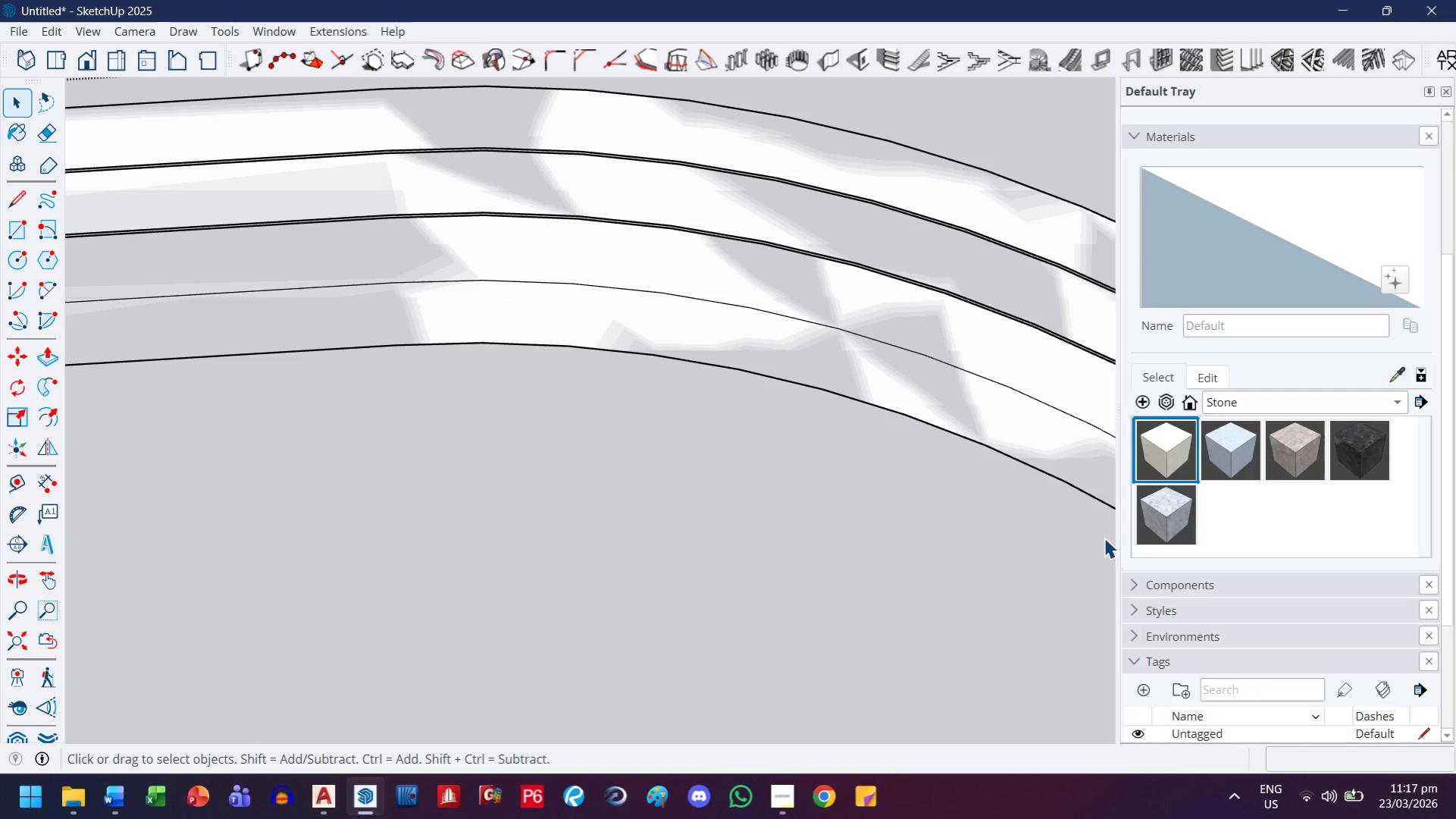 
left_click([665, 297])
 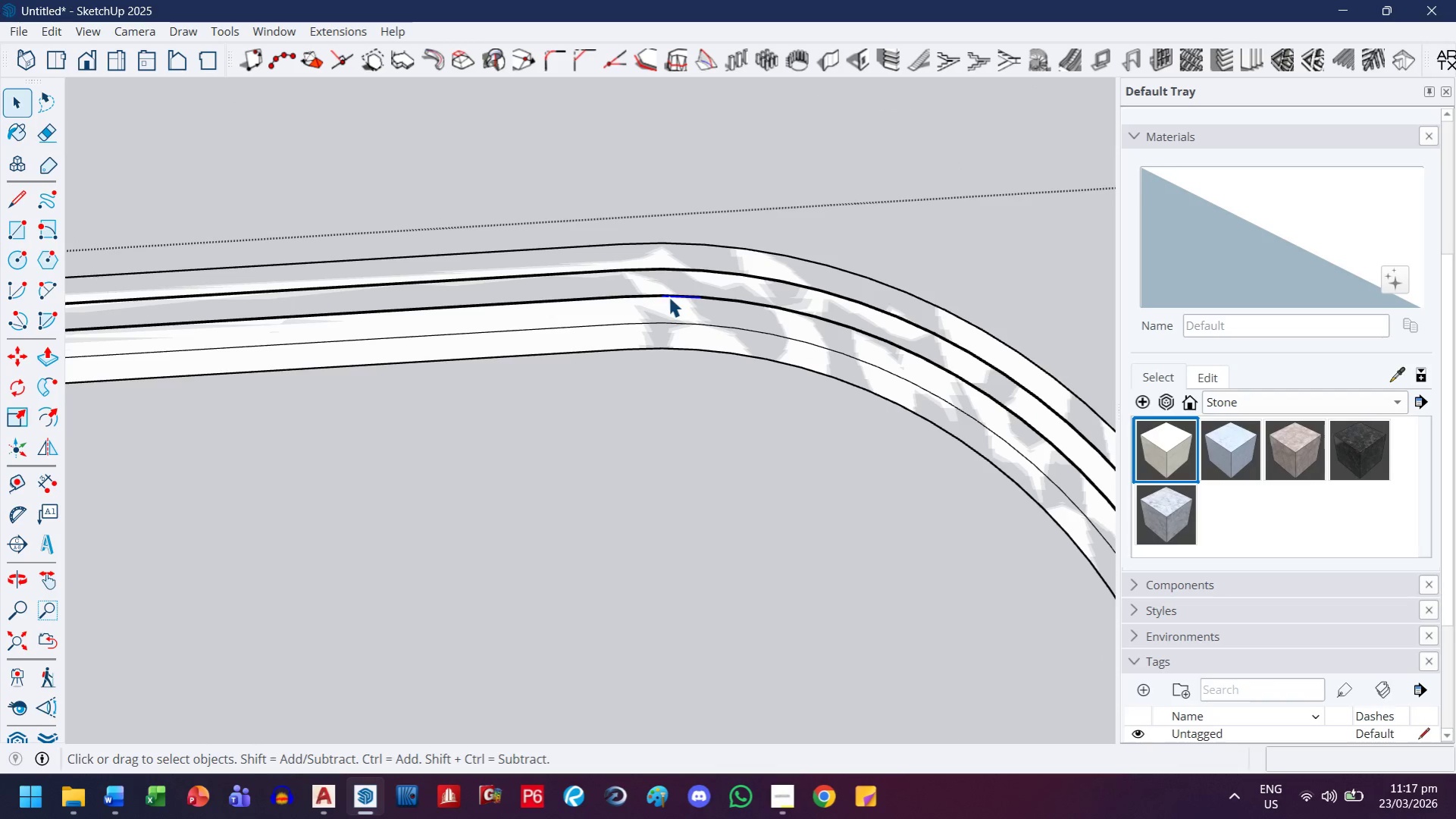 
scroll: coordinate [662, 278], scroll_direction: down, amount: 10.0
 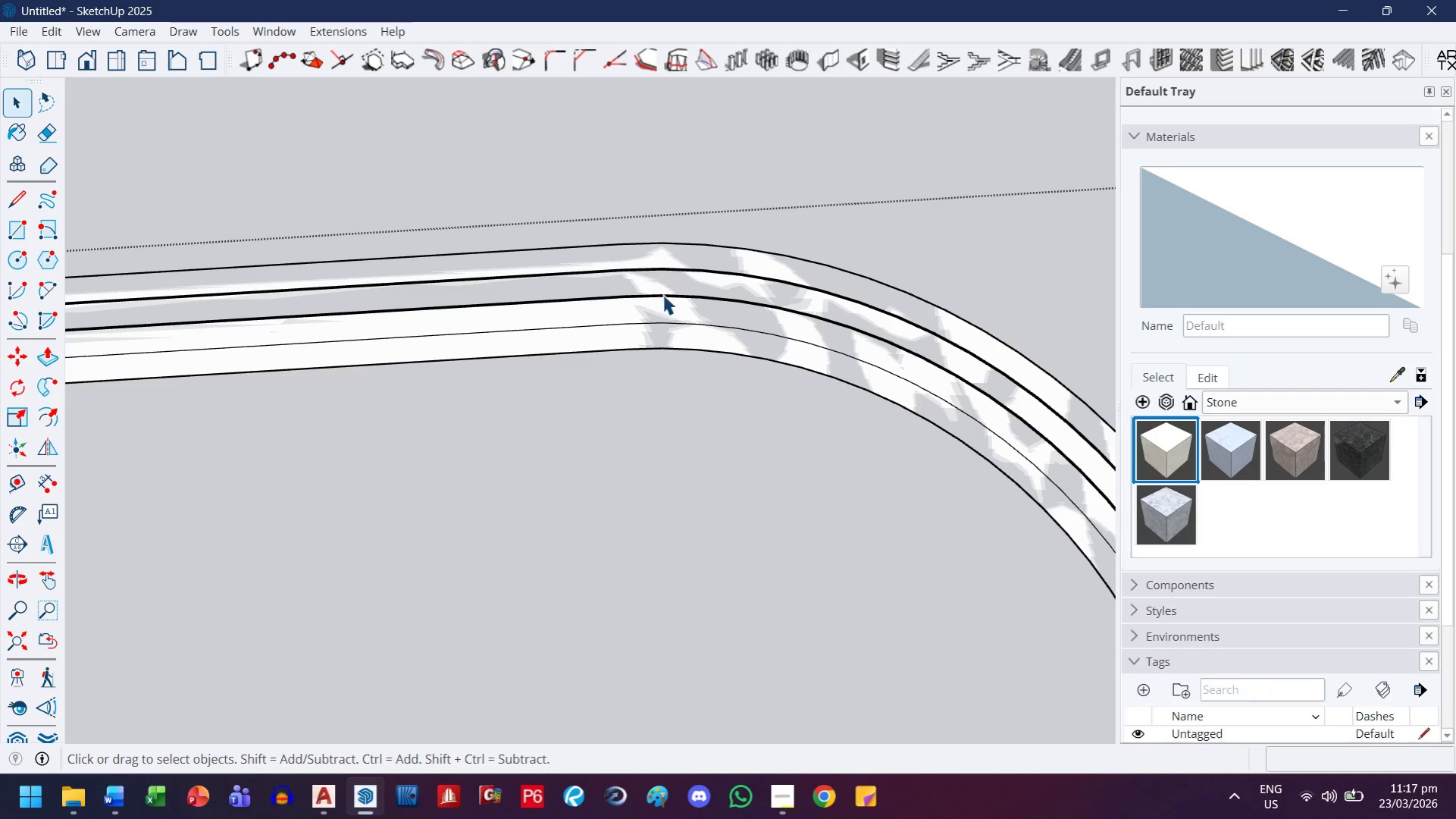 
key(Escape)
 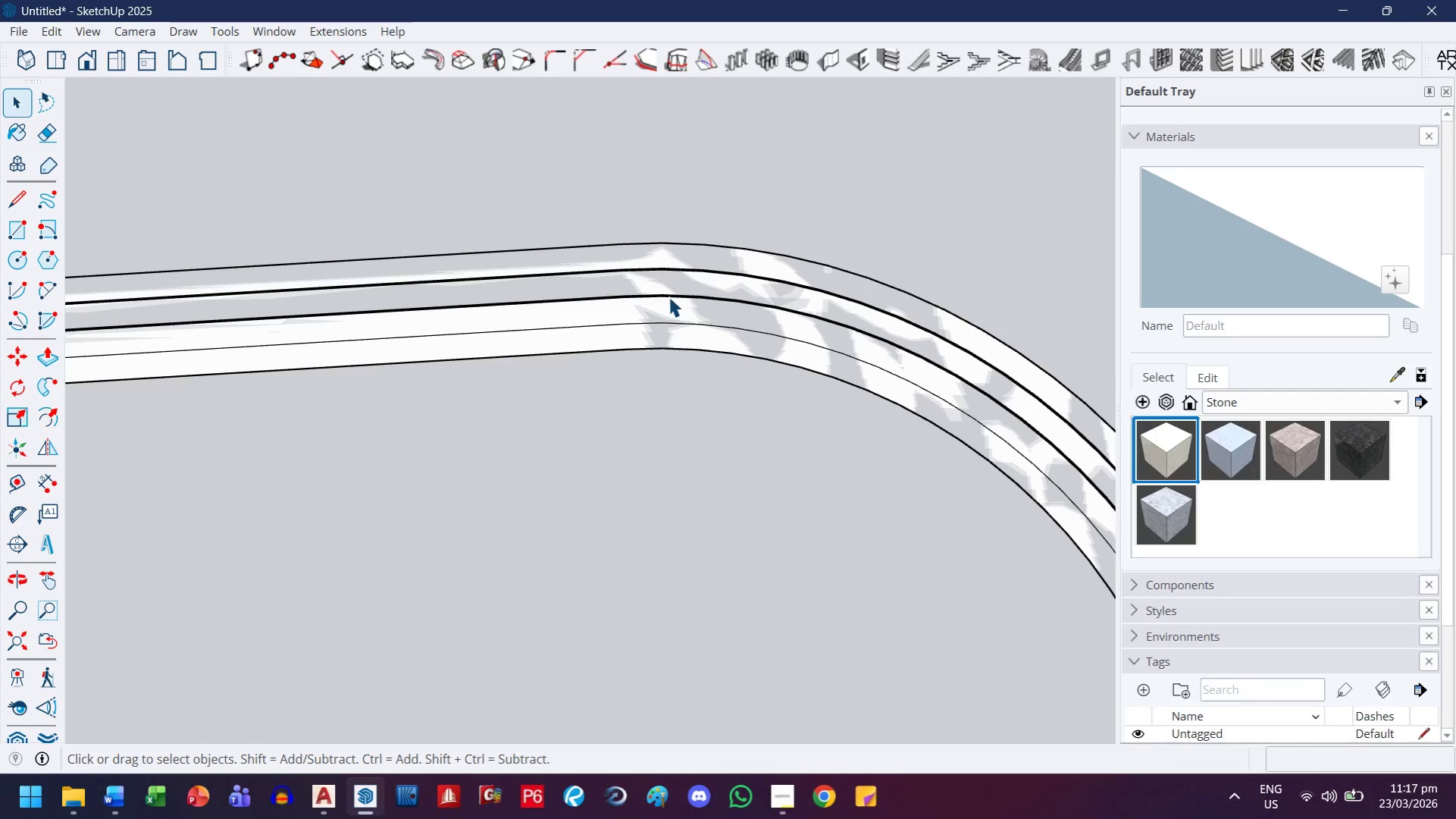 
key(Escape)
 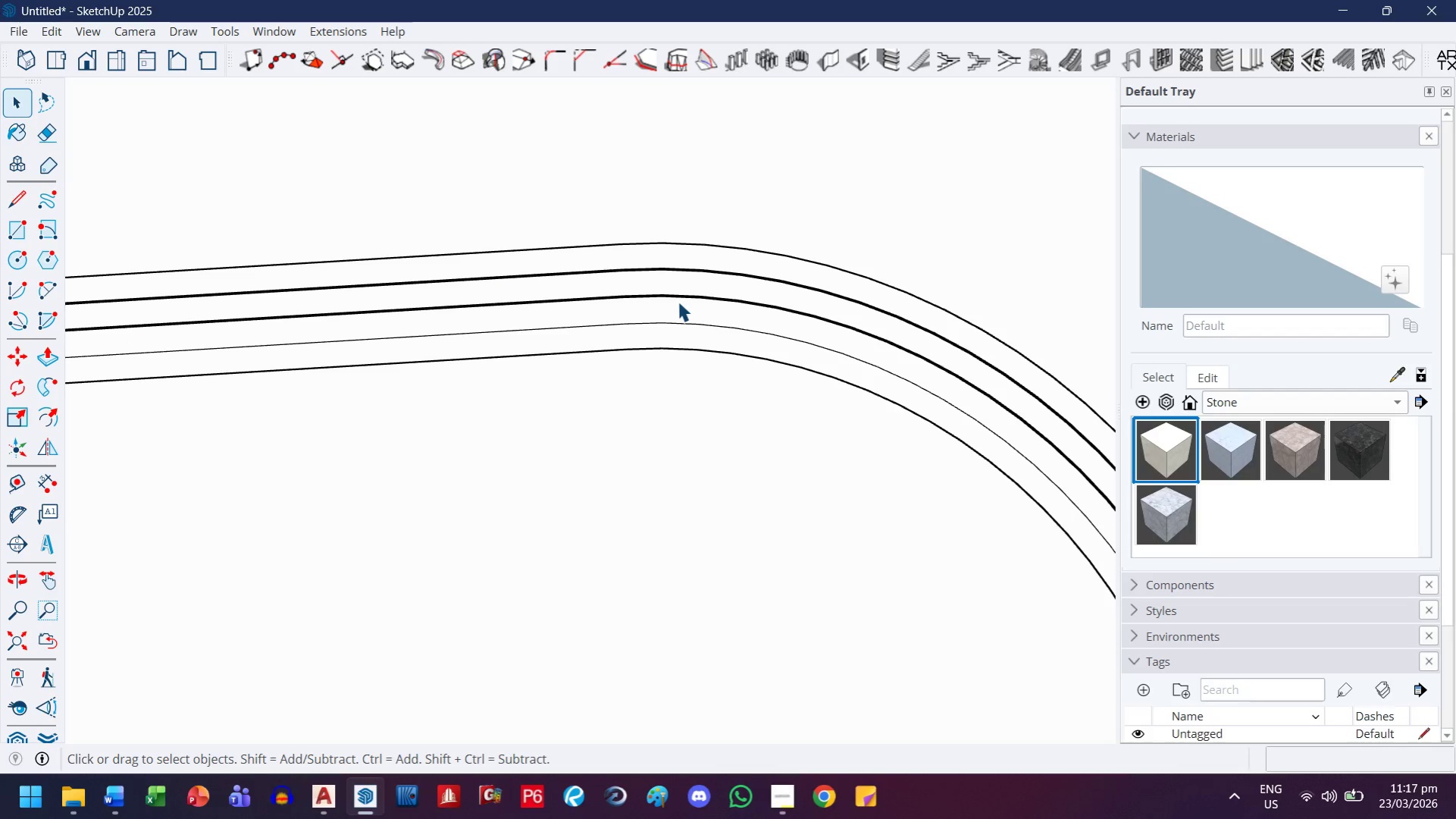 
left_click([678, 301])
 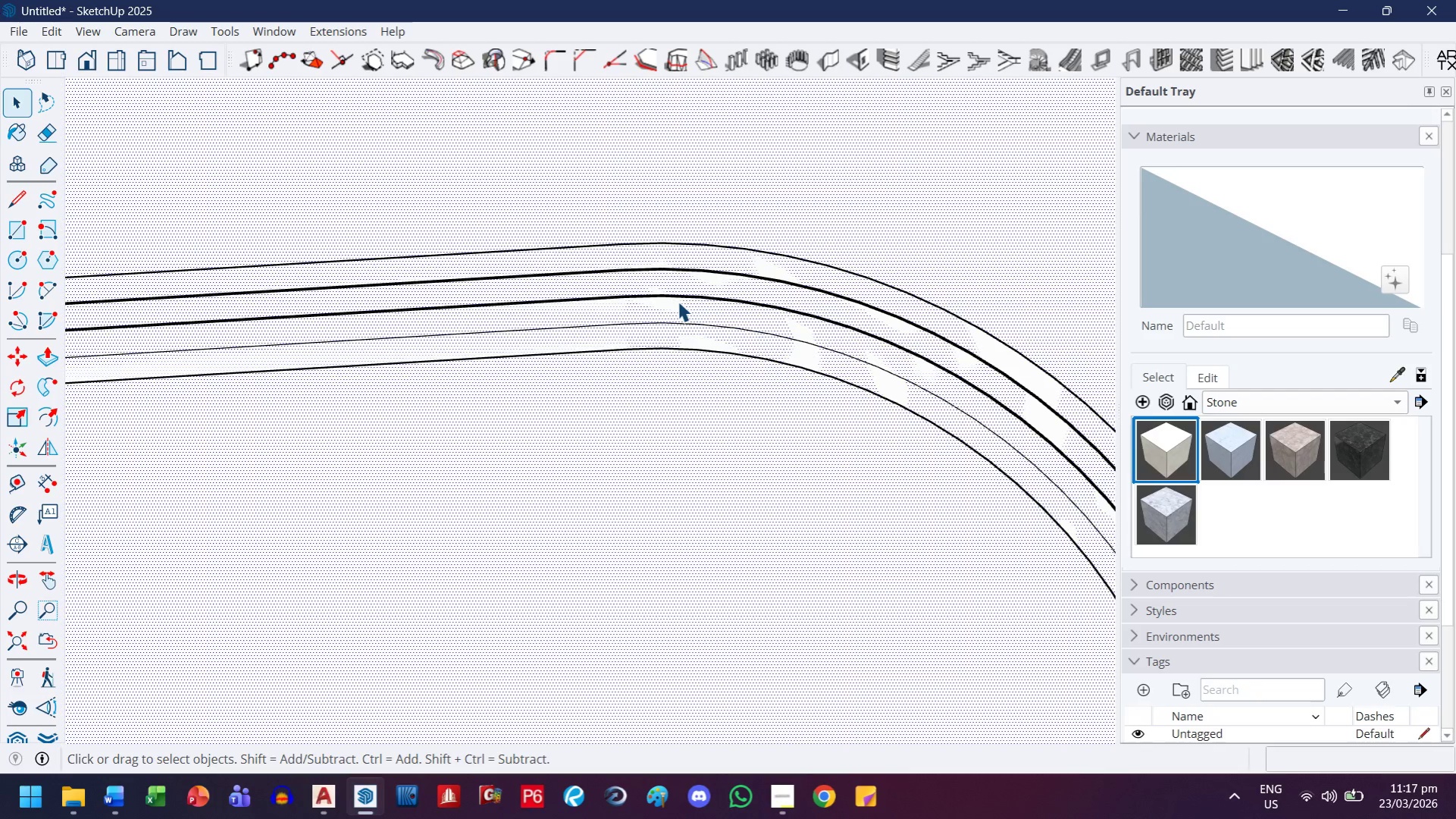 
key(Delete)
 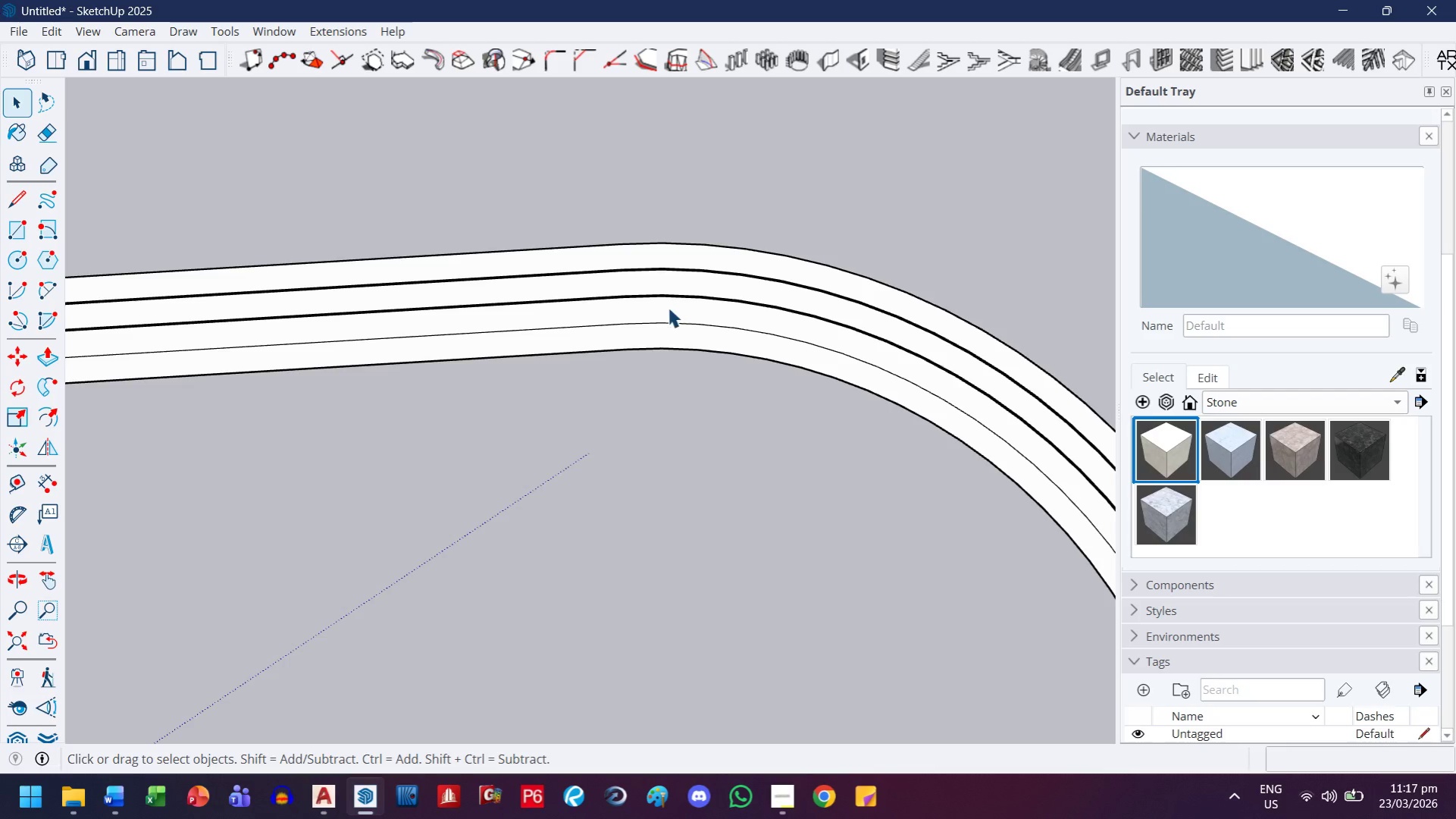 
key(Control+ControlLeft)
 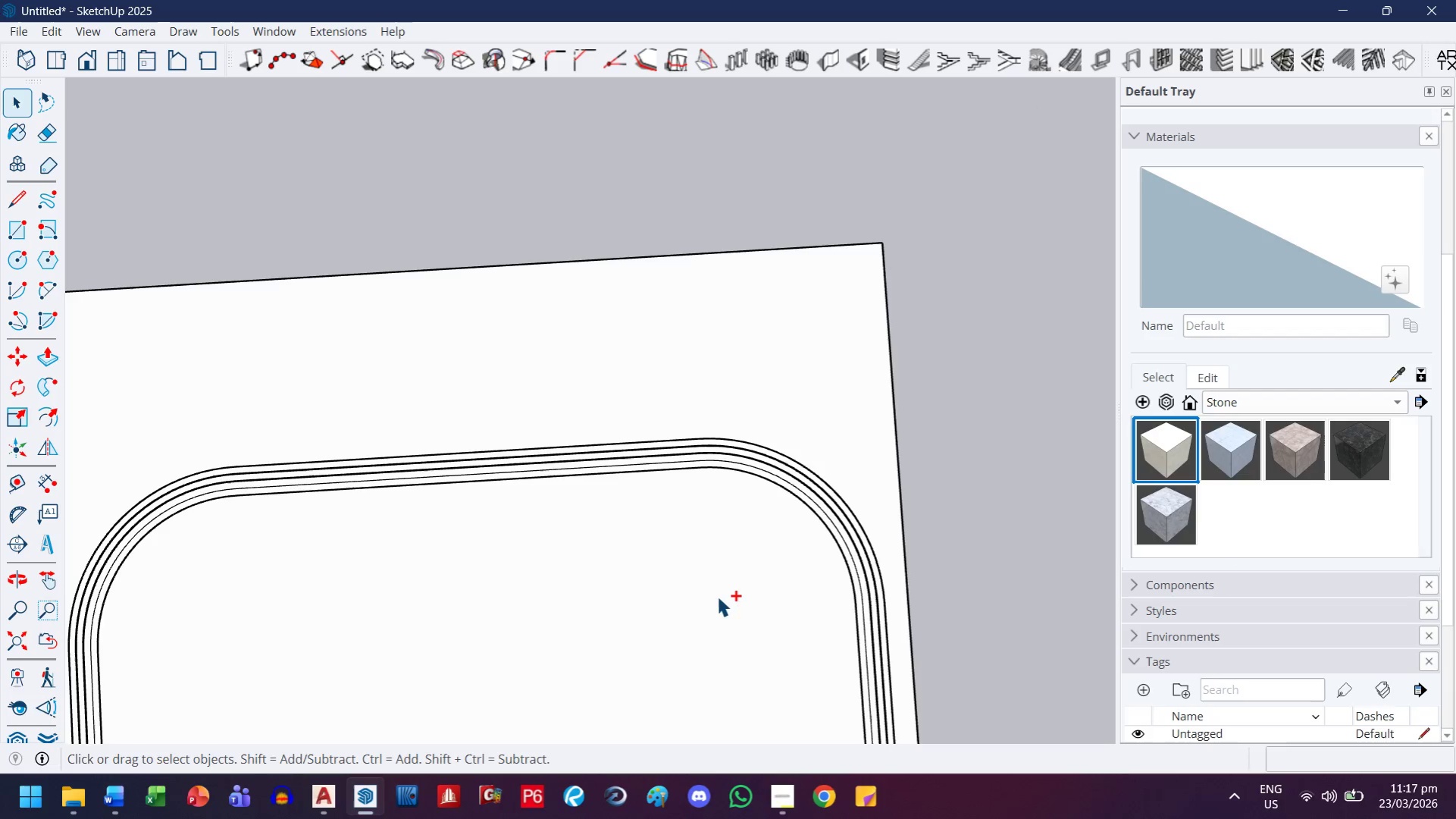 
key(Control+Z)
 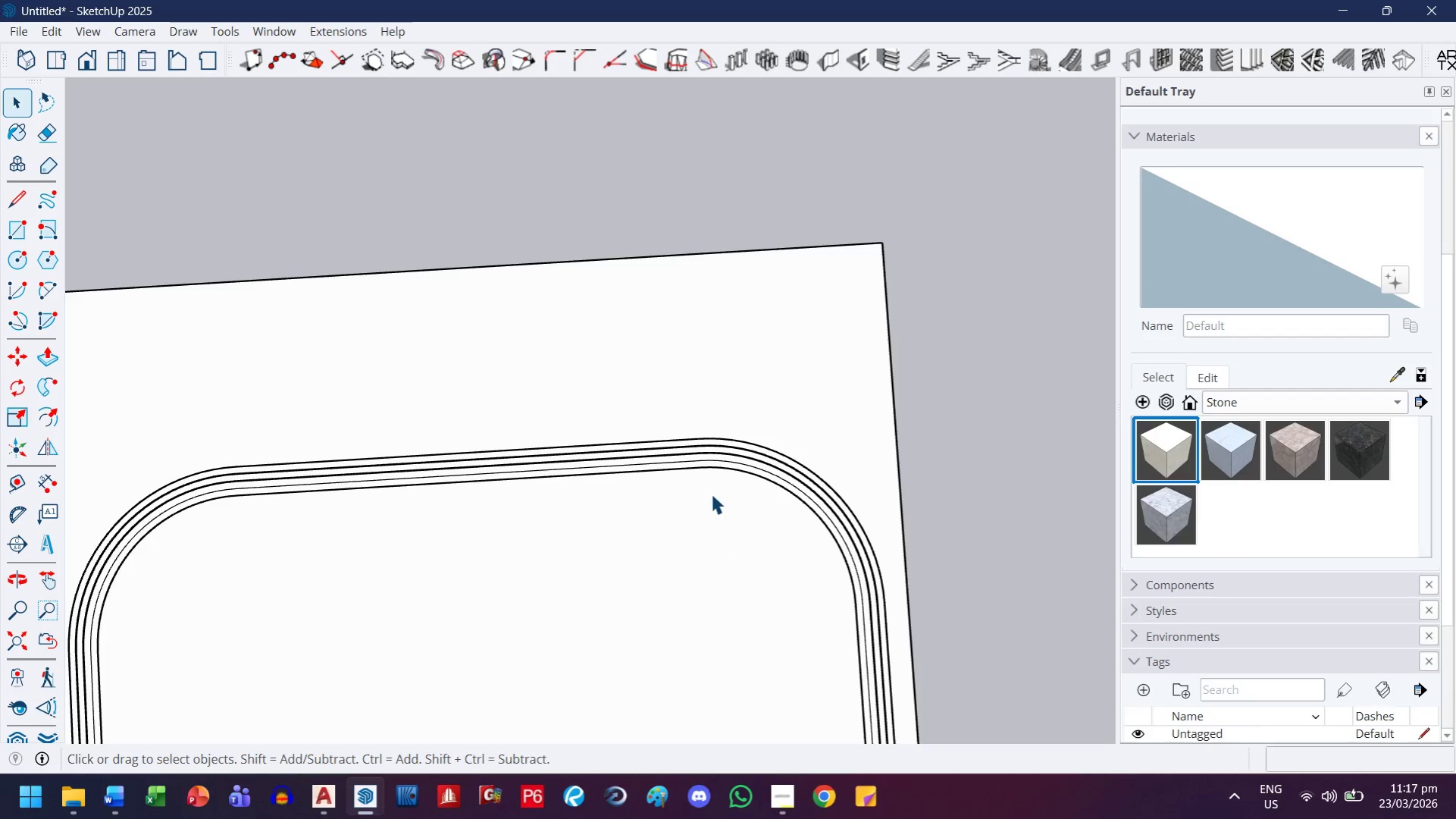 
scroll: coordinate [728, 610], scroll_direction: down, amount: 15.0
 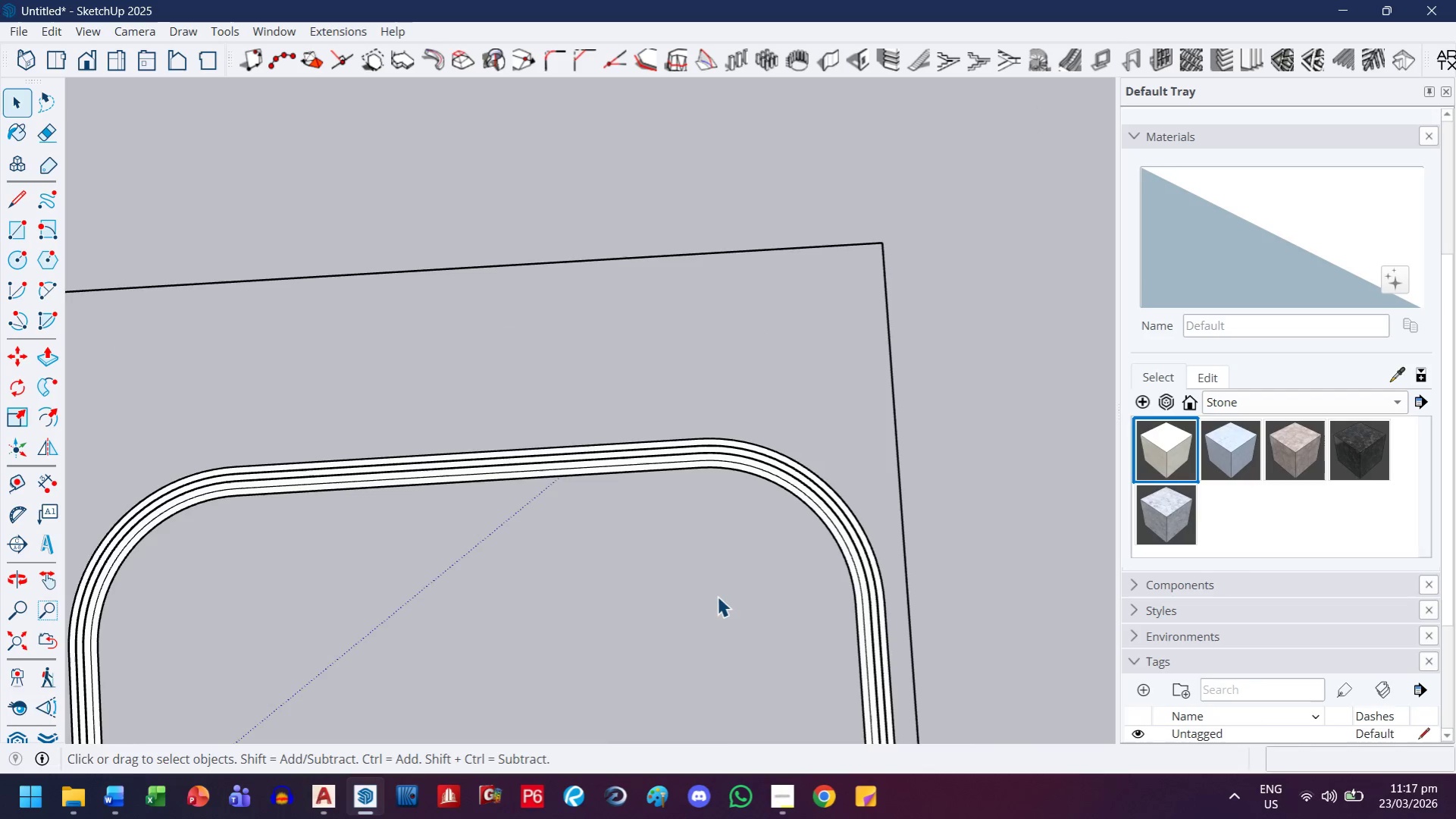 
left_click([816, 450])
 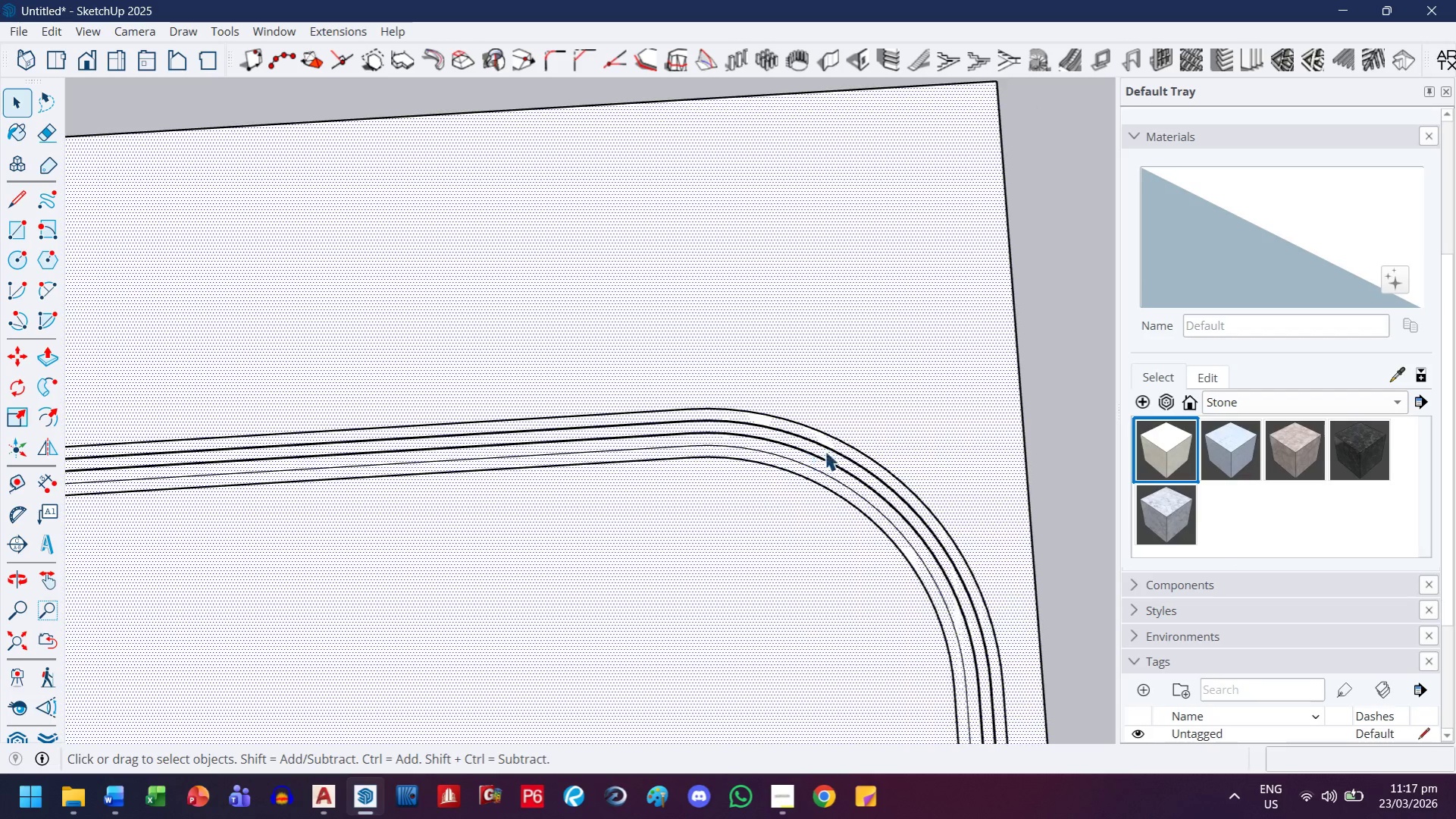 
scroll: coordinate [712, 482], scroll_direction: up, amount: 5.0
 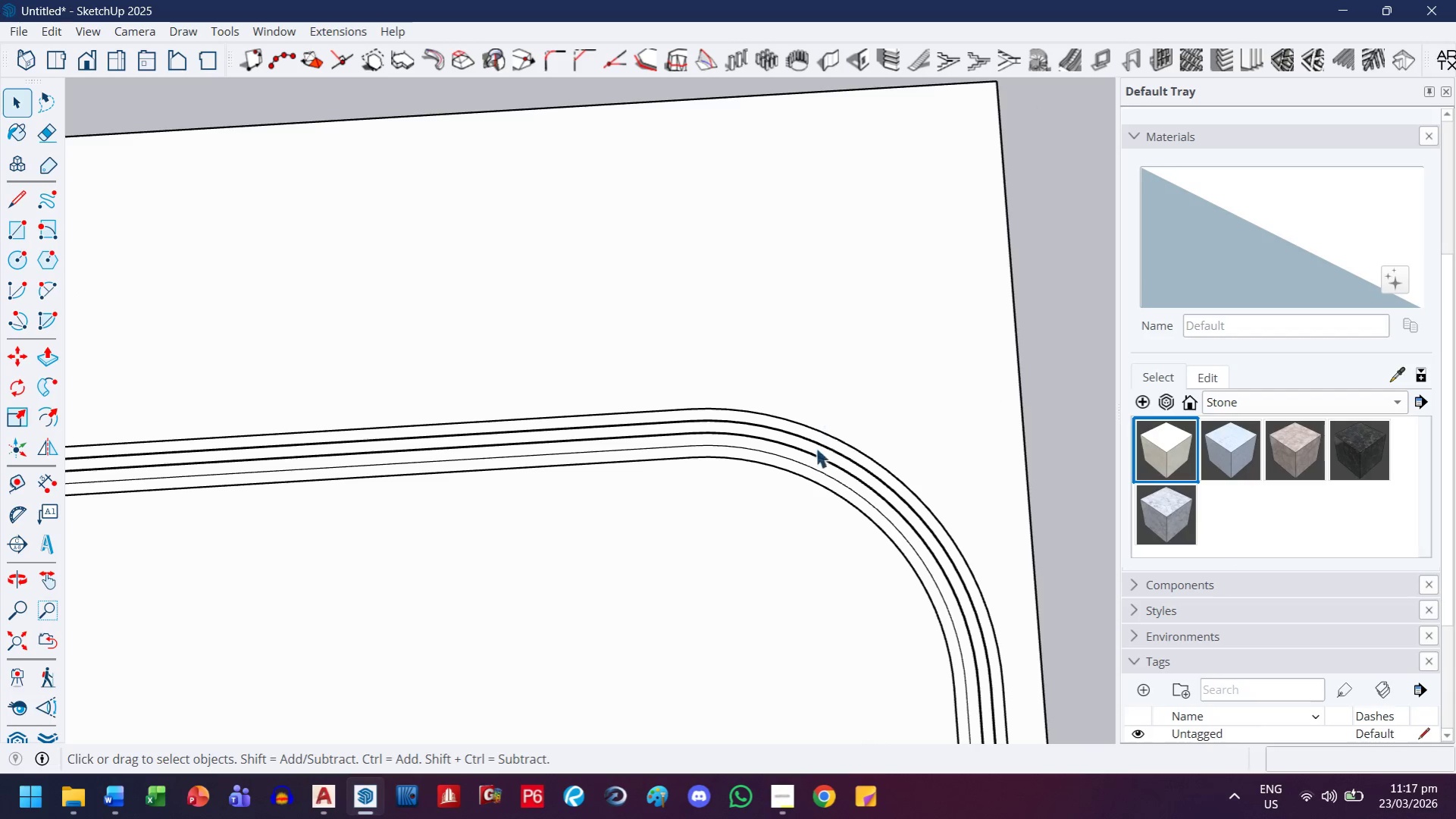 
left_click([850, 452])
 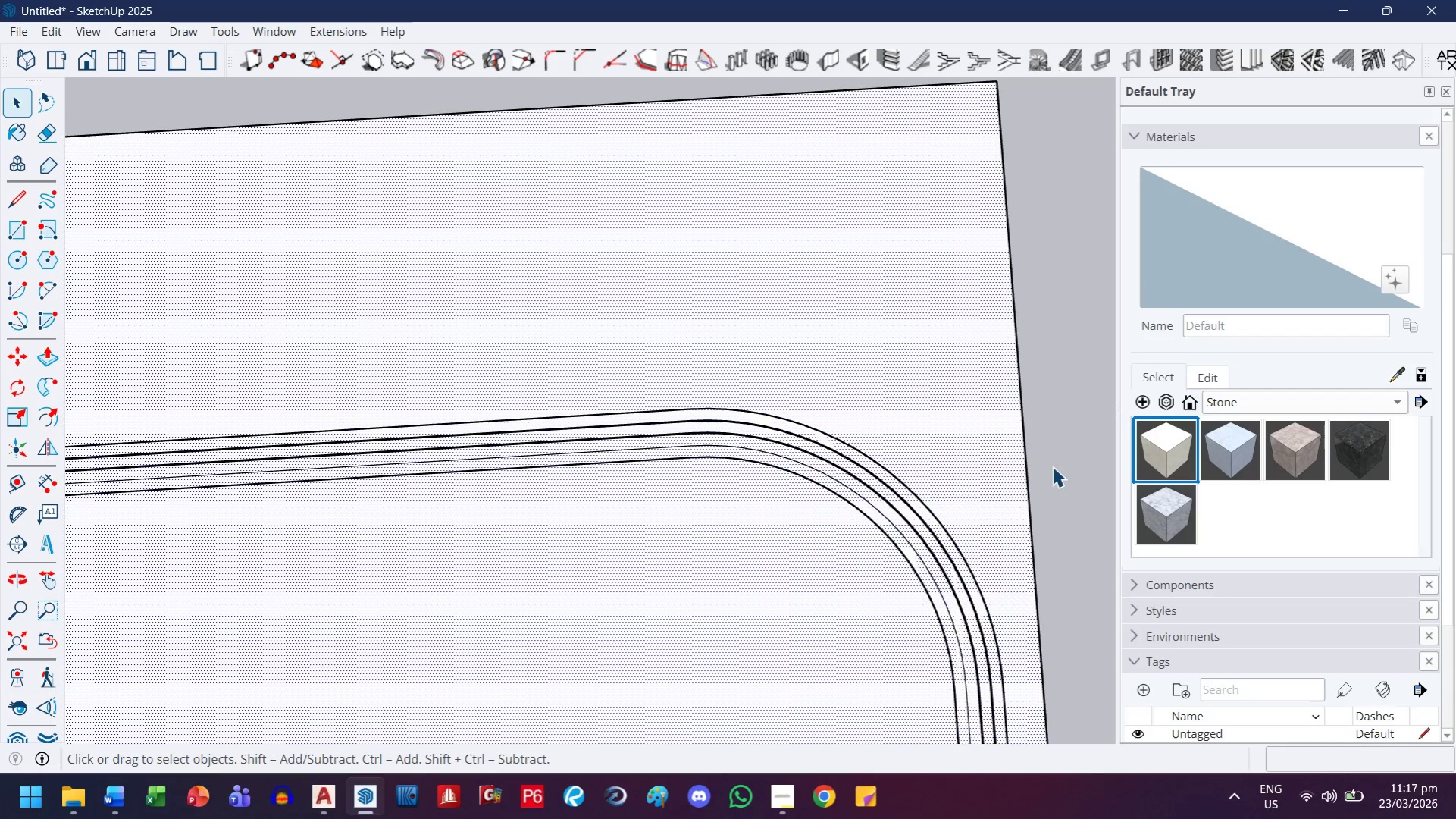 
left_click_drag(start_coordinate=[1052, 468], to_coordinate=[843, 610])
 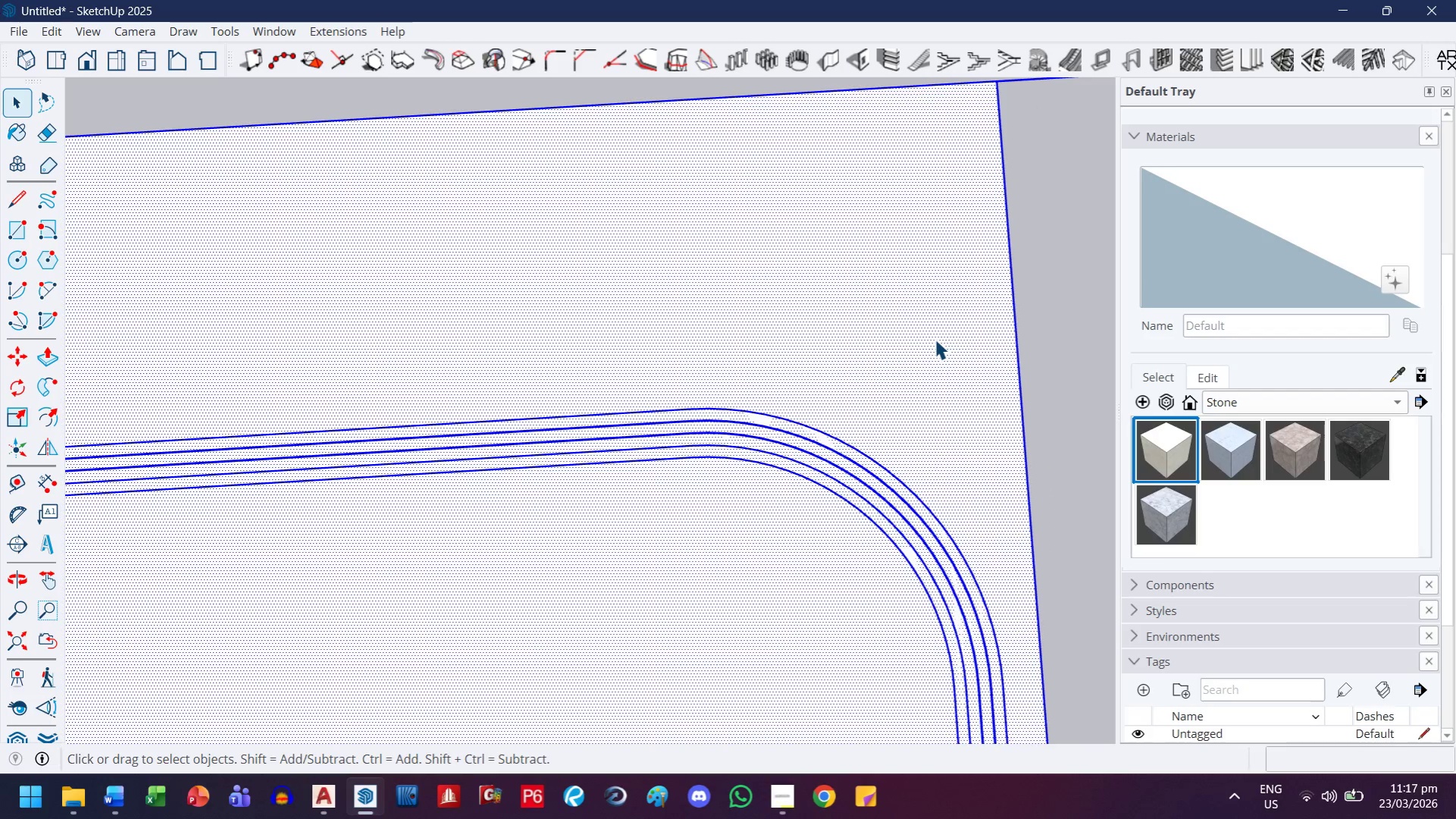 
hold_key(key=ShiftLeft, duration=0.34)
left_click([935, 339])
 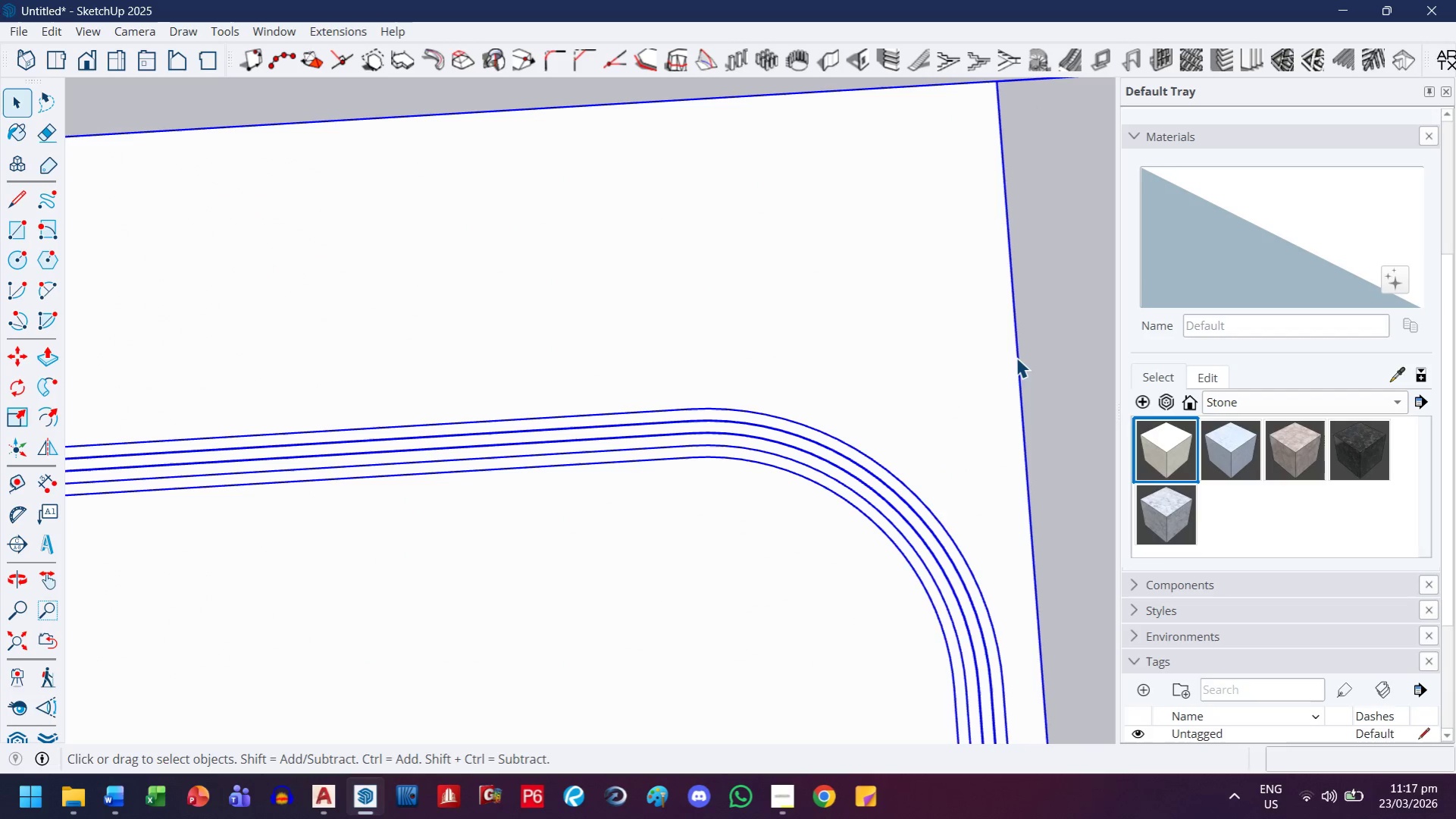 
left_click([1015, 359])
 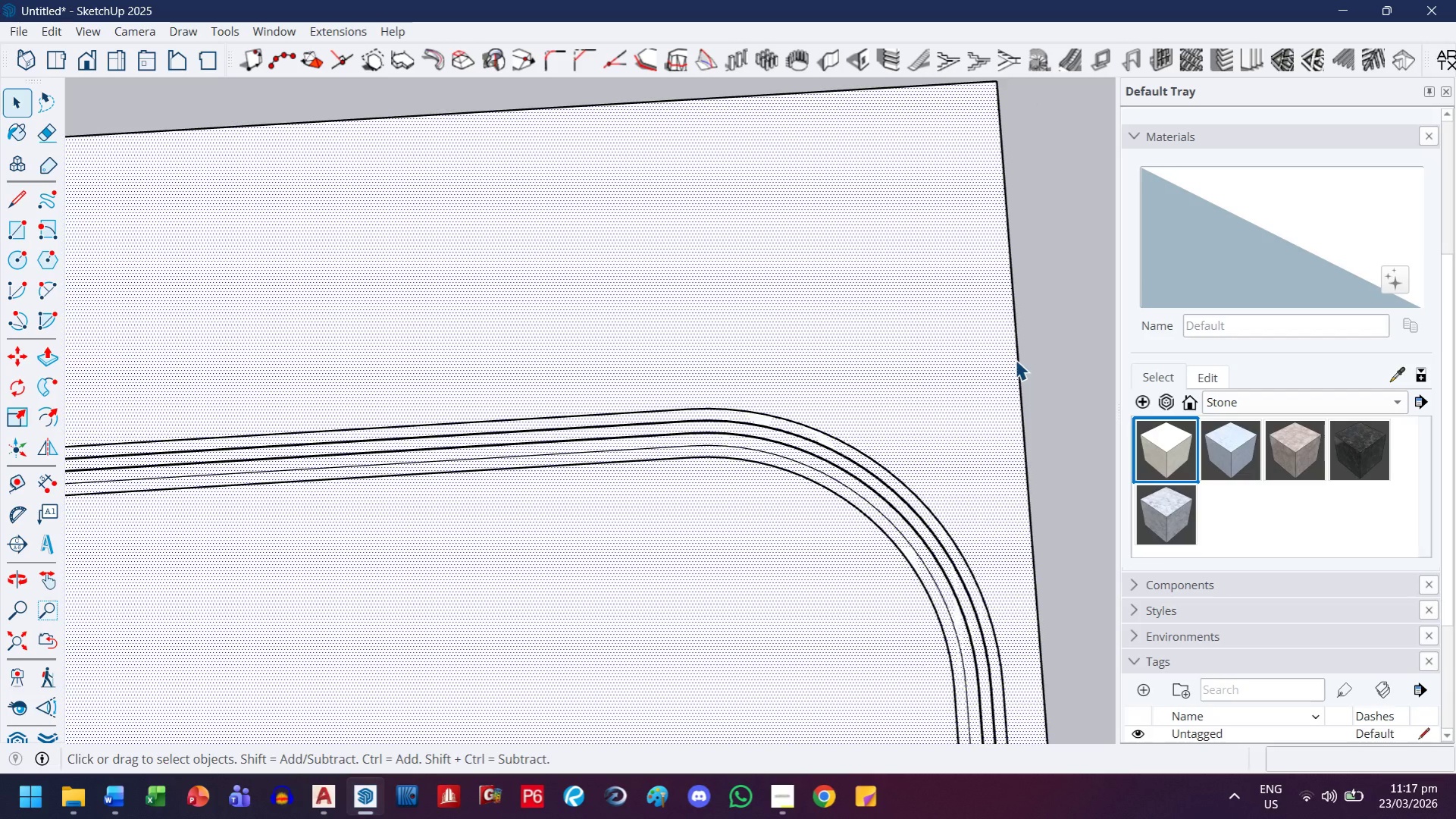 
scroll: coordinate [947, 592], scroll_direction: down, amount: 10.0
 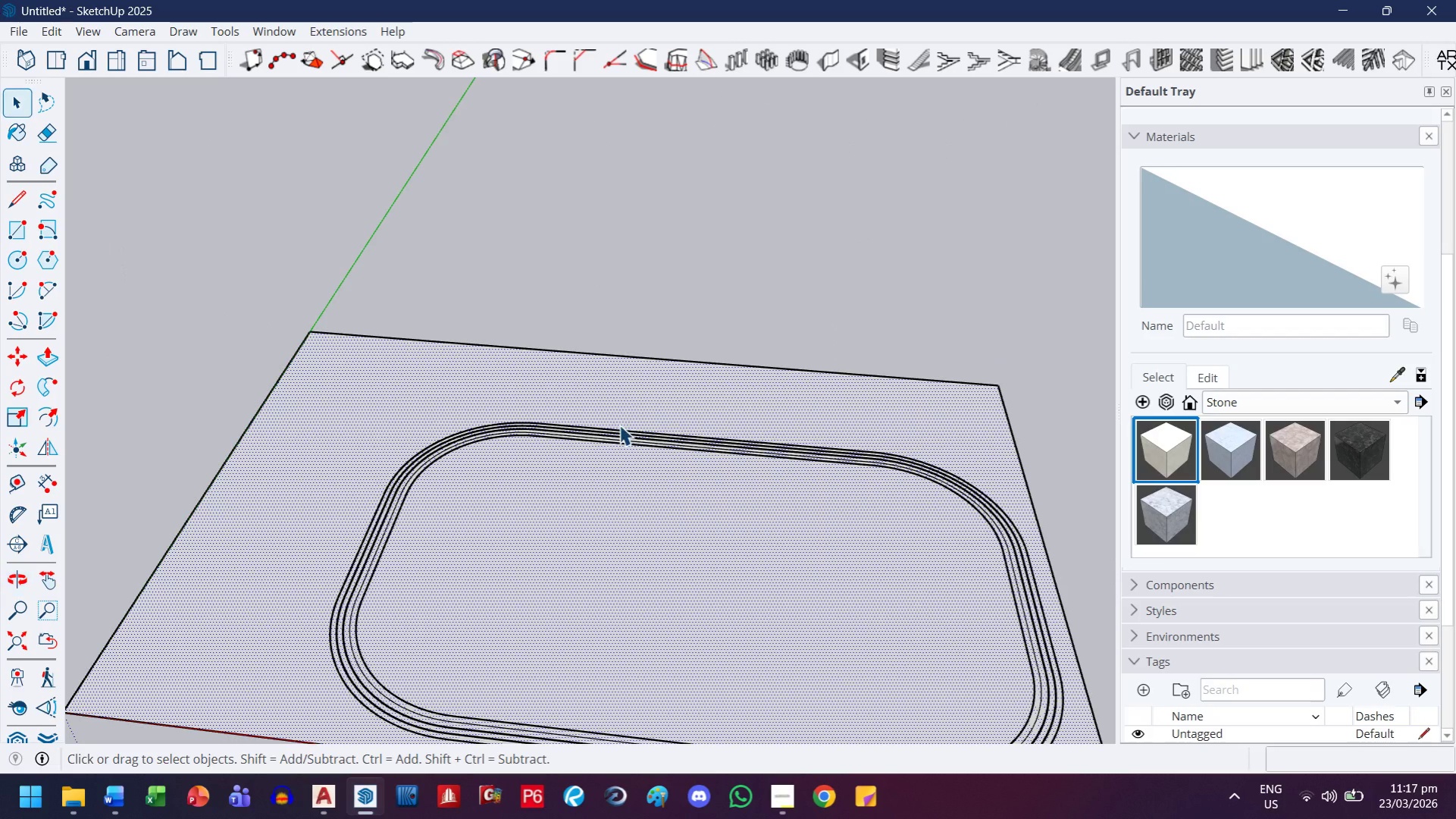 
left_click([579, 430])
 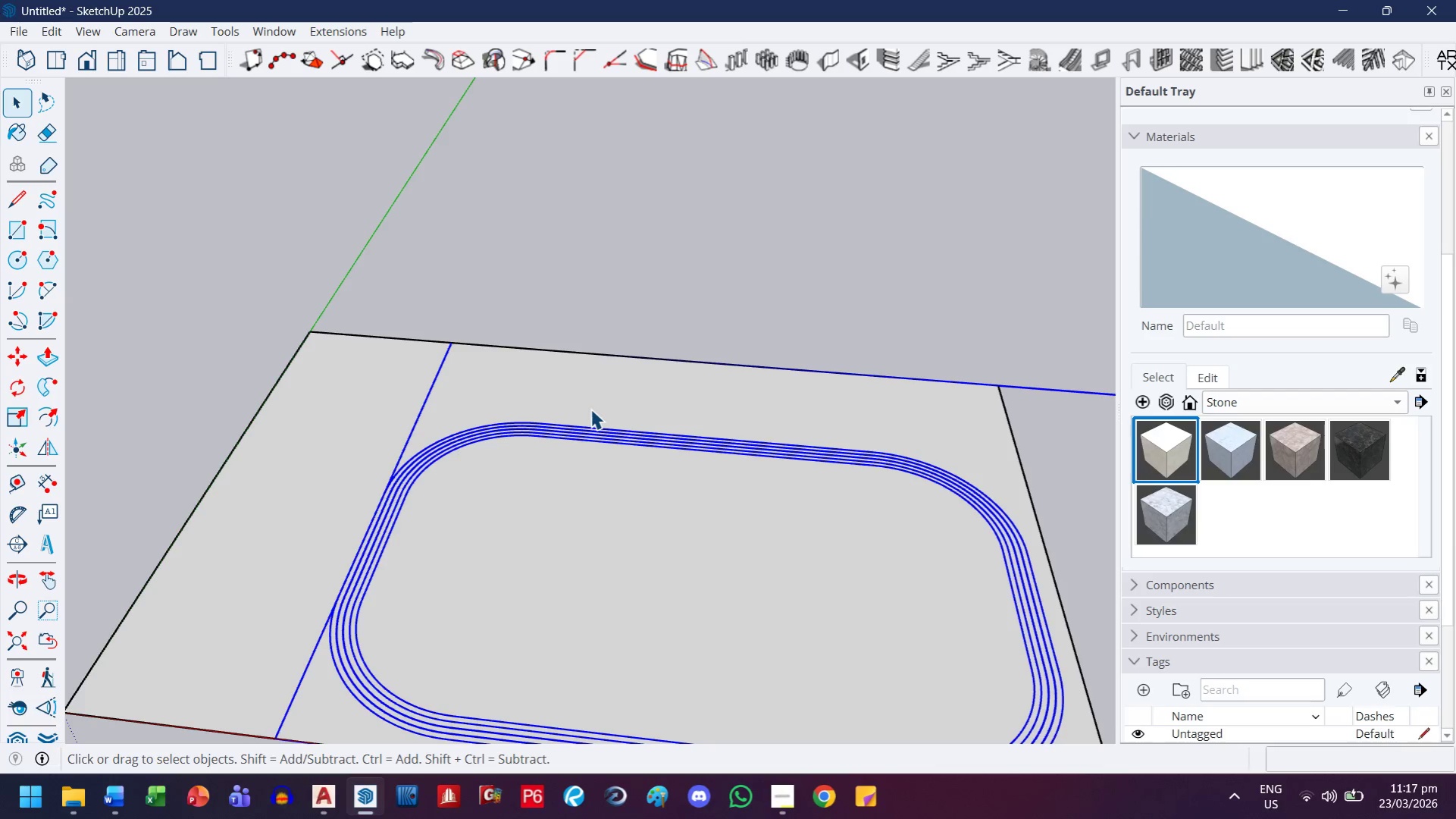 
key(Escape)
 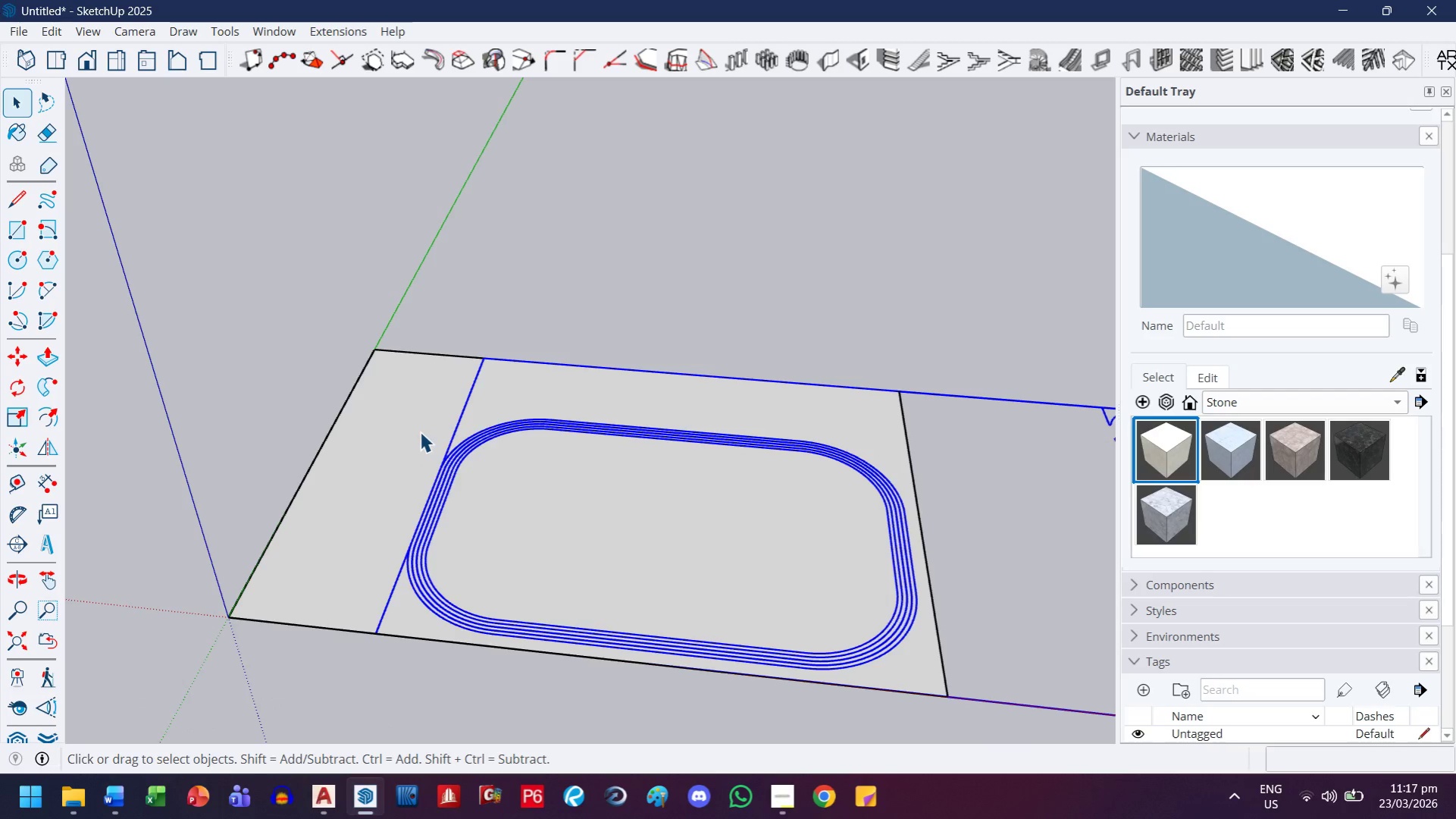 
scroll: coordinate [590, 409], scroll_direction: down, amount: 3.0
 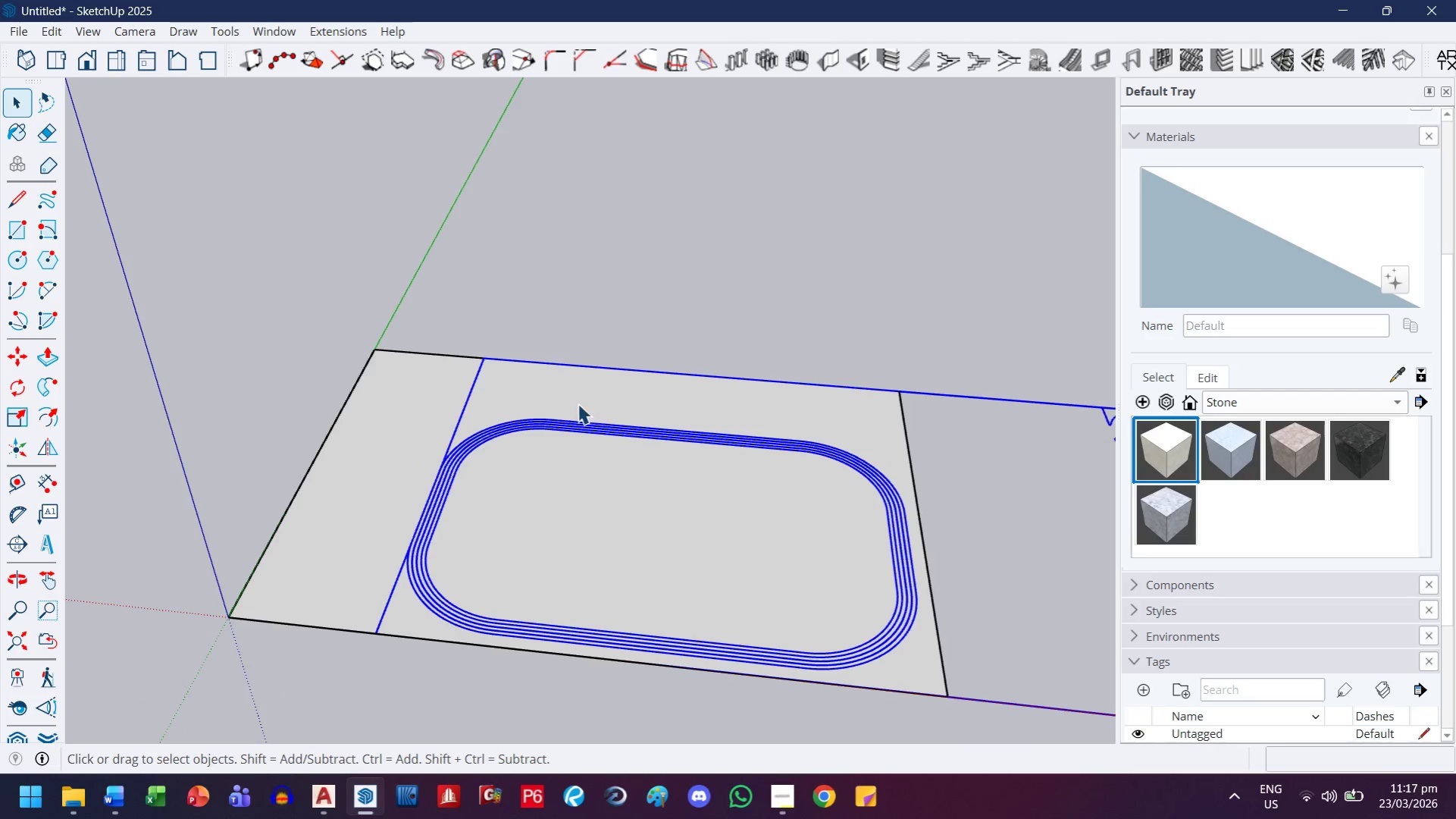 
left_click([420, 431])
 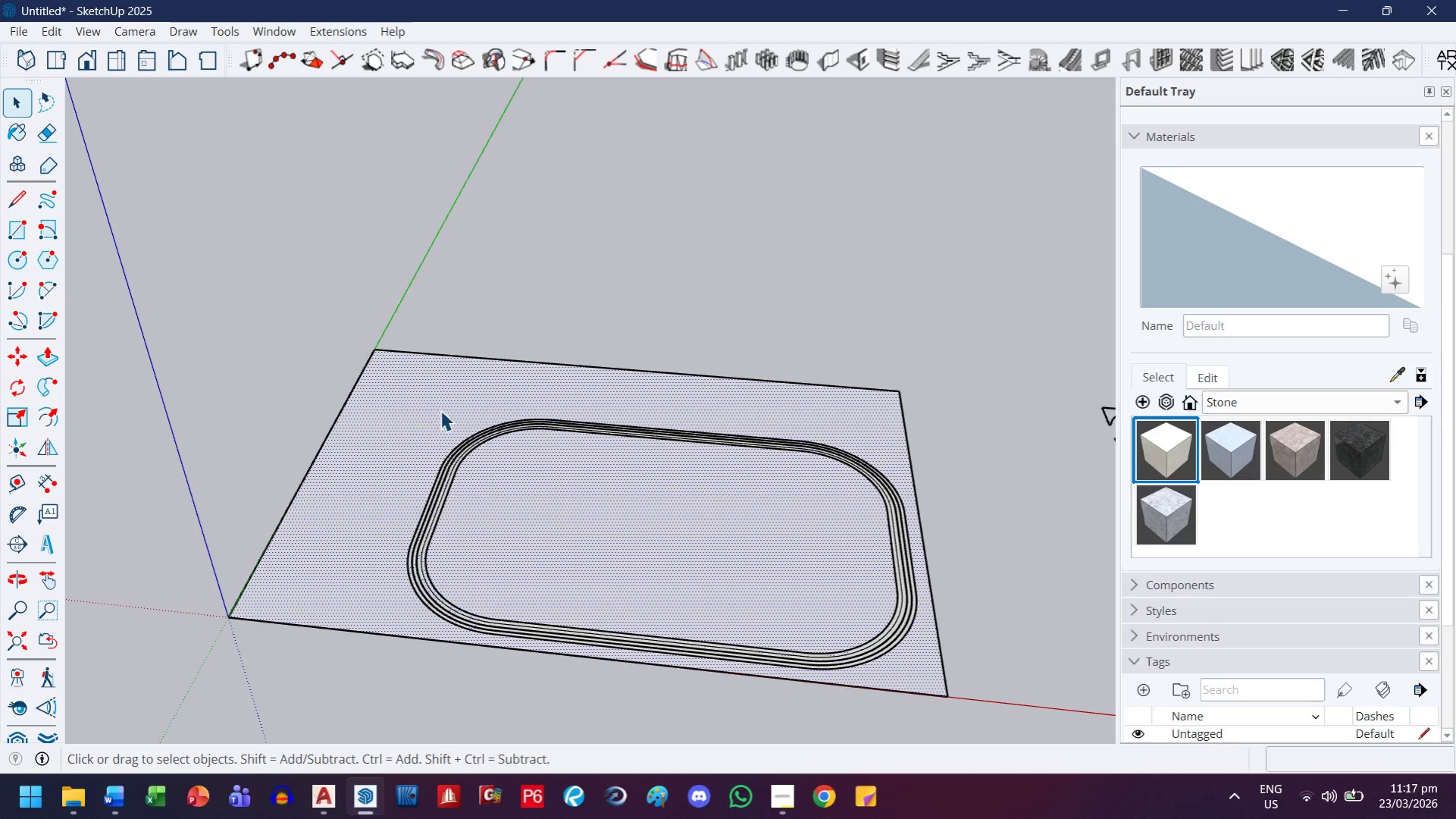 
double_click([440, 410])
 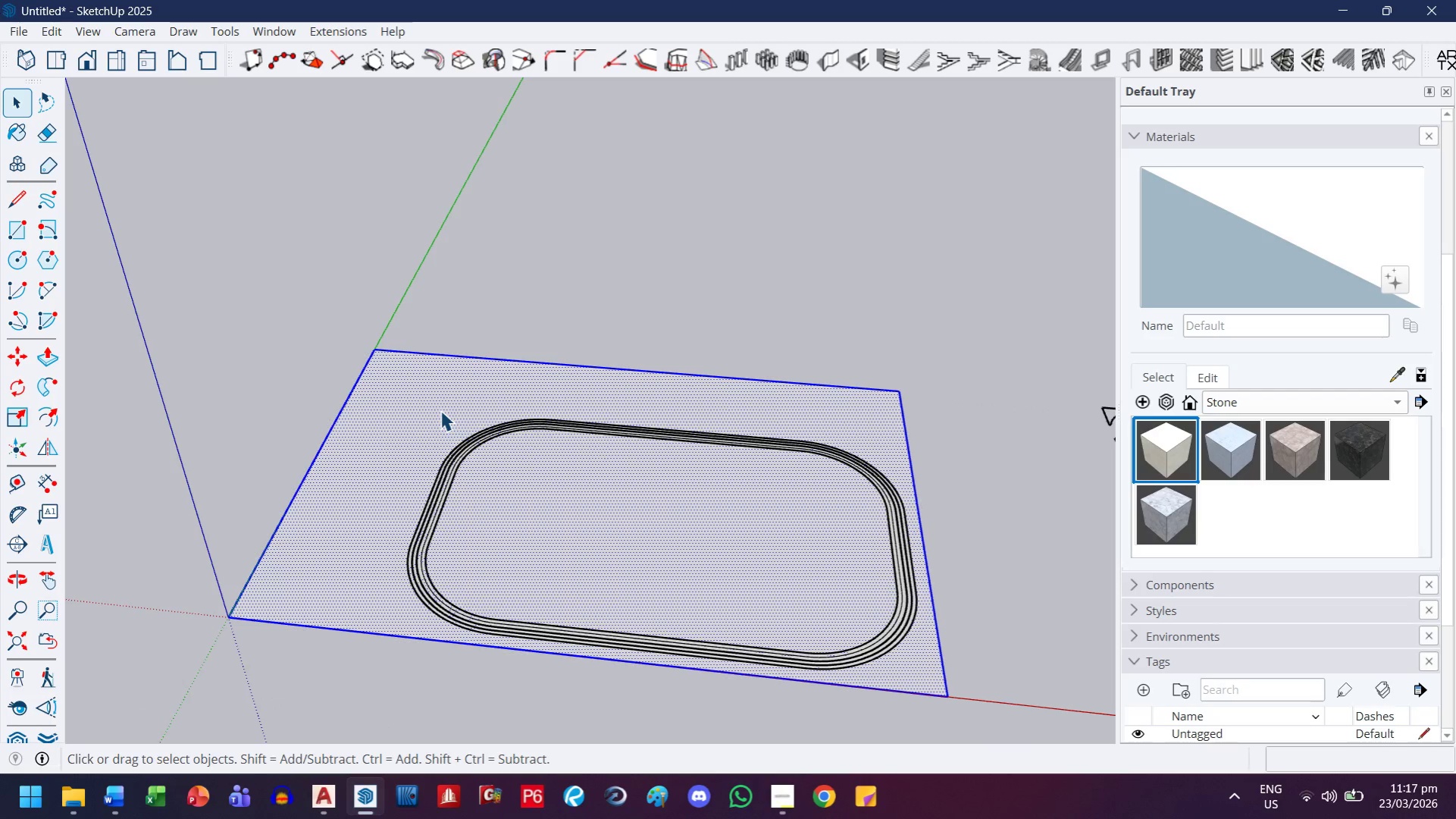 
right_click([440, 410])
 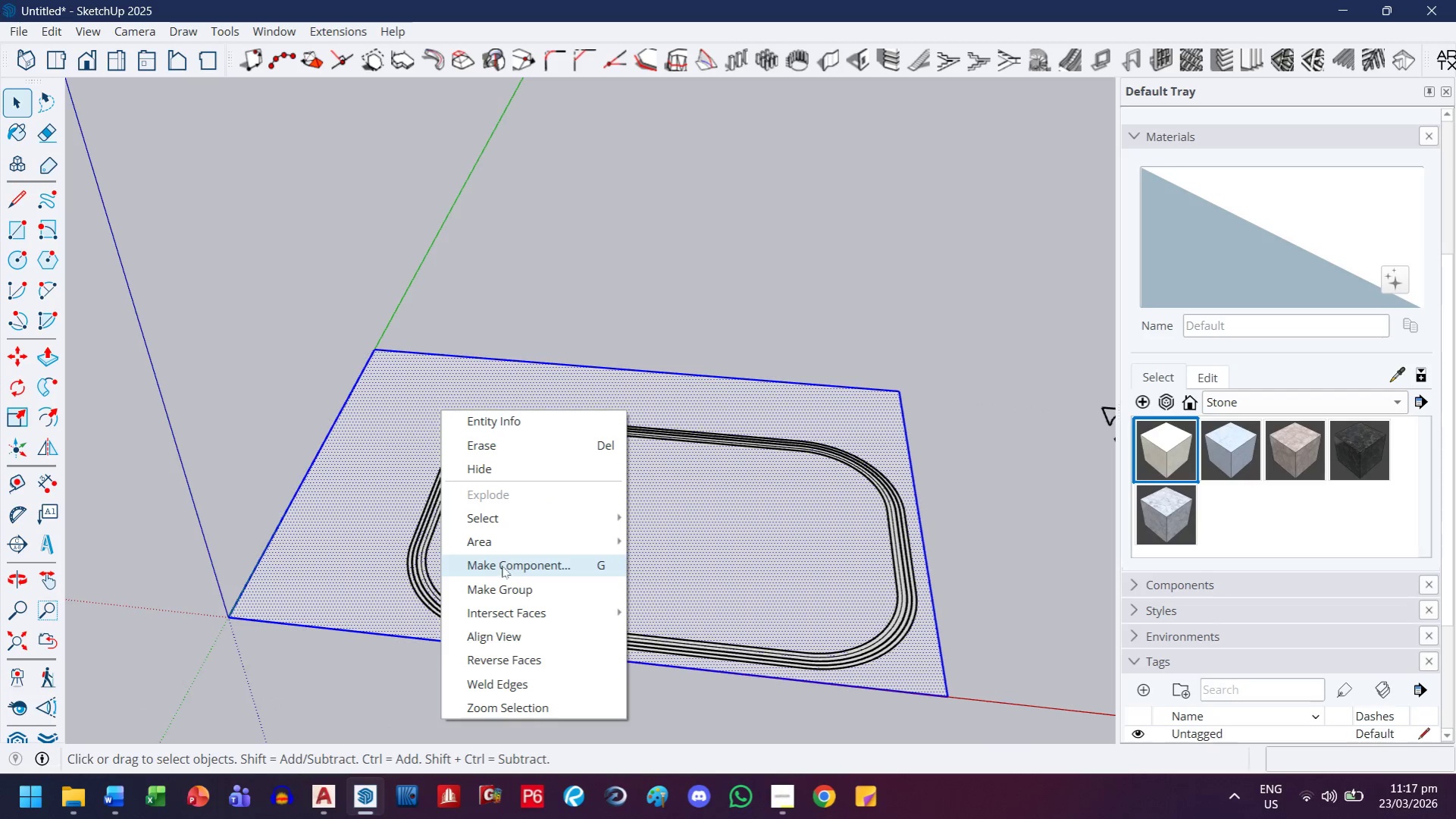 
left_click([496, 587])
 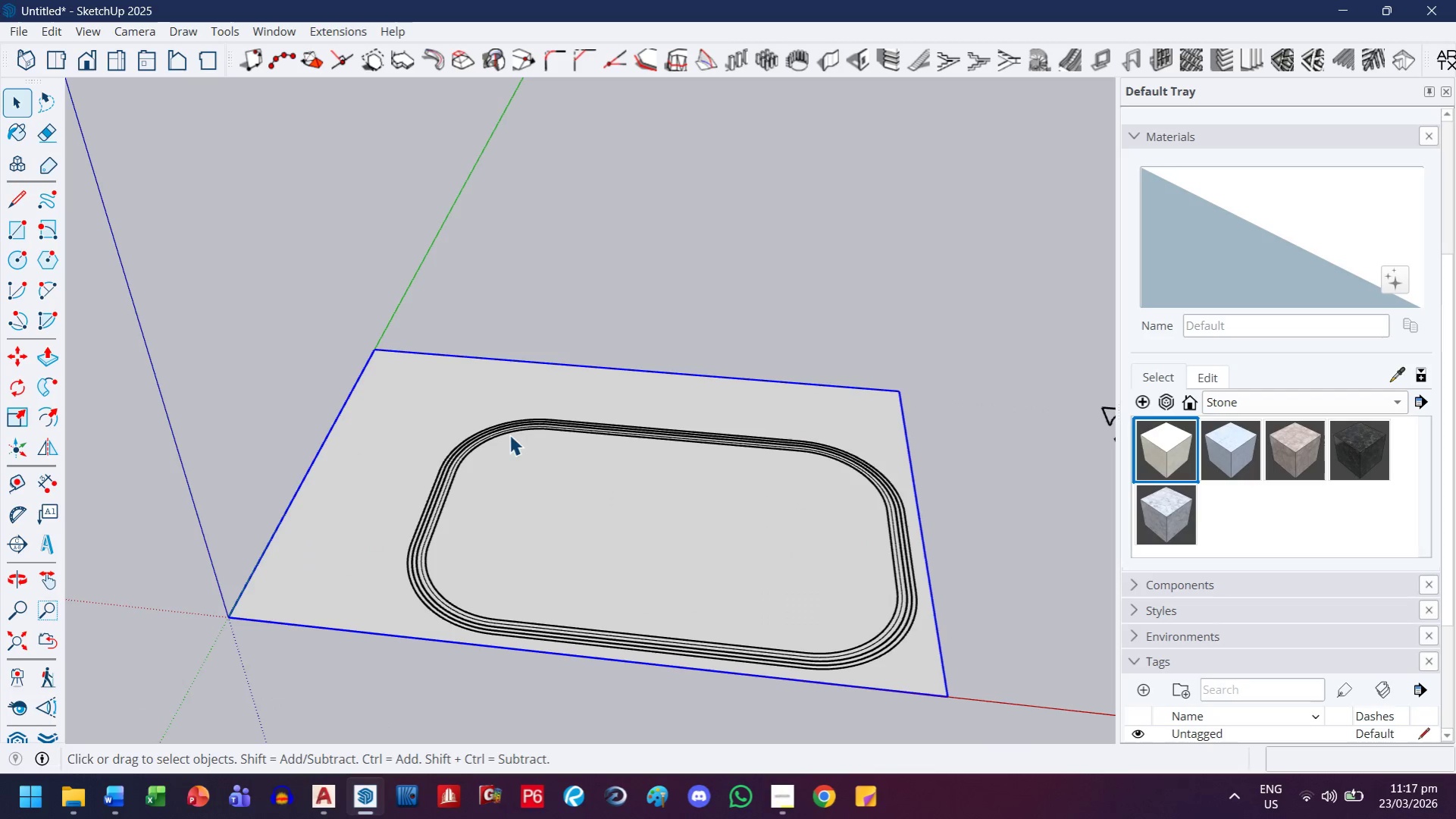 
left_click([518, 420])
 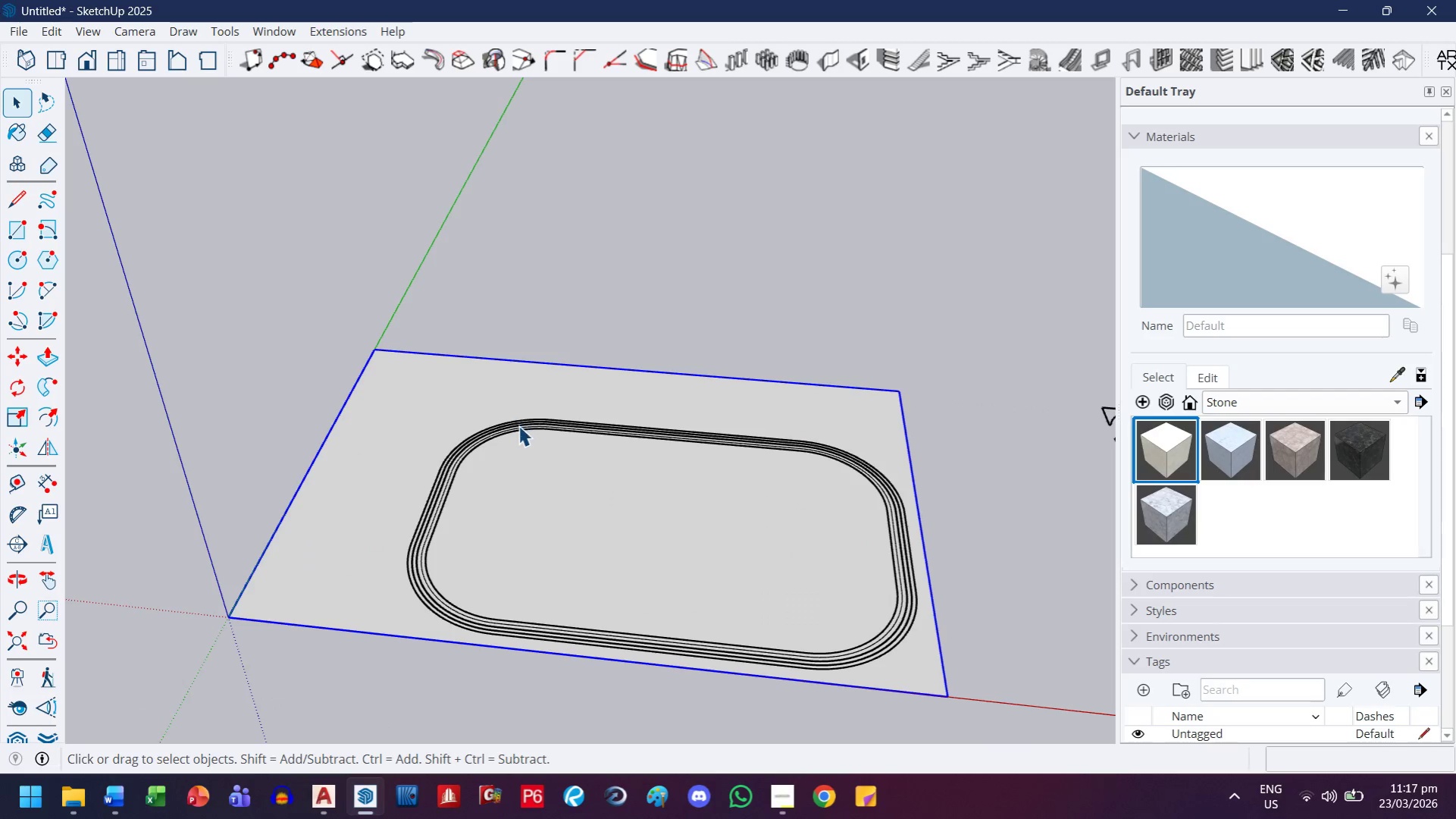 
left_click([760, 259])
 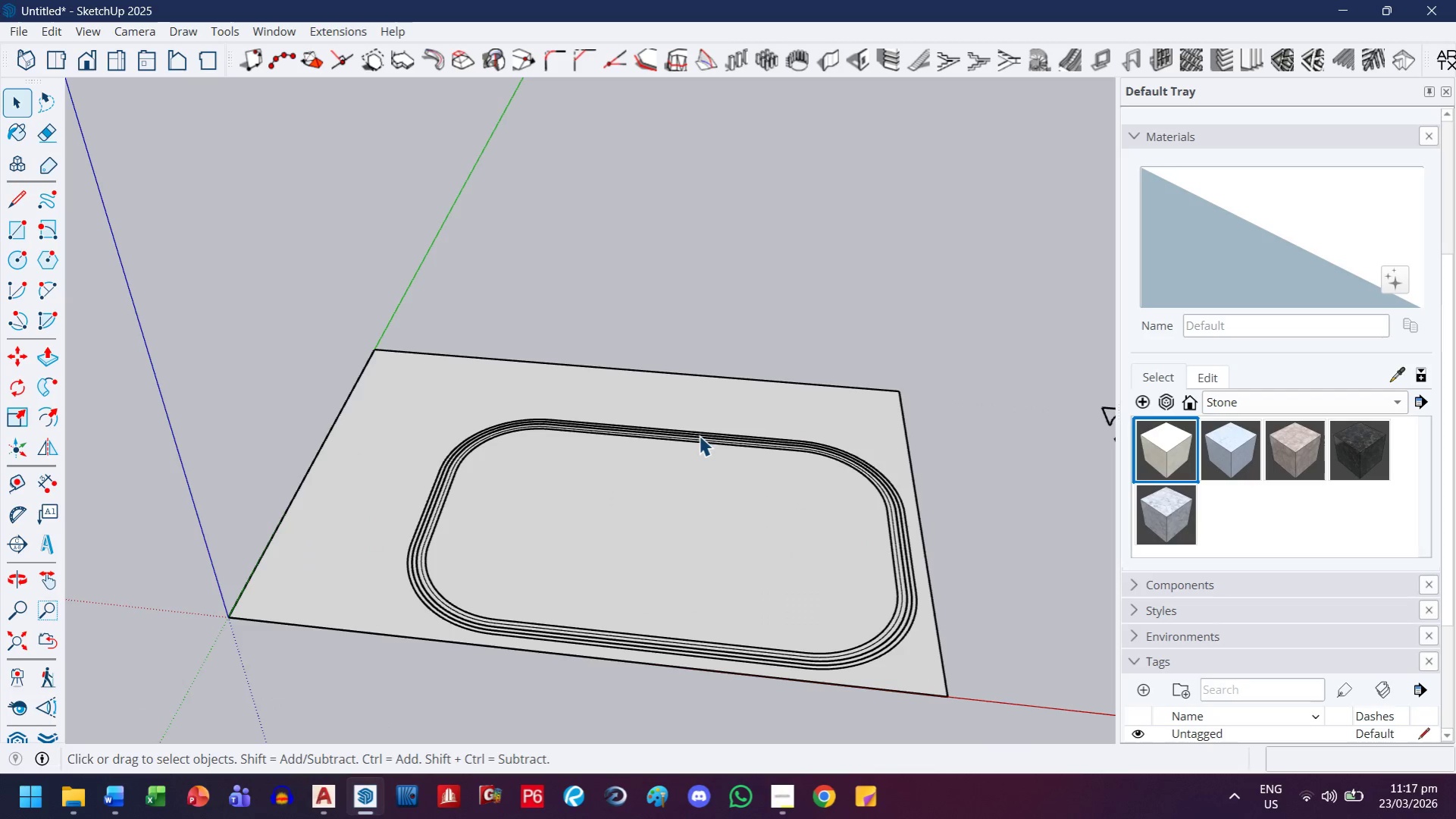 
left_click([699, 437])
 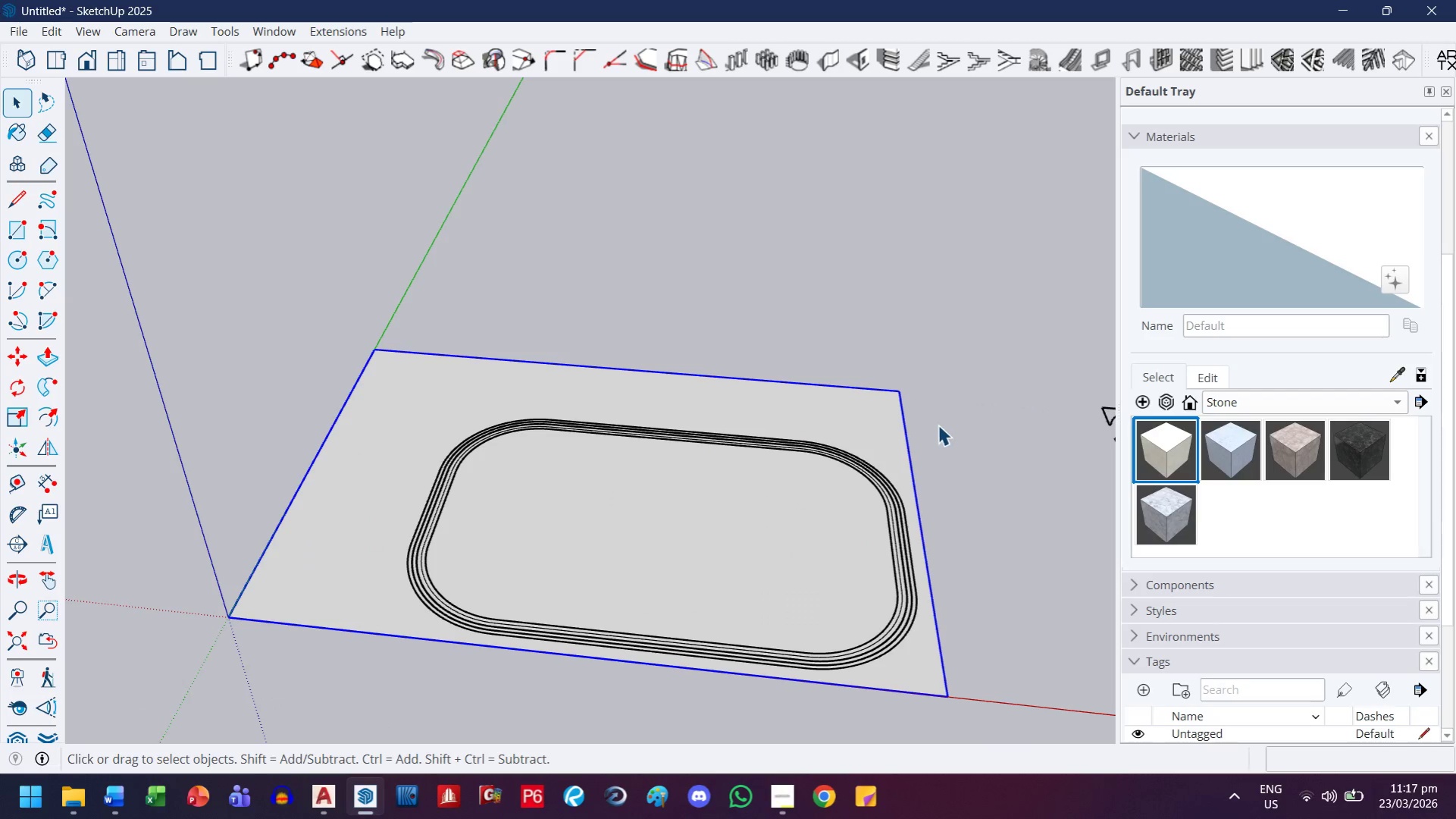 
double_click([888, 532])
 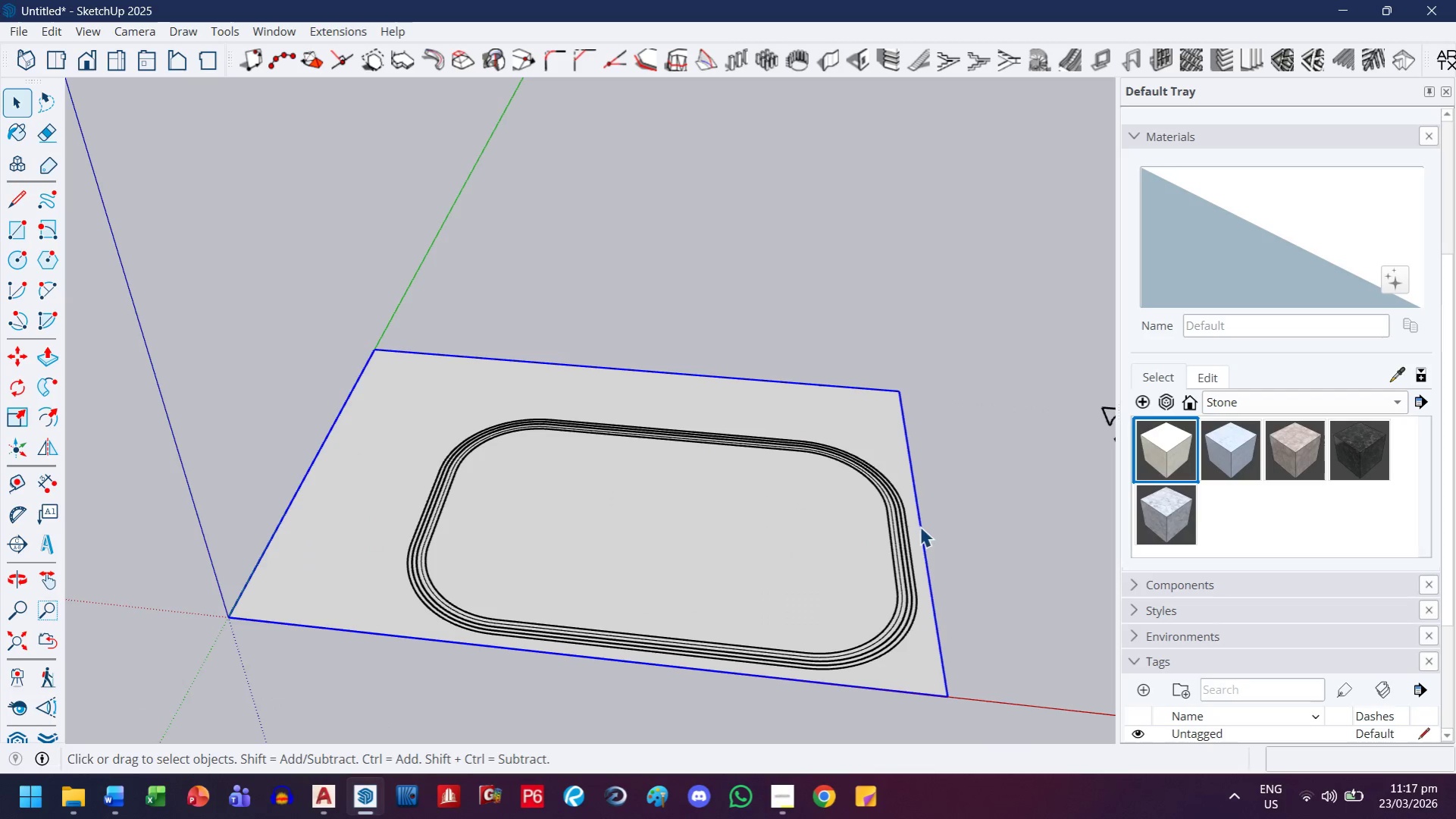 
left_click_drag(start_coordinate=[995, 519], to_coordinate=[856, 594])
 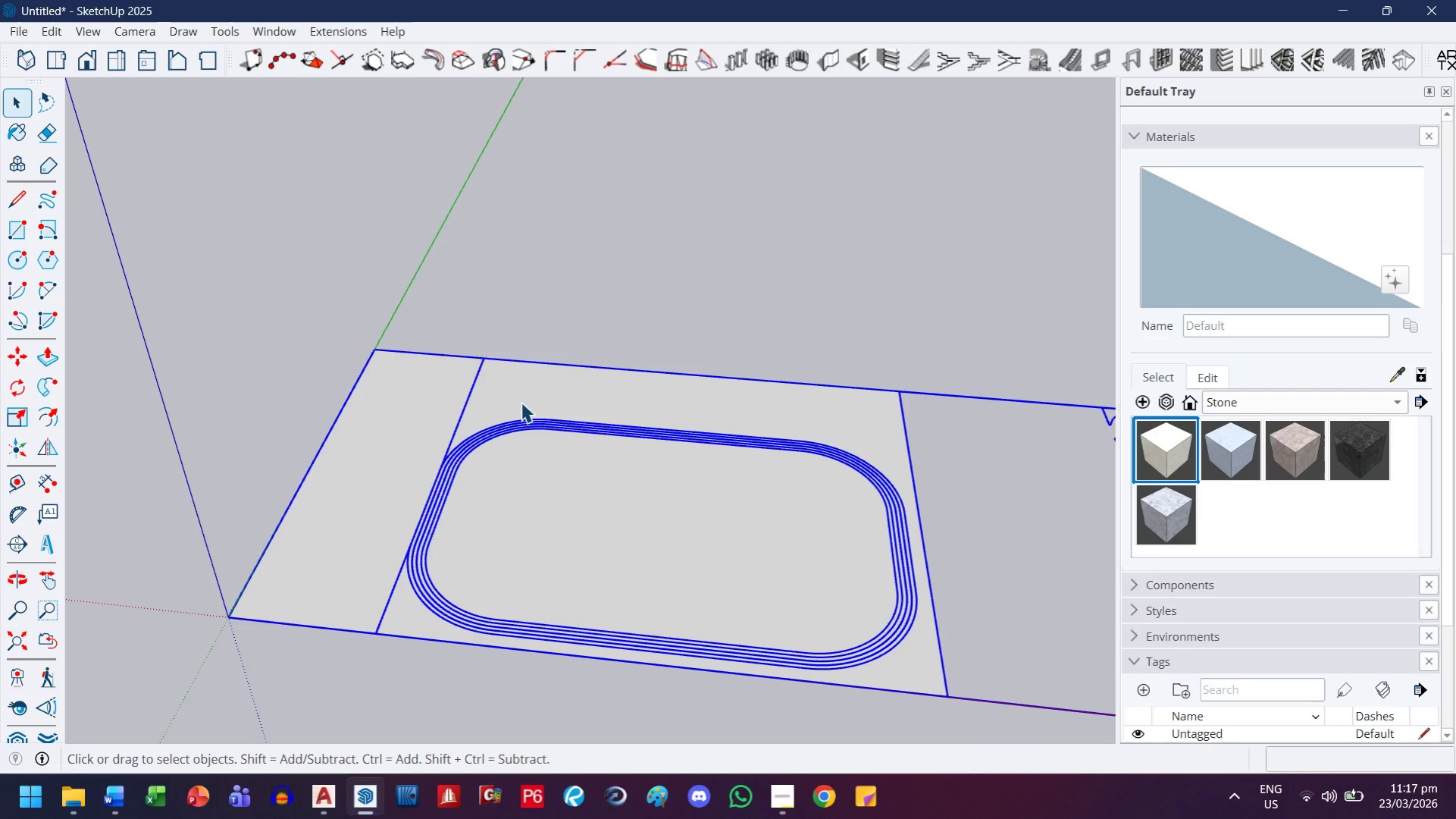 
hold_key(key=ControlLeft, duration=0.8)
left_click([381, 406])
 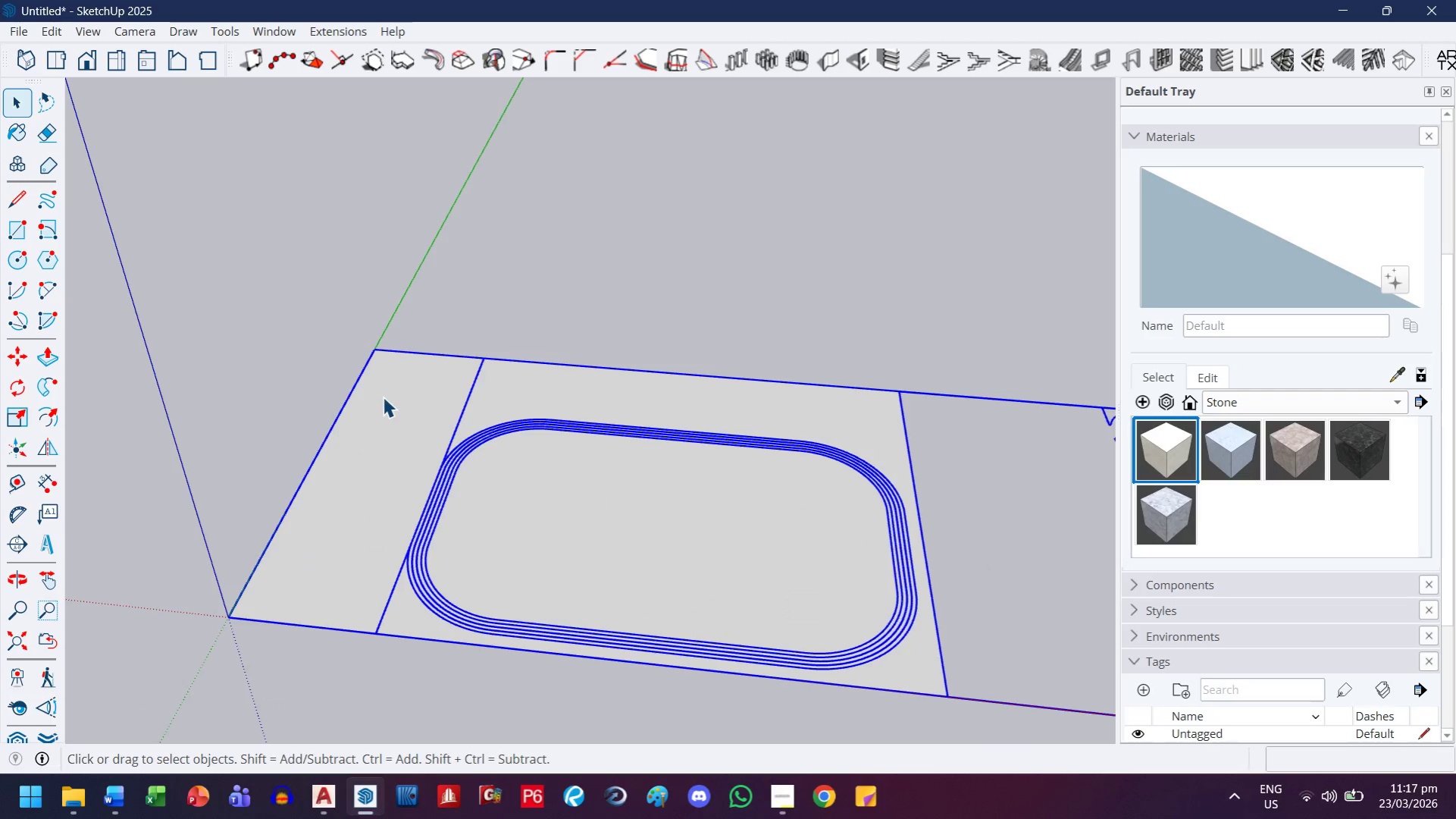 
hold_key(key=ShiftLeft, duration=0.38)
left_click([383, 397])
 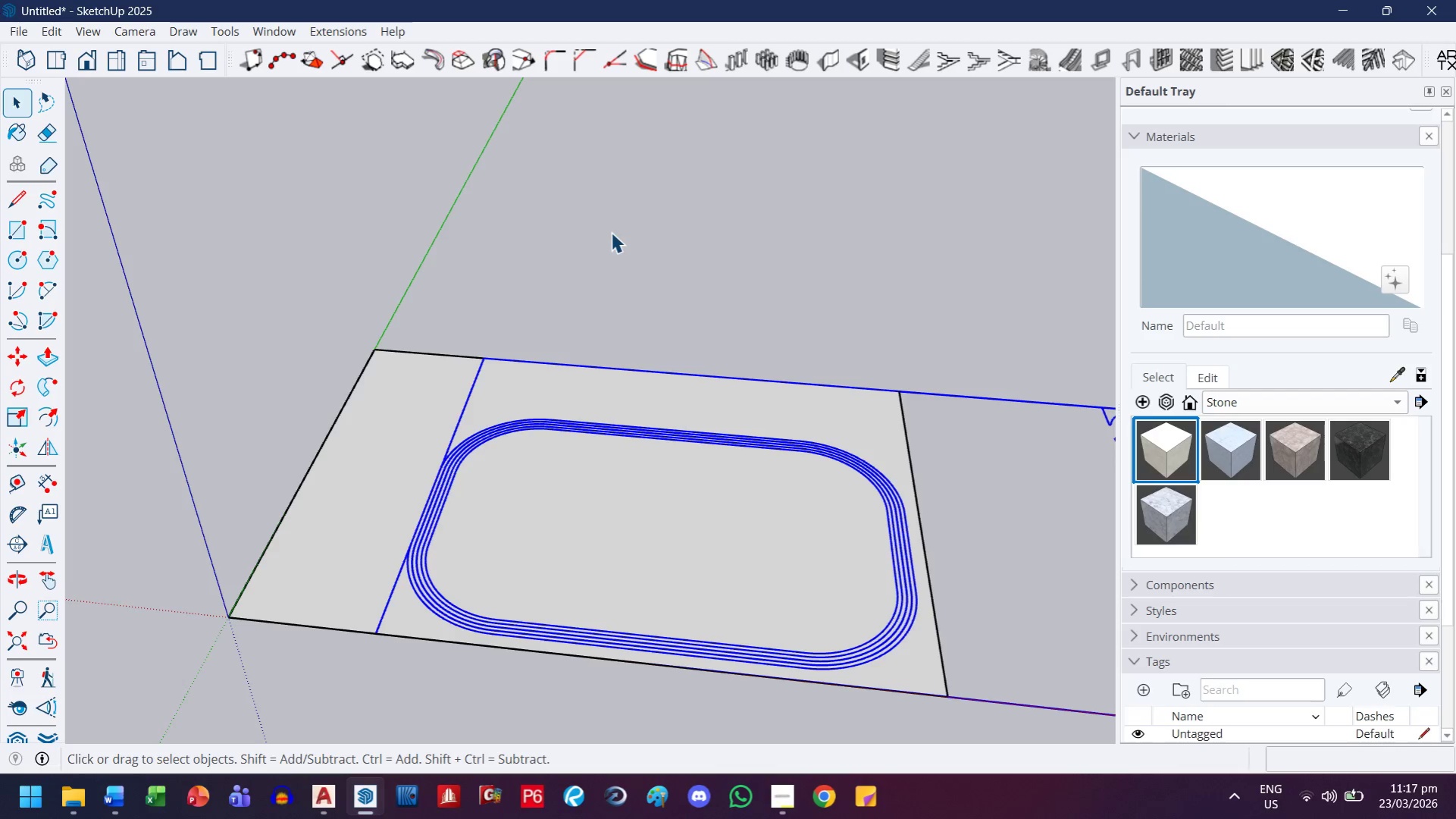 
key(H)
 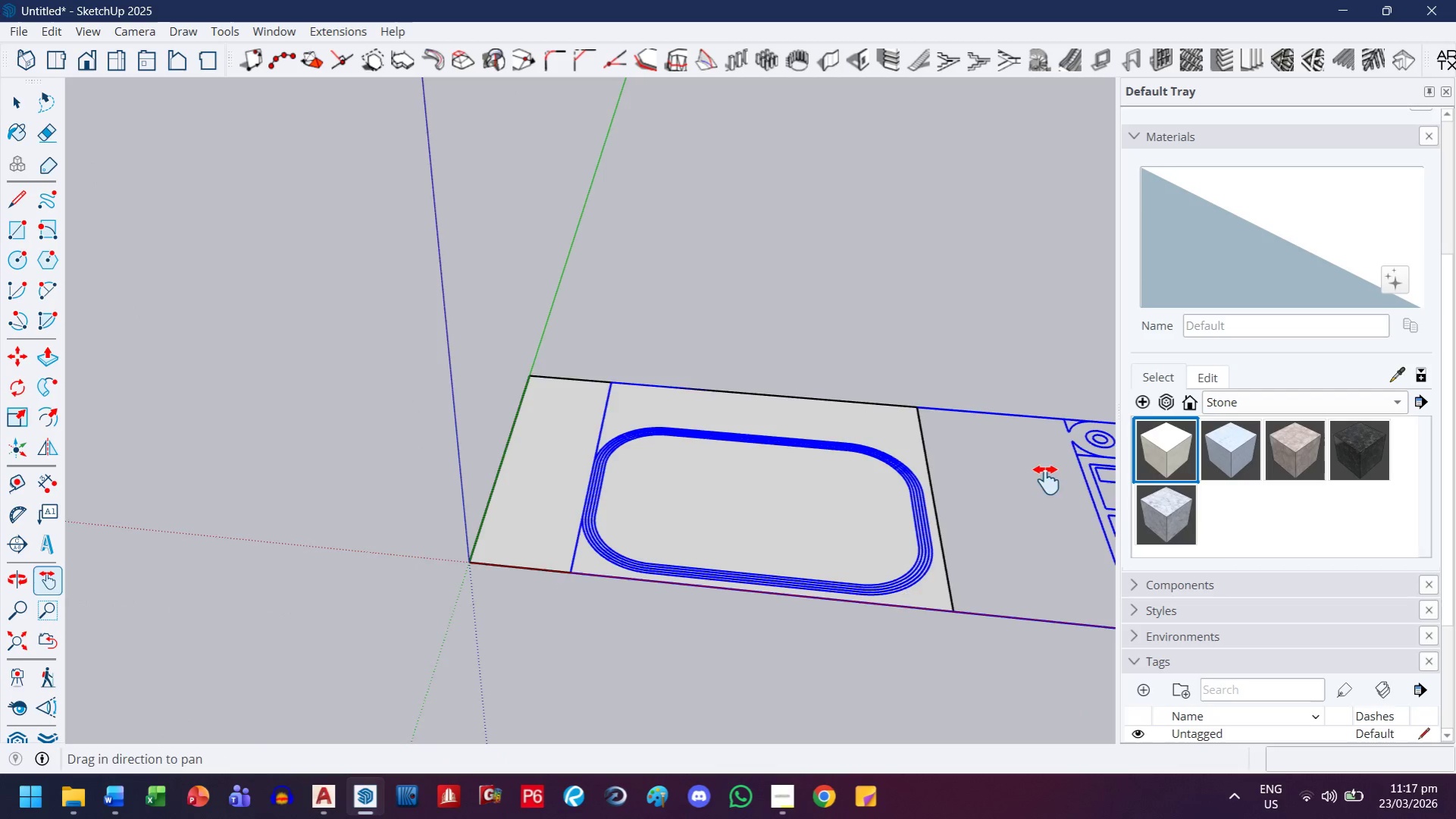 
left_click_drag(start_coordinate=[1044, 477], to_coordinate=[566, 450])
 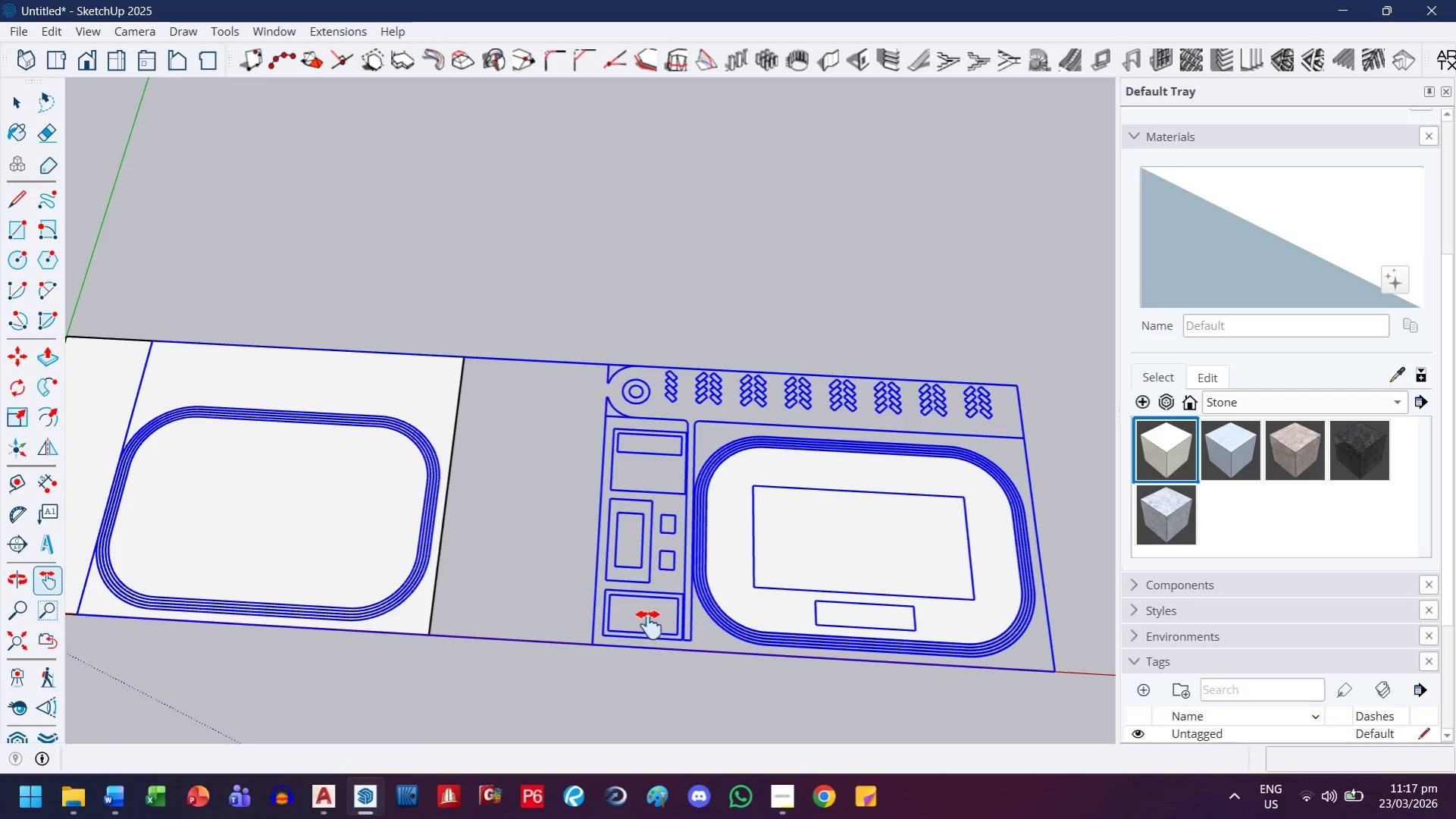 
scroll: coordinate [965, 447], scroll_direction: down, amount: 4.0
 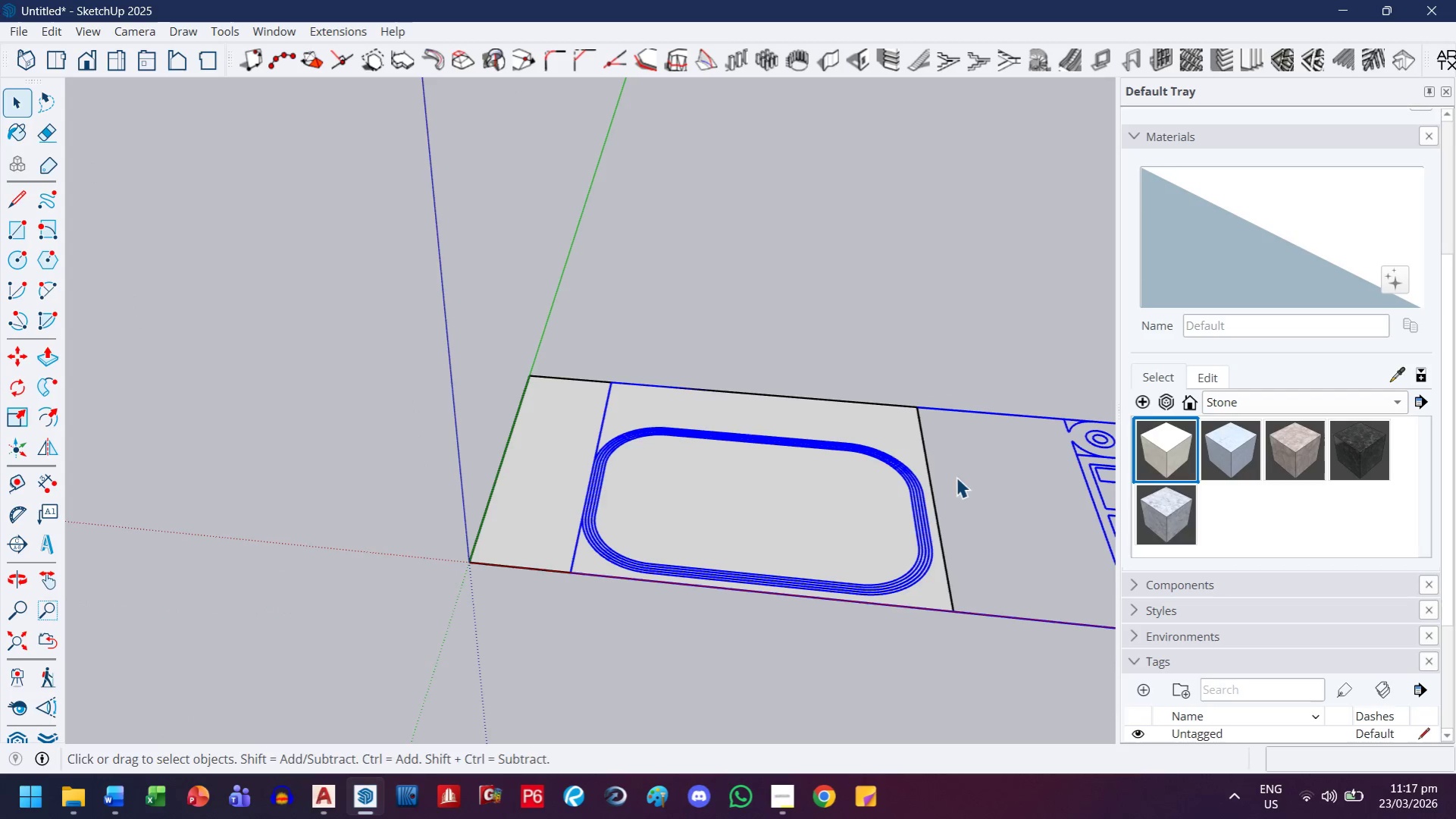 
key(Delete)
 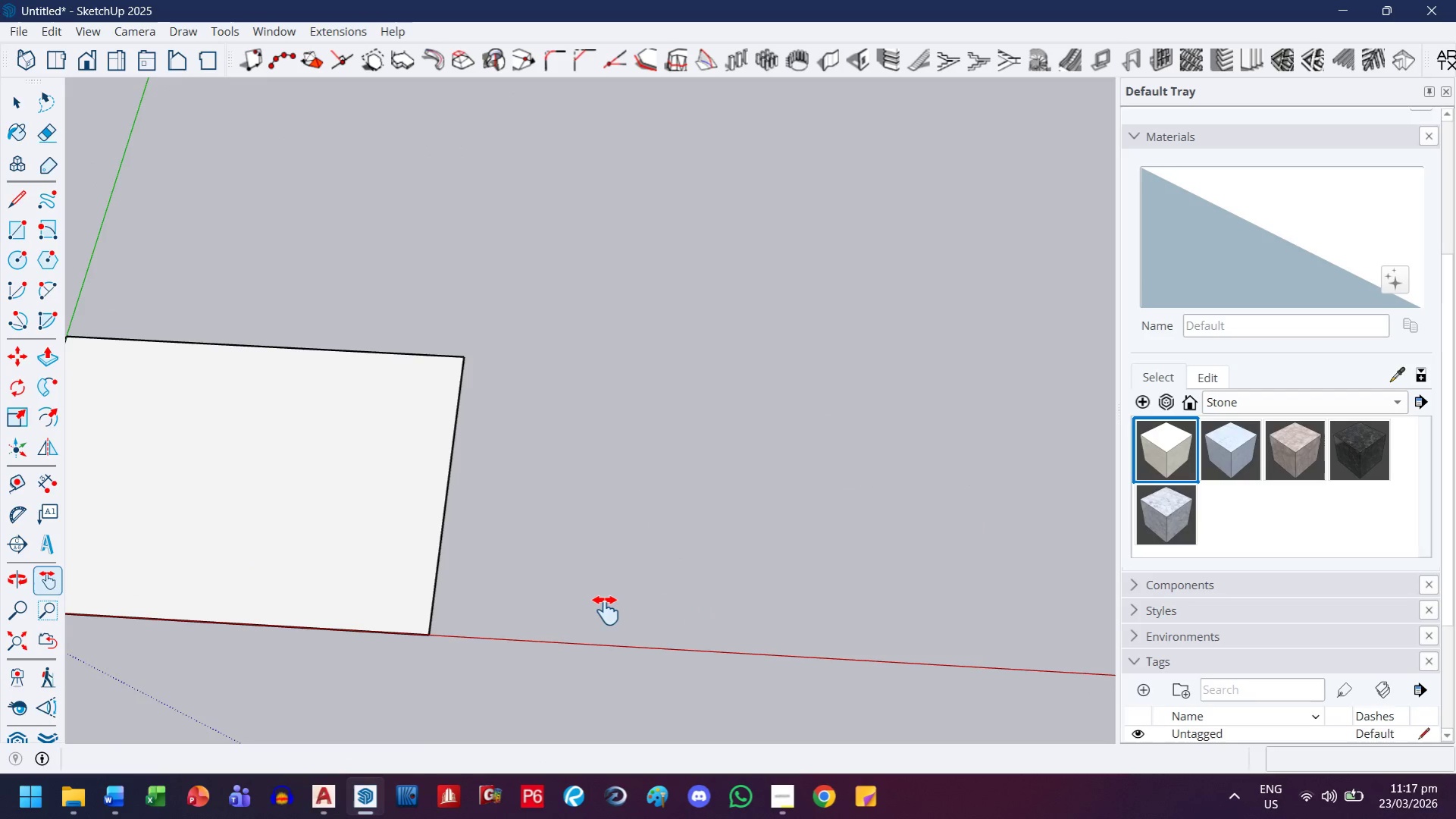 
key(Control+Z)
 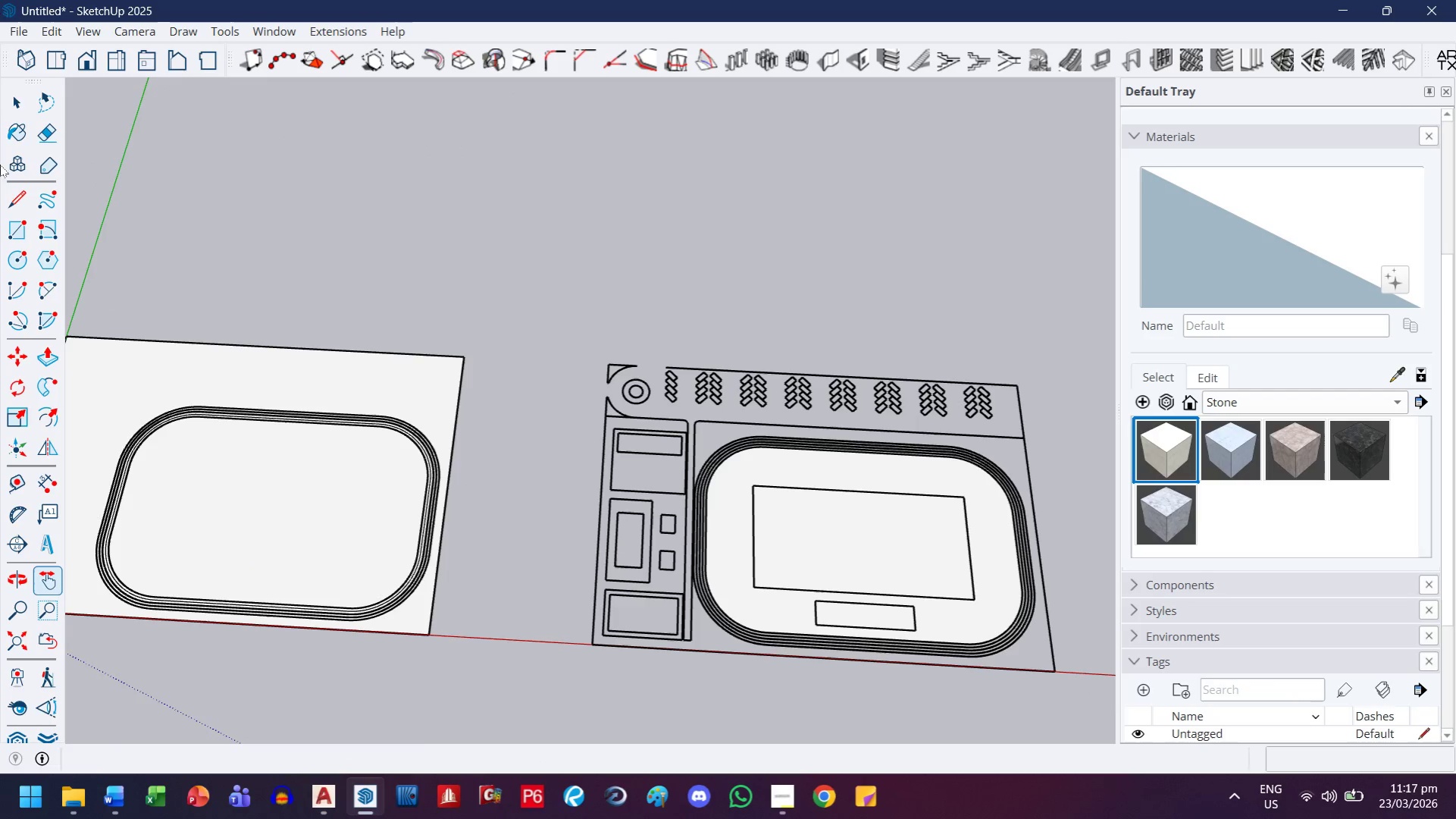 
left_click_drag(start_coordinate=[14, 96], to_coordinate=[22, 105])
 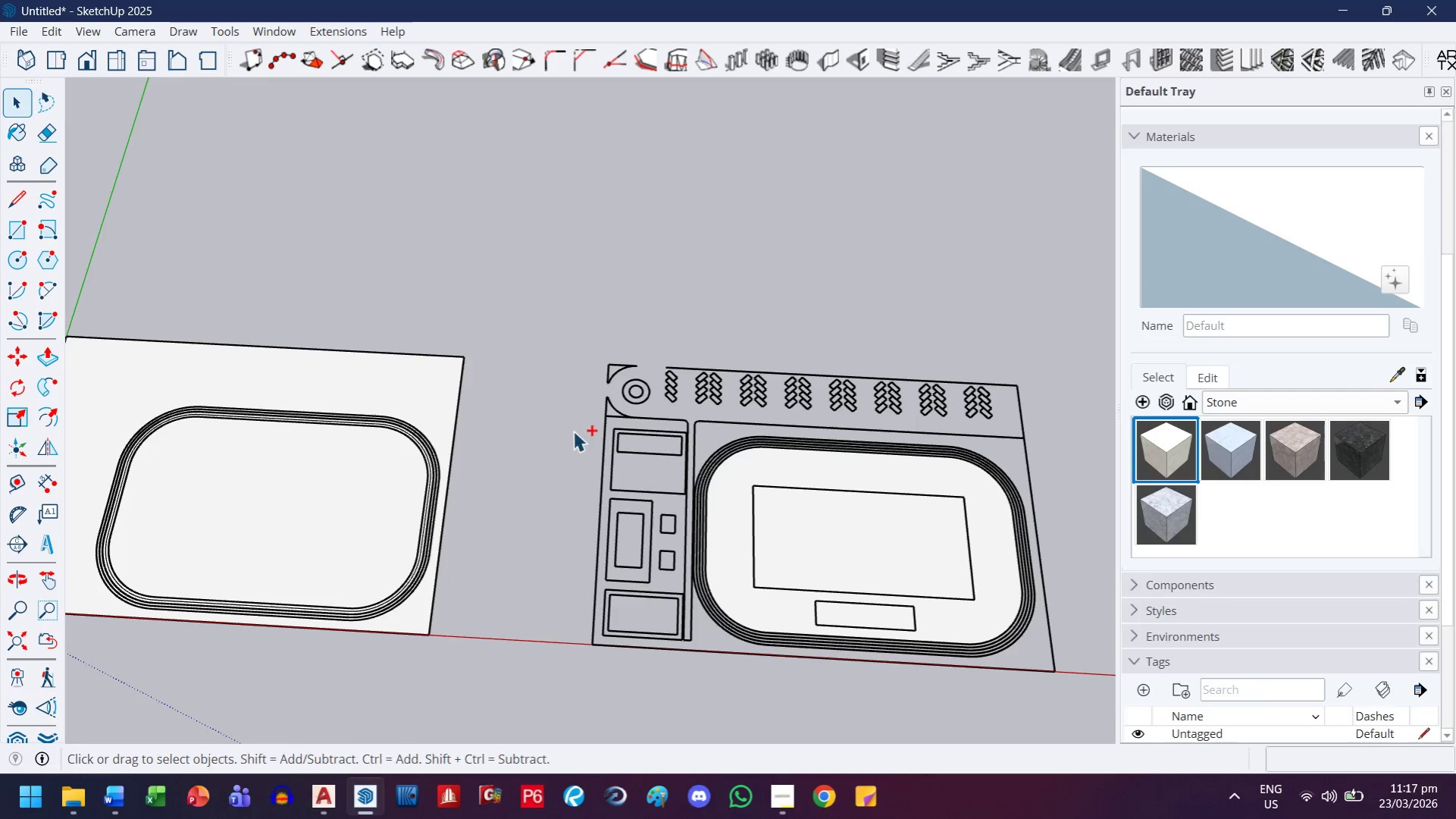 
key(Control+Z)
 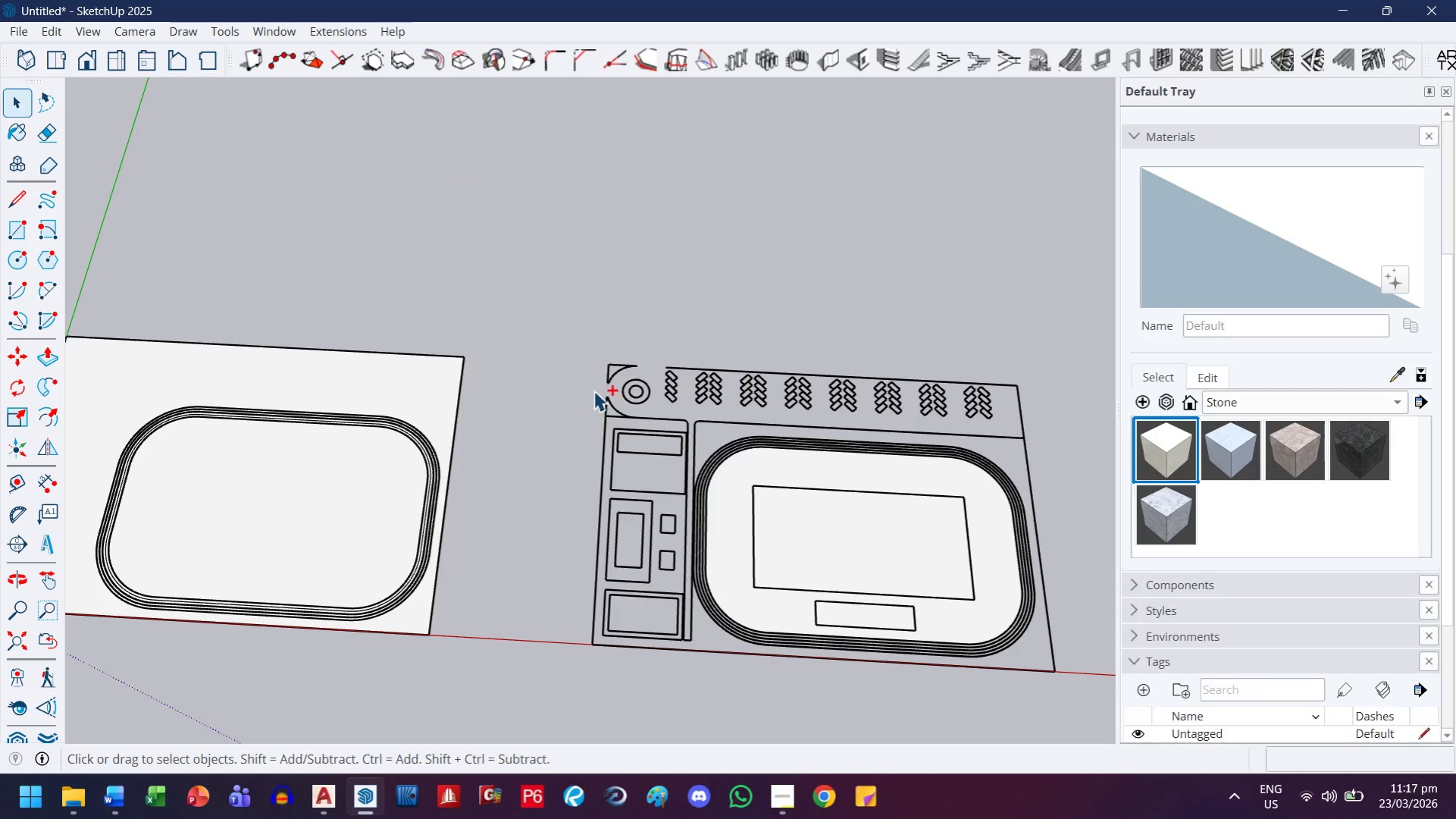 
key(Control+Z)
 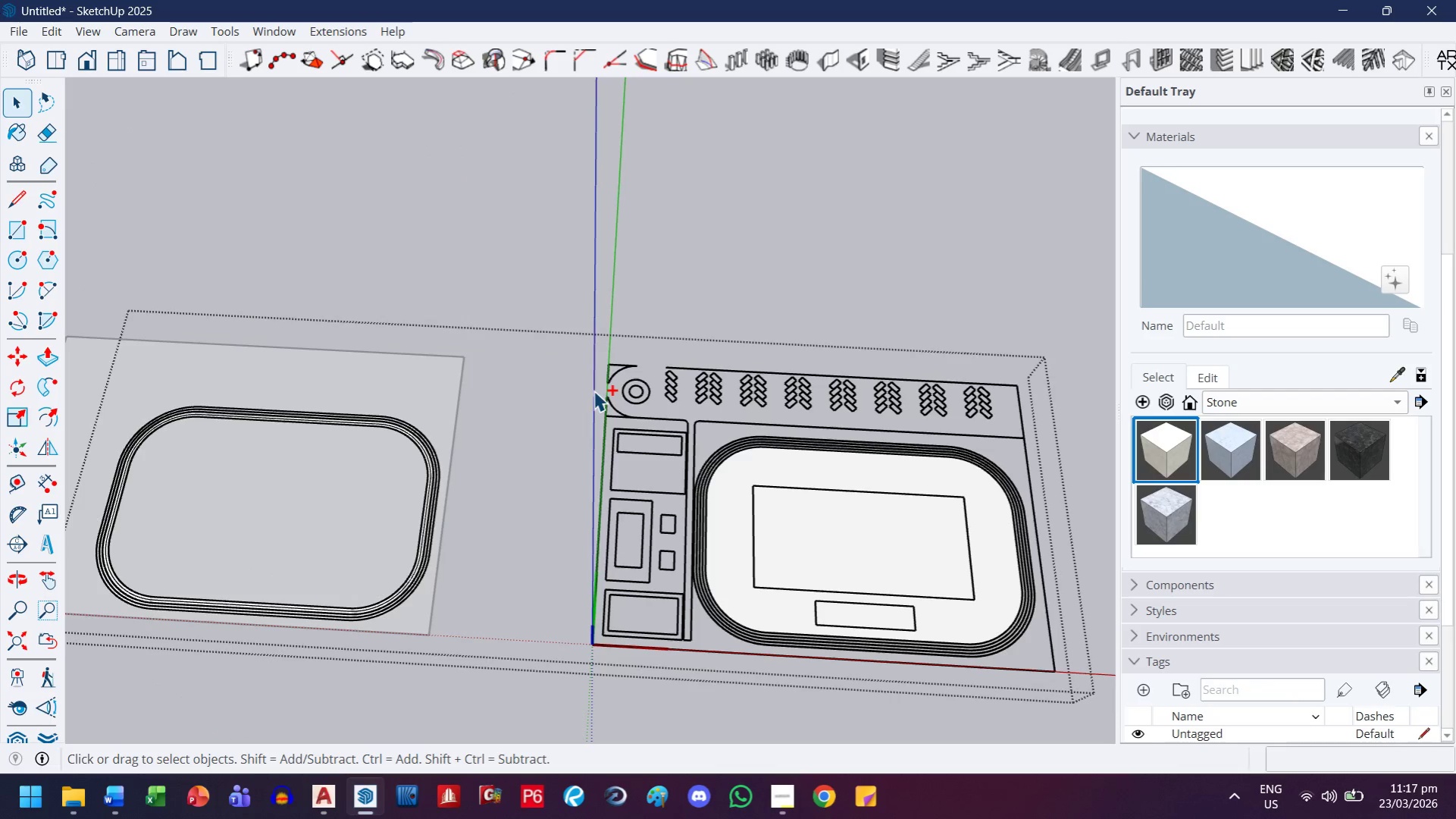 
key(Control+Z)
 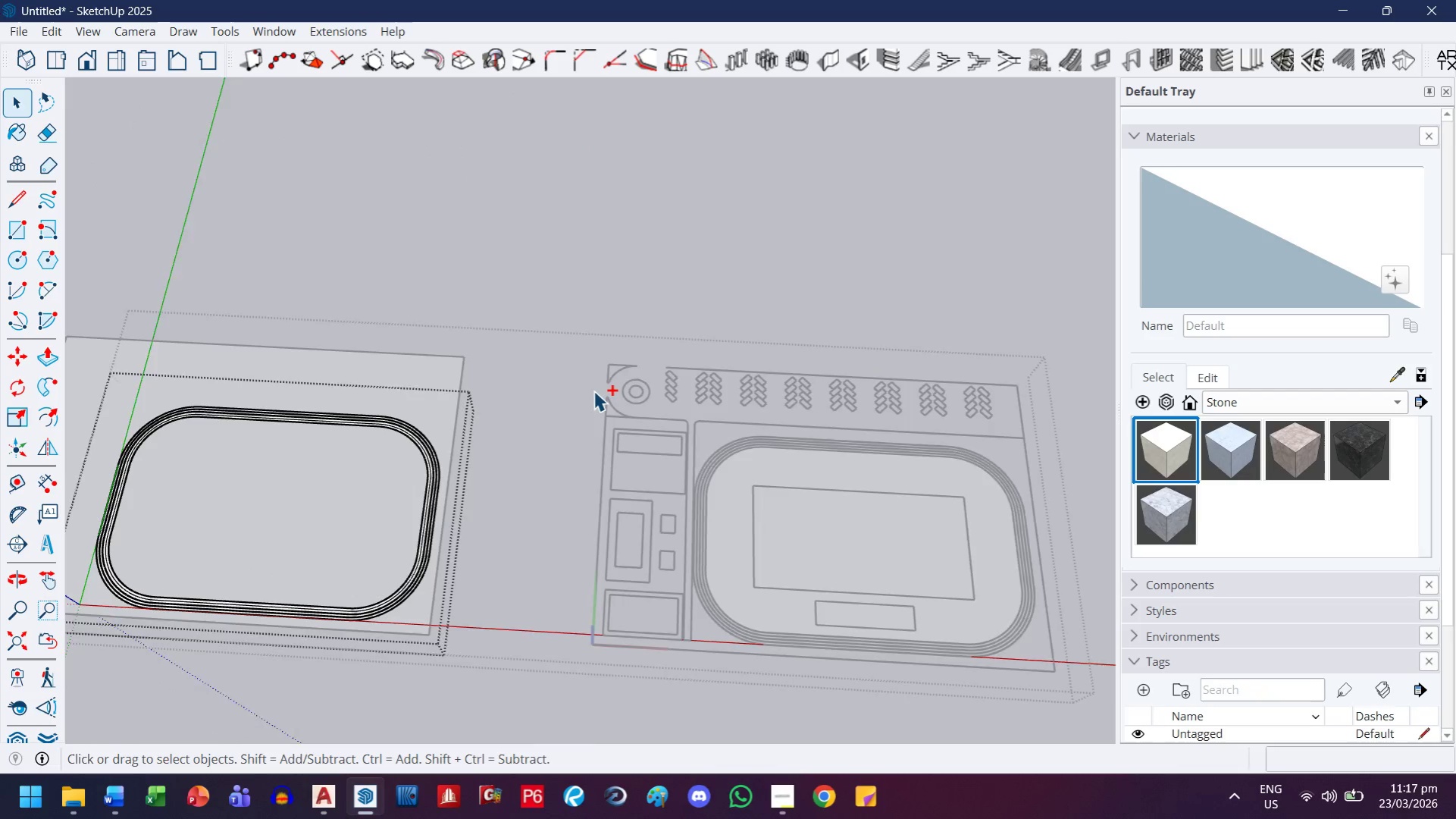 
key(Control+Z)
 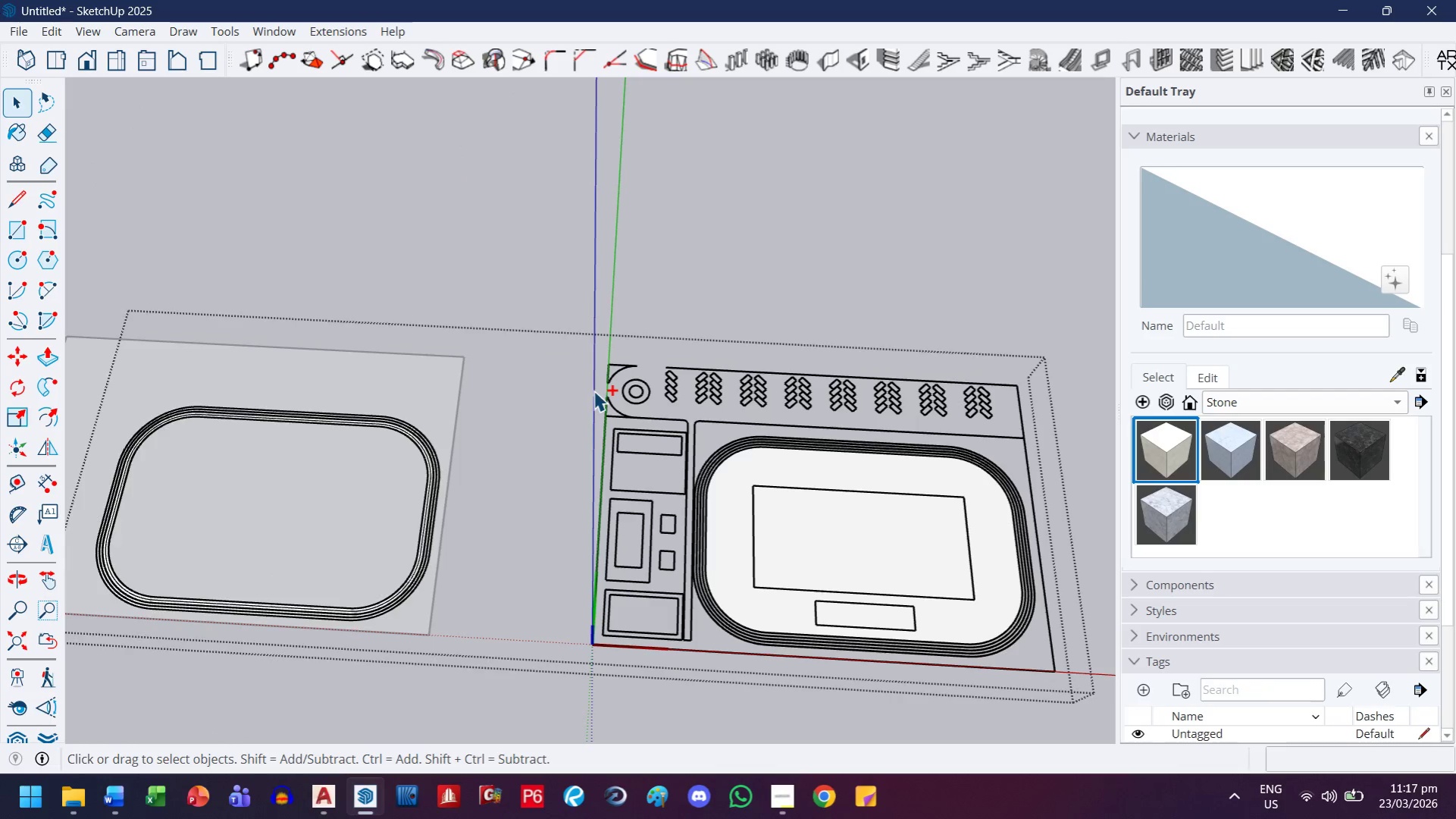 
key(Control+Z)
 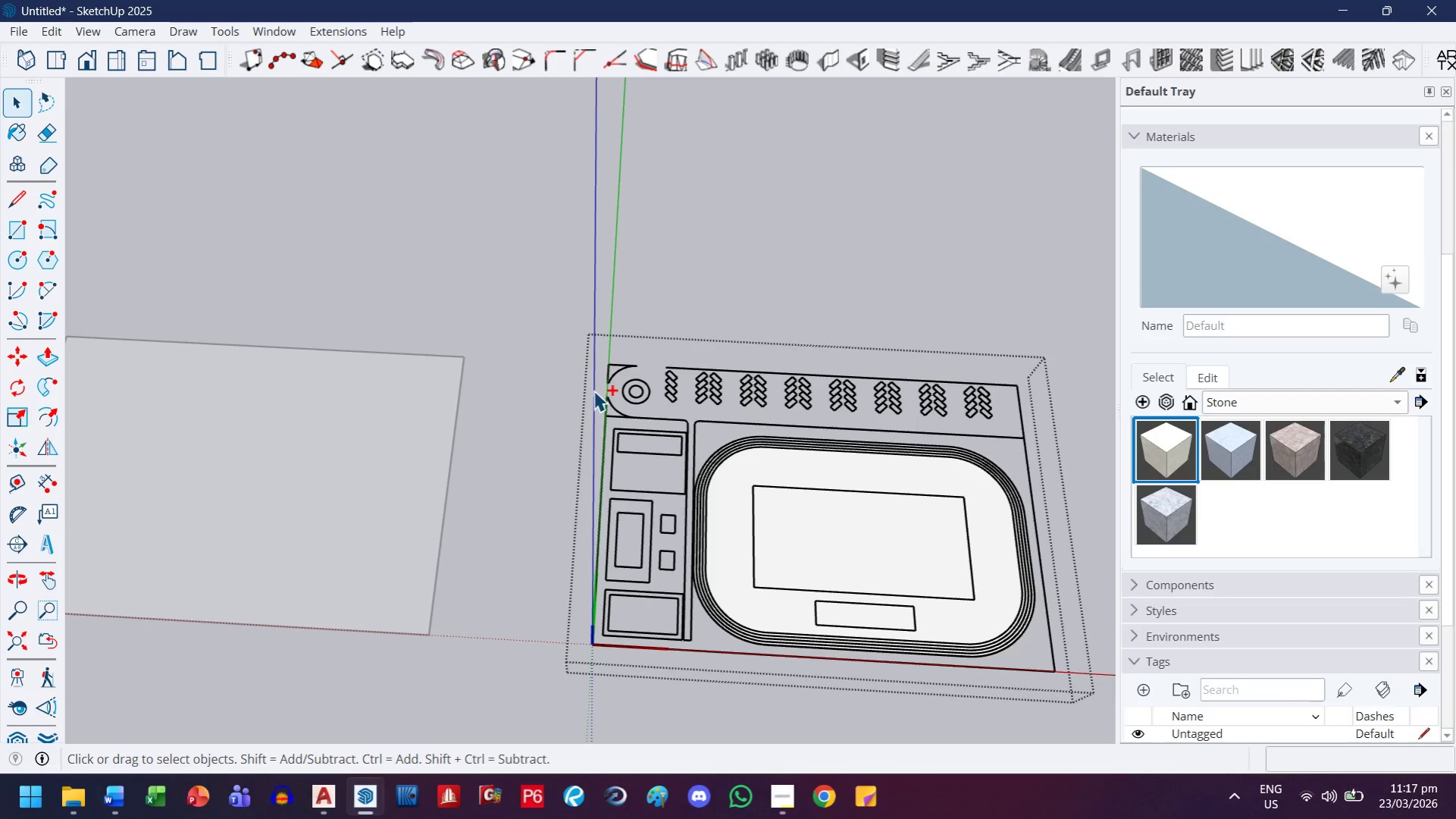 
key(Control+Z)
 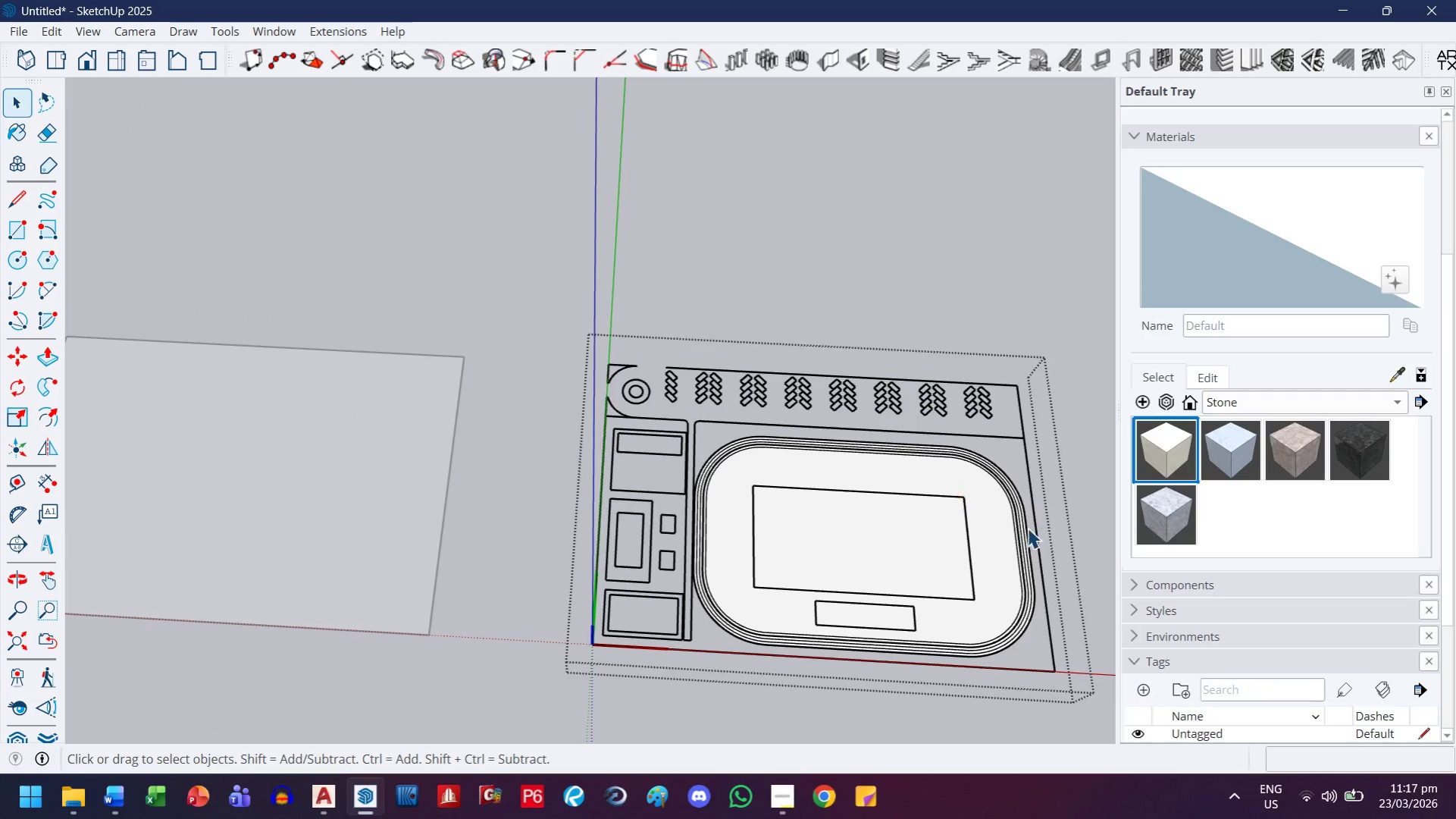 
scroll: coordinate [612, 436], scroll_direction: up, amount: 19.0
 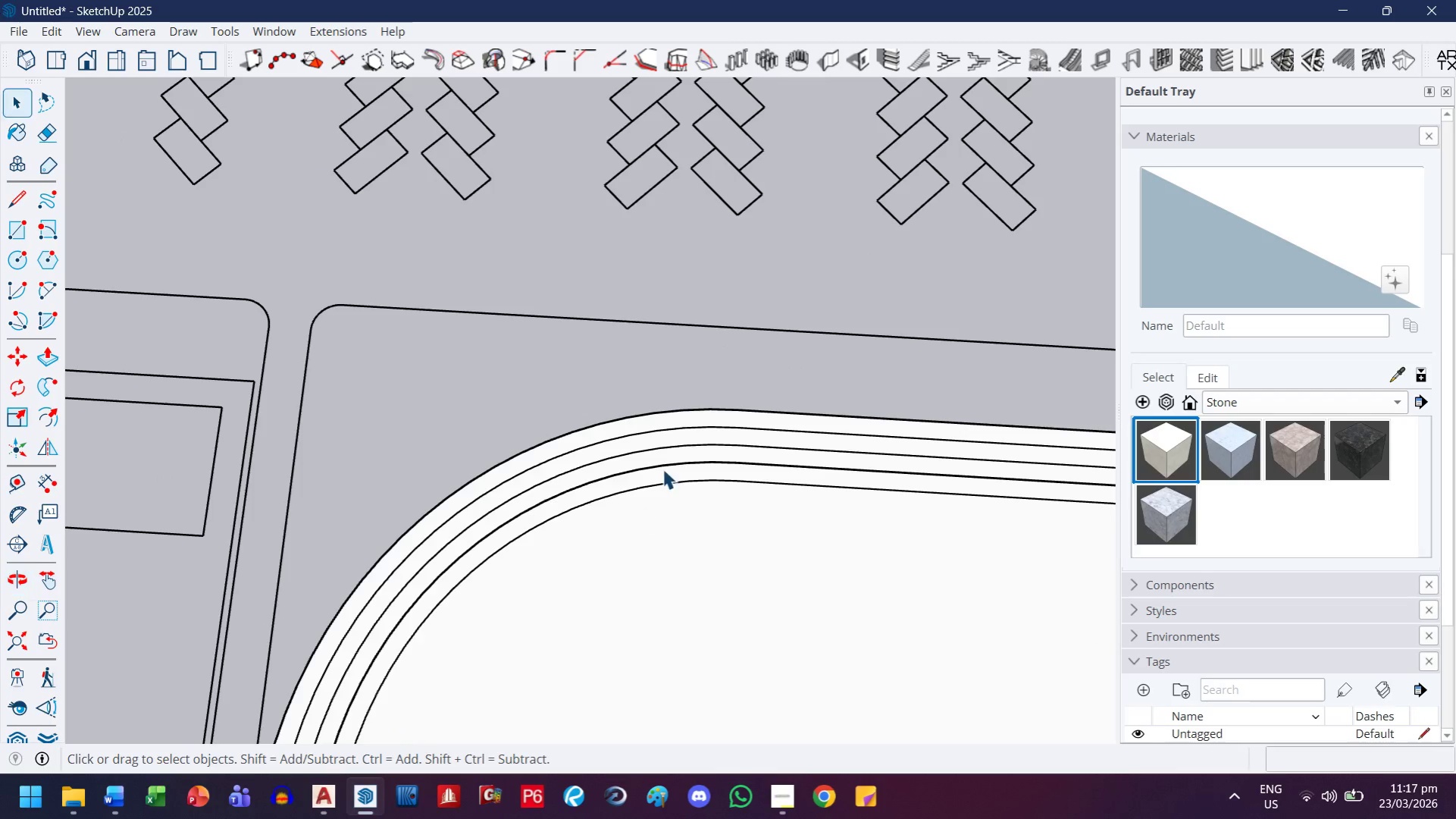 
left_click([706, 417])
 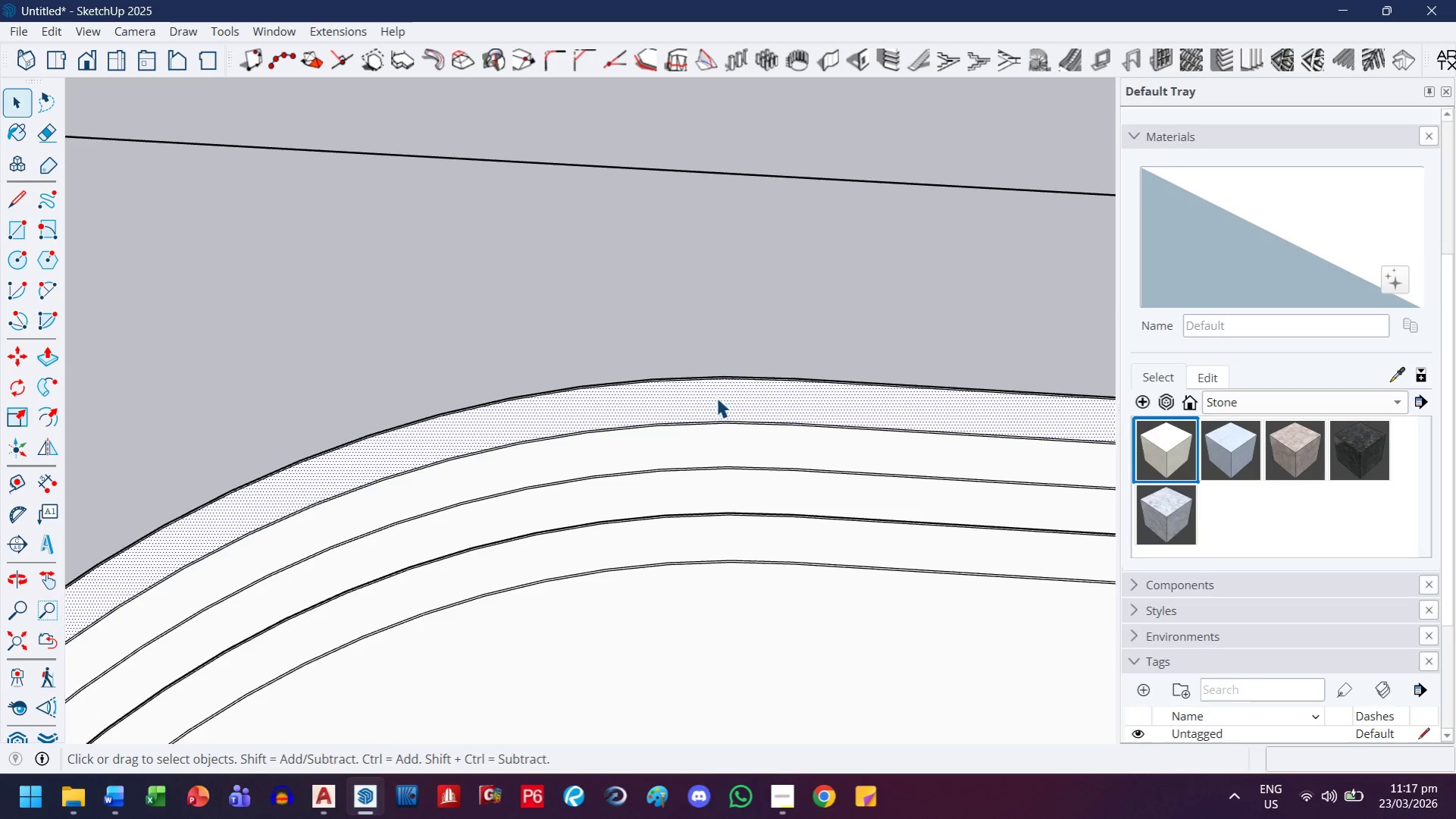 
scroll: coordinate [718, 391], scroll_direction: up, amount: 23.0
 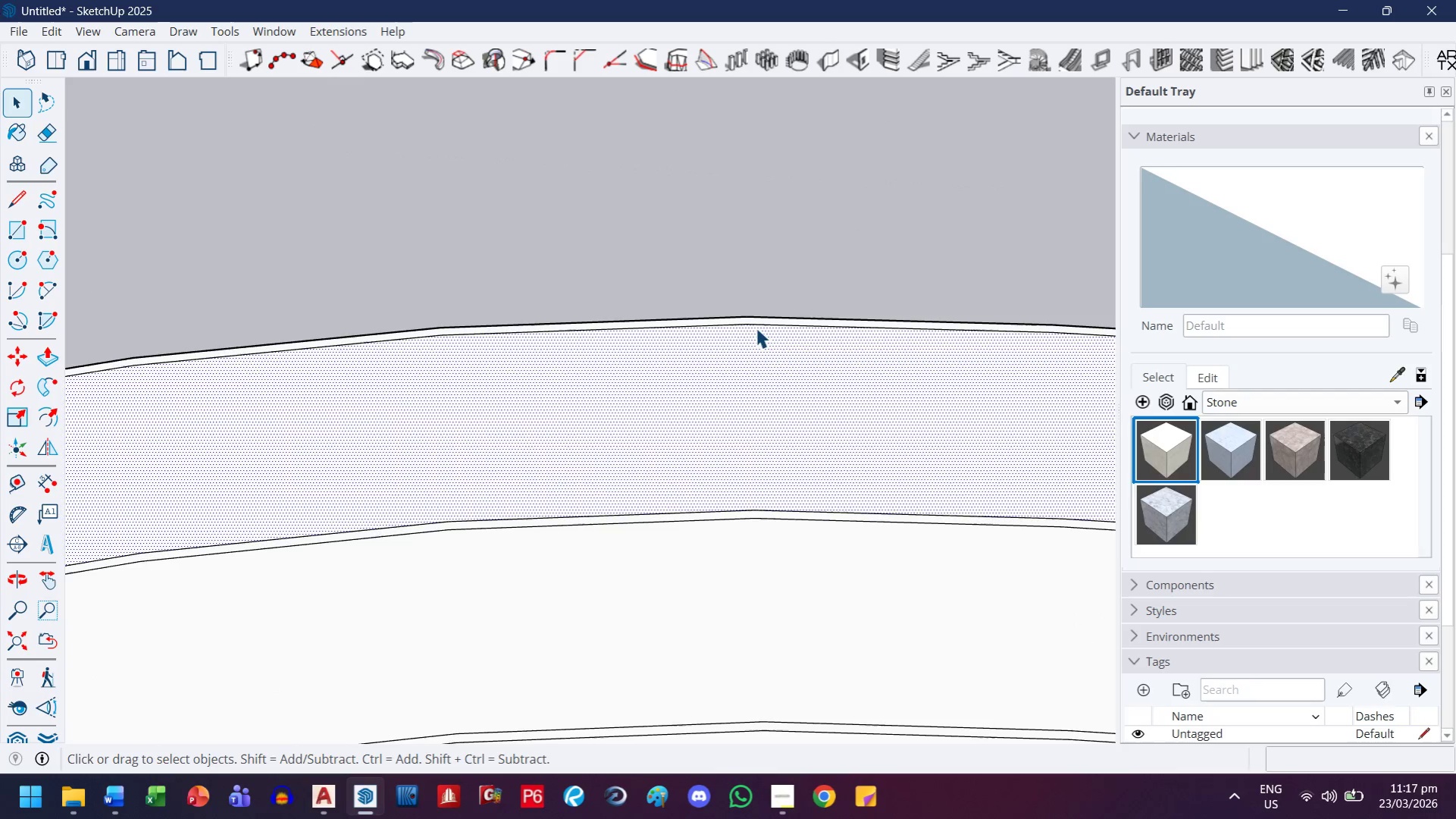 
double_click([754, 358])
 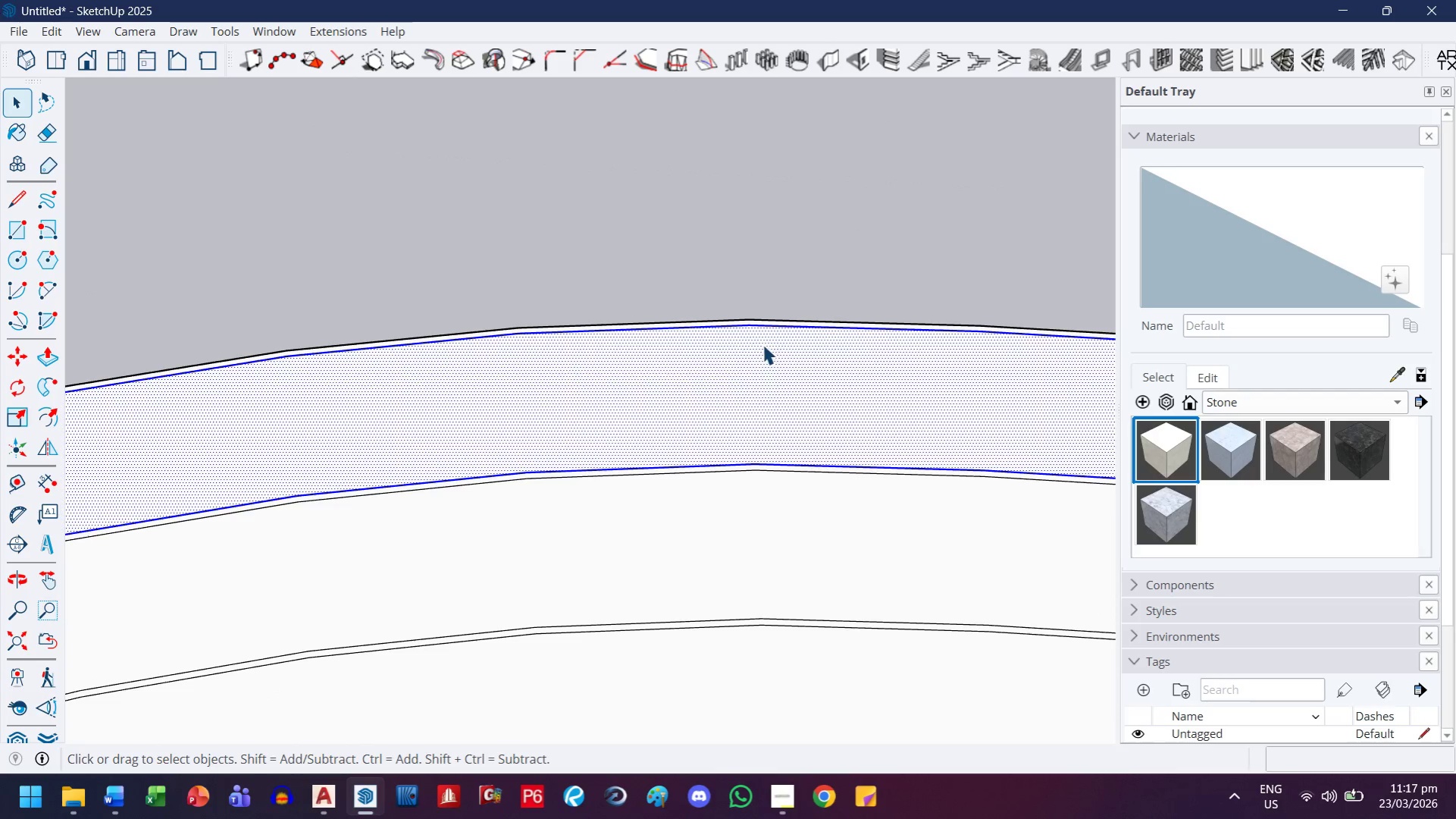 
scroll: coordinate [755, 330], scroll_direction: down, amount: 3.0
 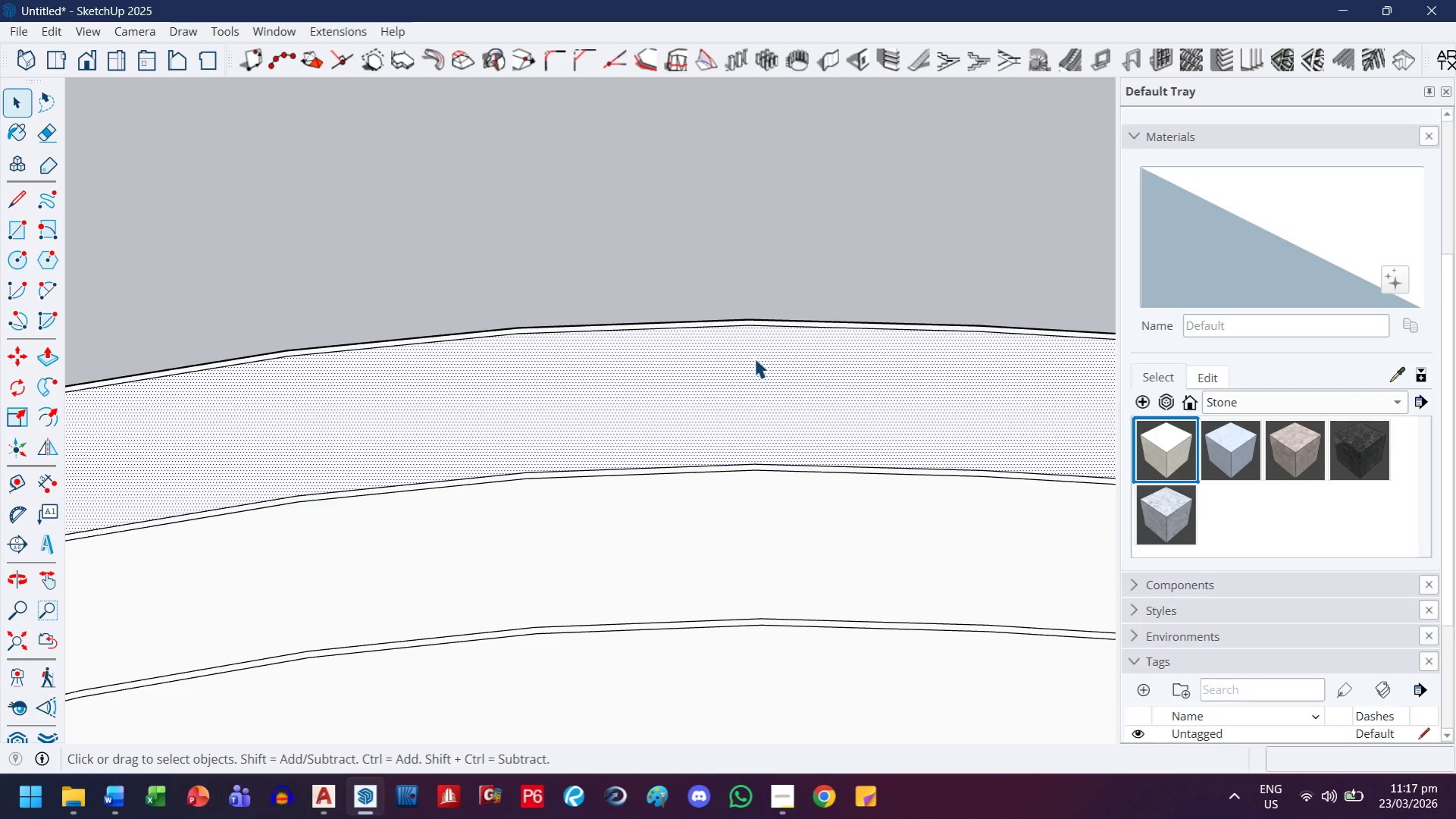 
scroll: coordinate [772, 325], scroll_direction: up, amount: 8.0
 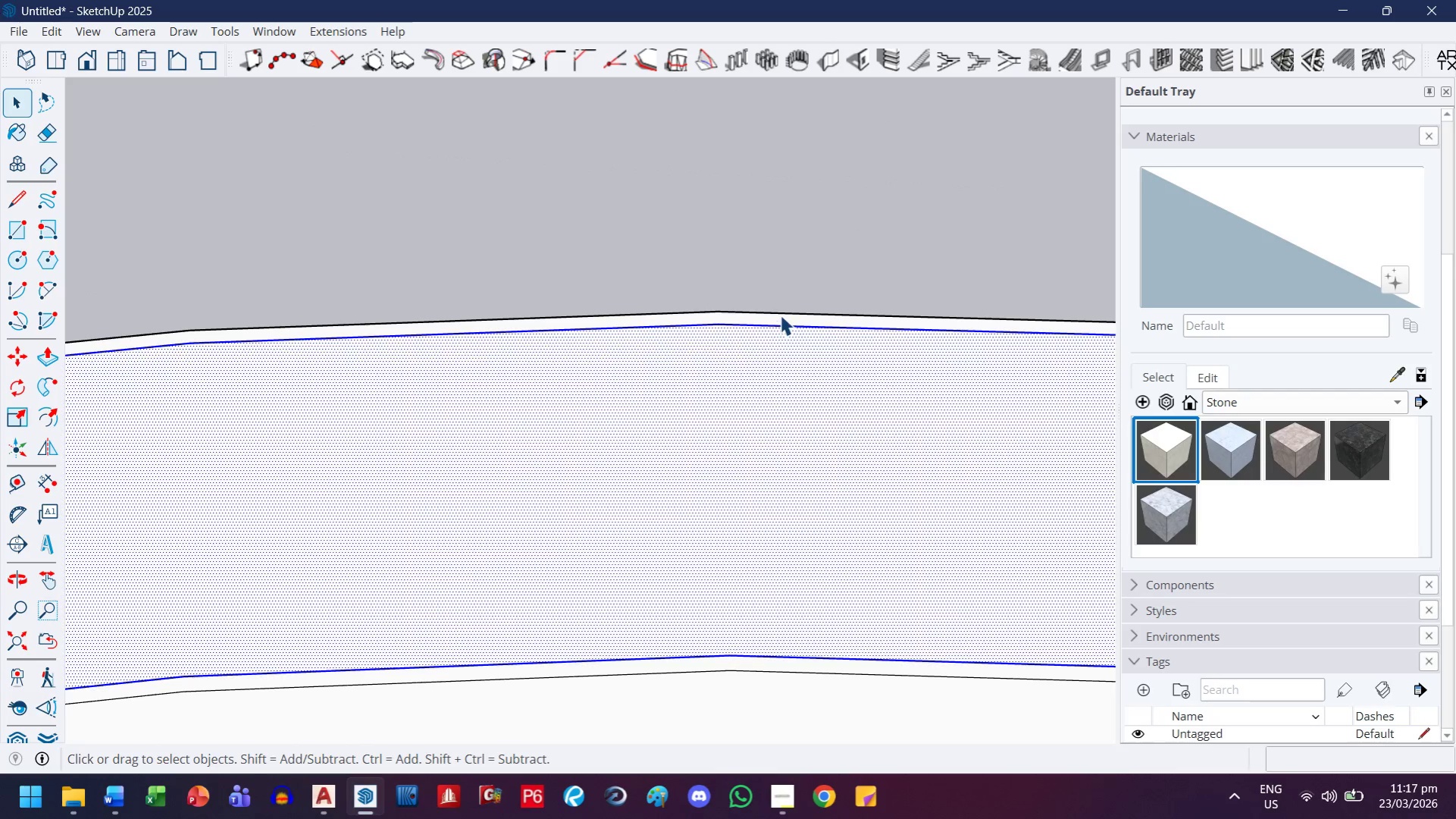 
left_click([781, 315])
 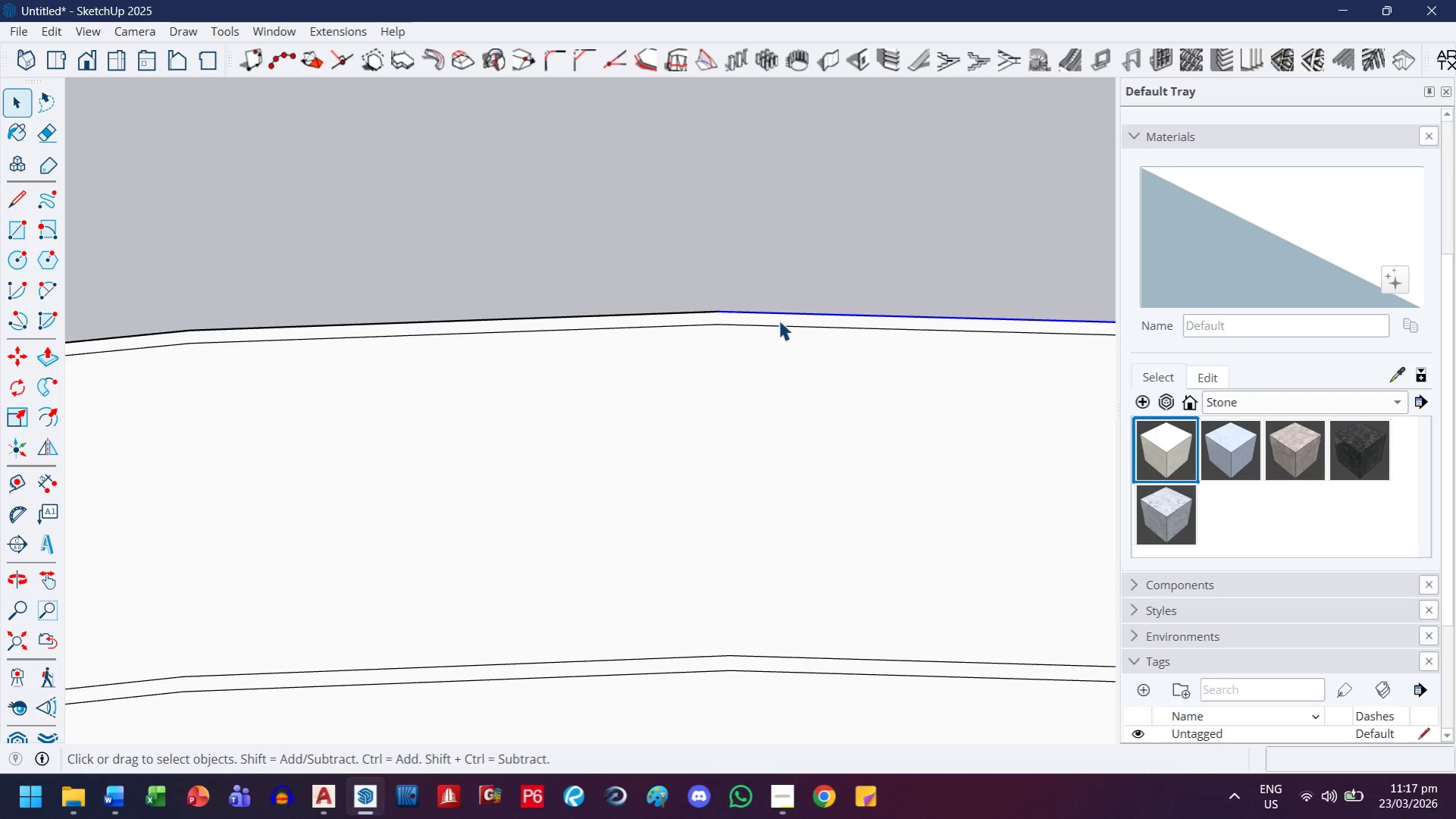 
double_click([778, 320])
 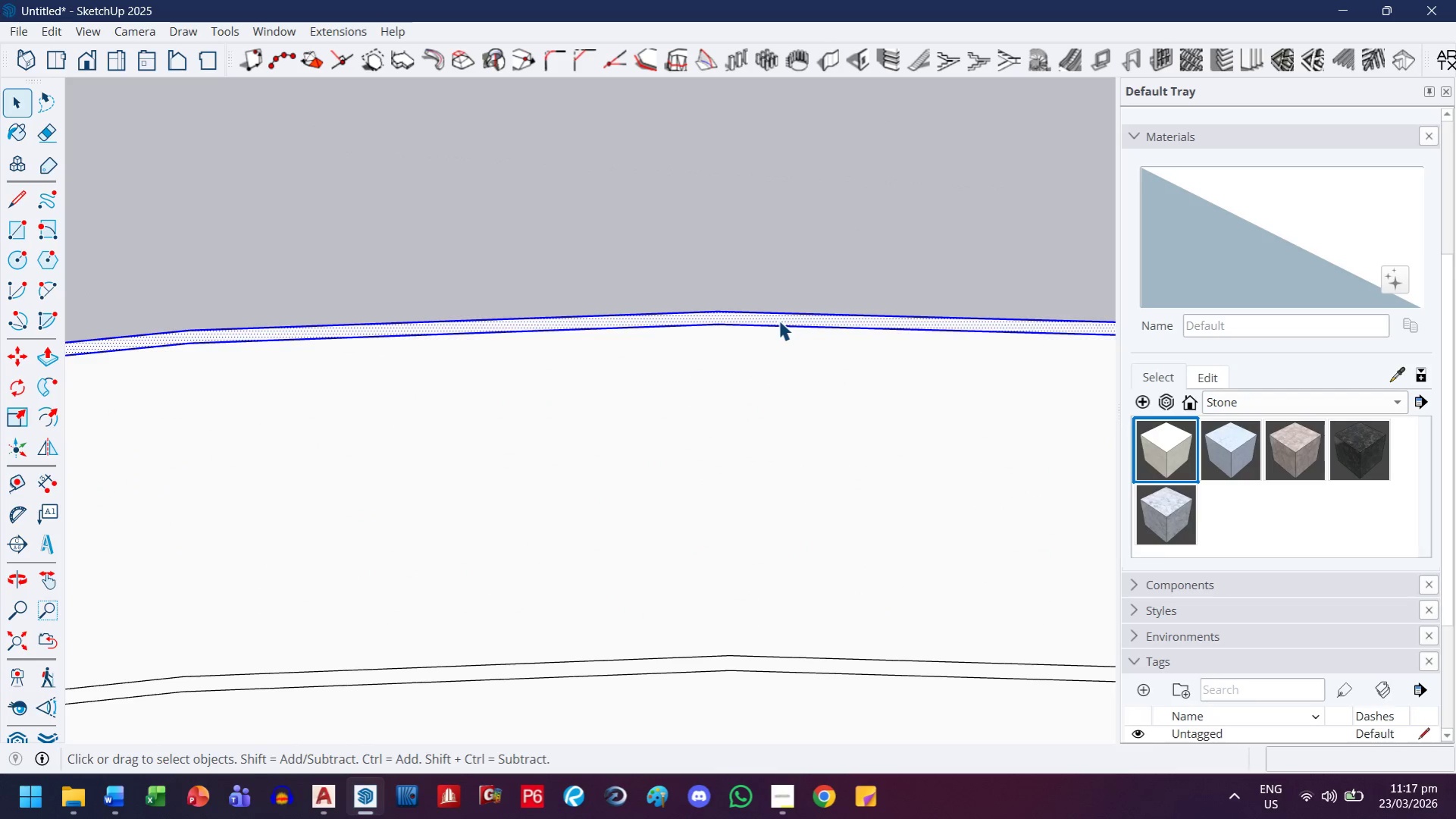 
key(Control+C)
 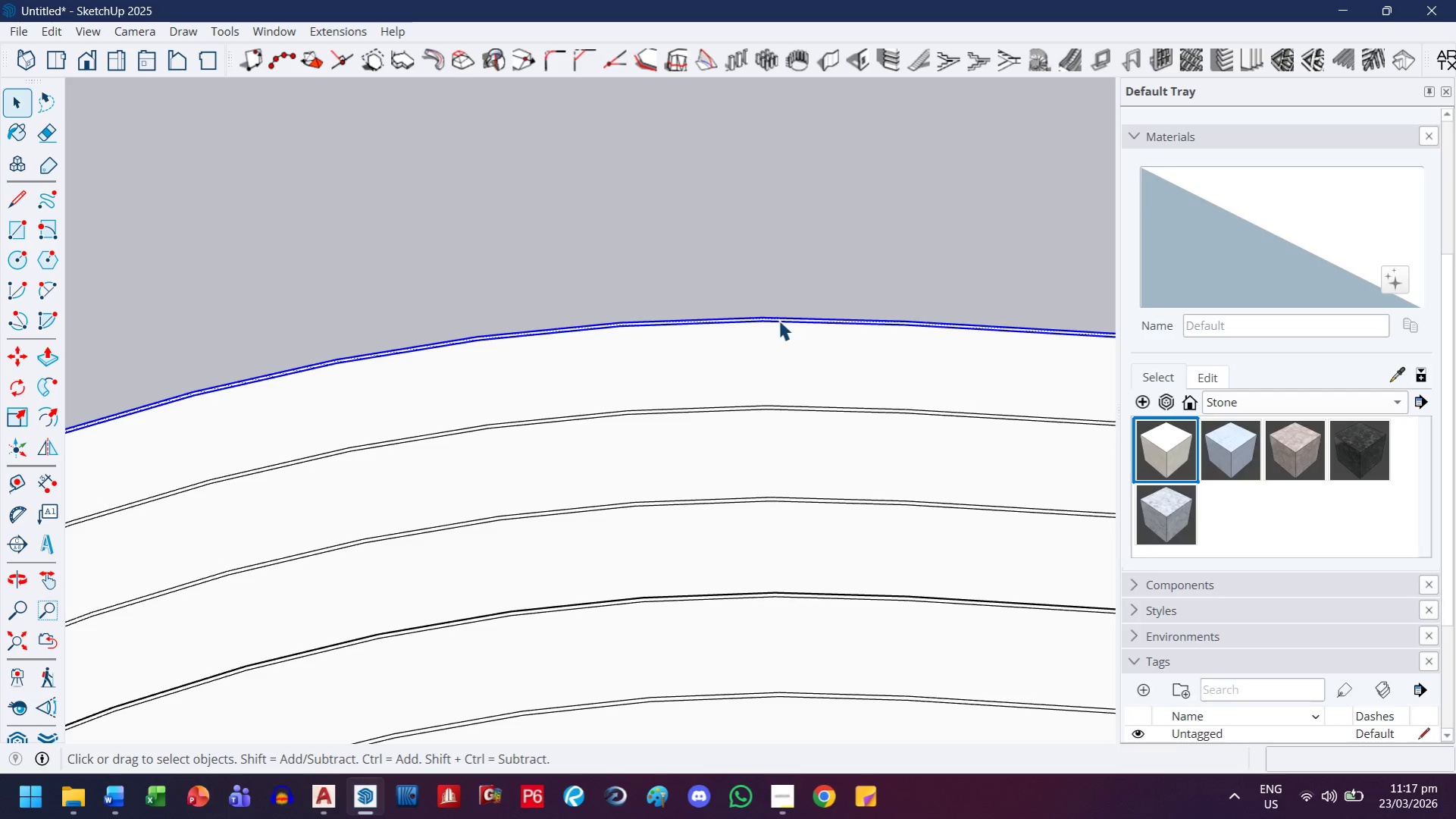 
scroll: coordinate [777, 325], scroll_direction: down, amount: 23.0
 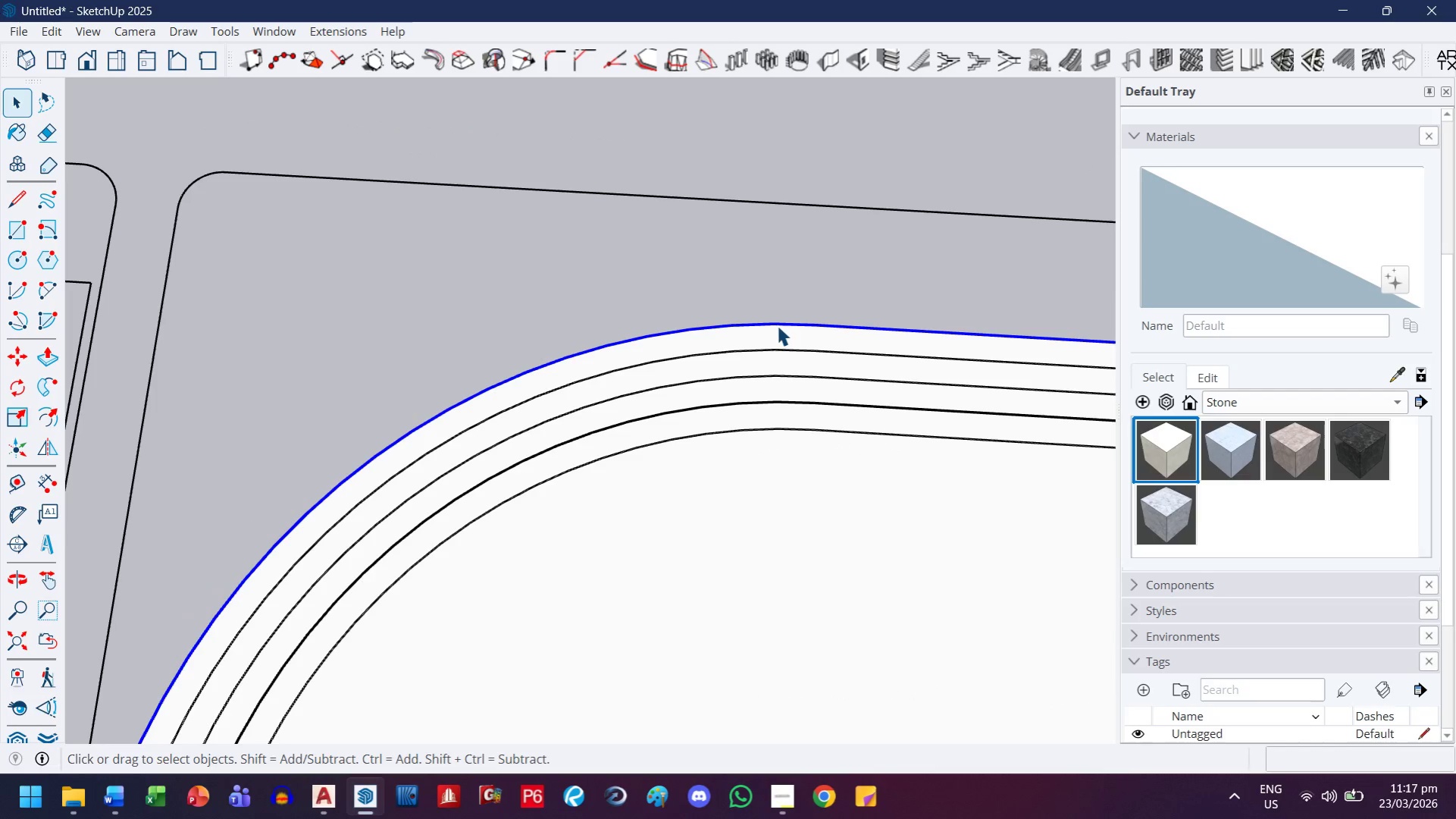 
left_click([759, 208])
 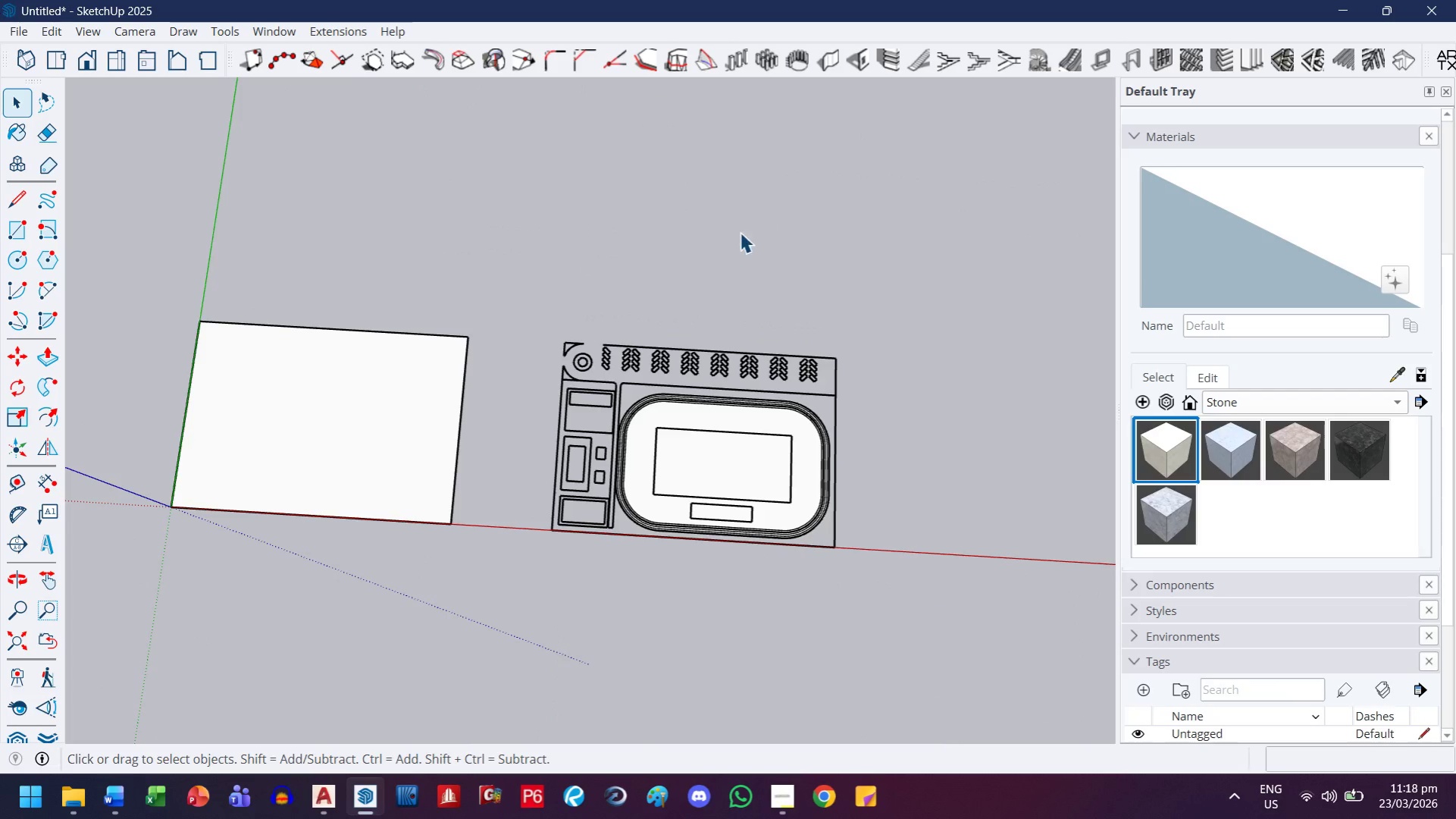 
scroll: coordinate [654, 406], scroll_direction: down, amount: 48.0
 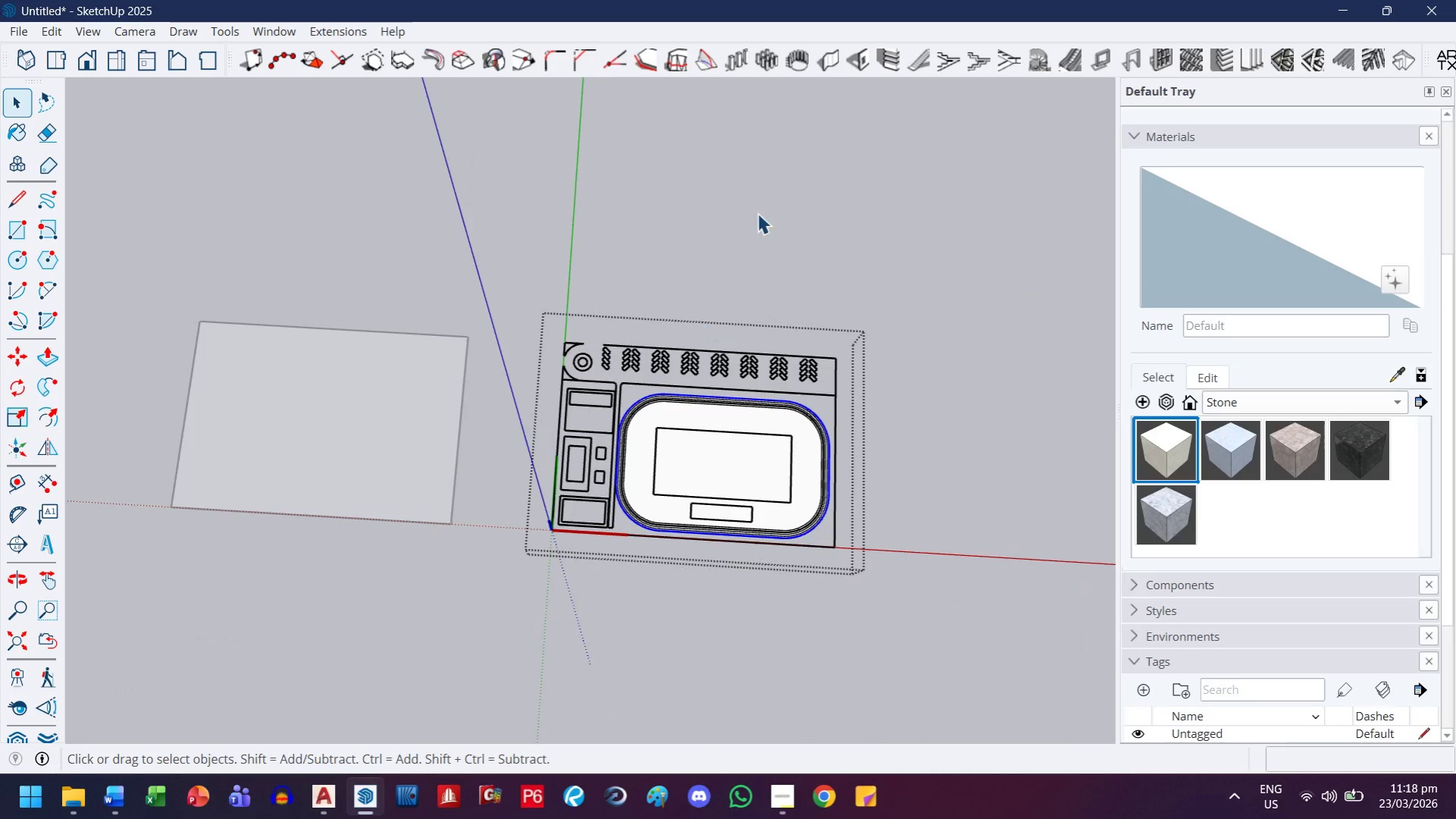 
key(Escape)
 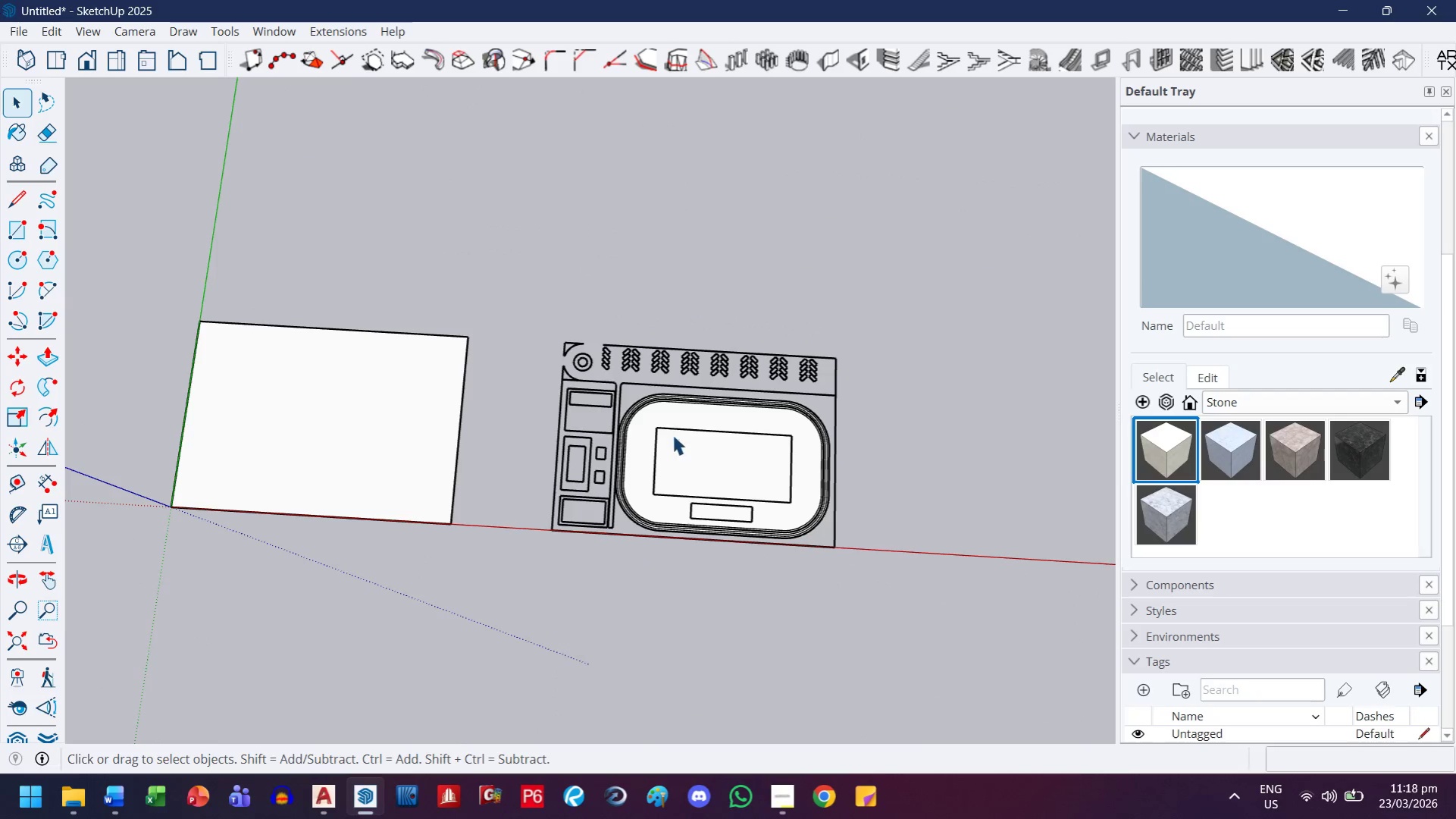 
key(Control+V)
 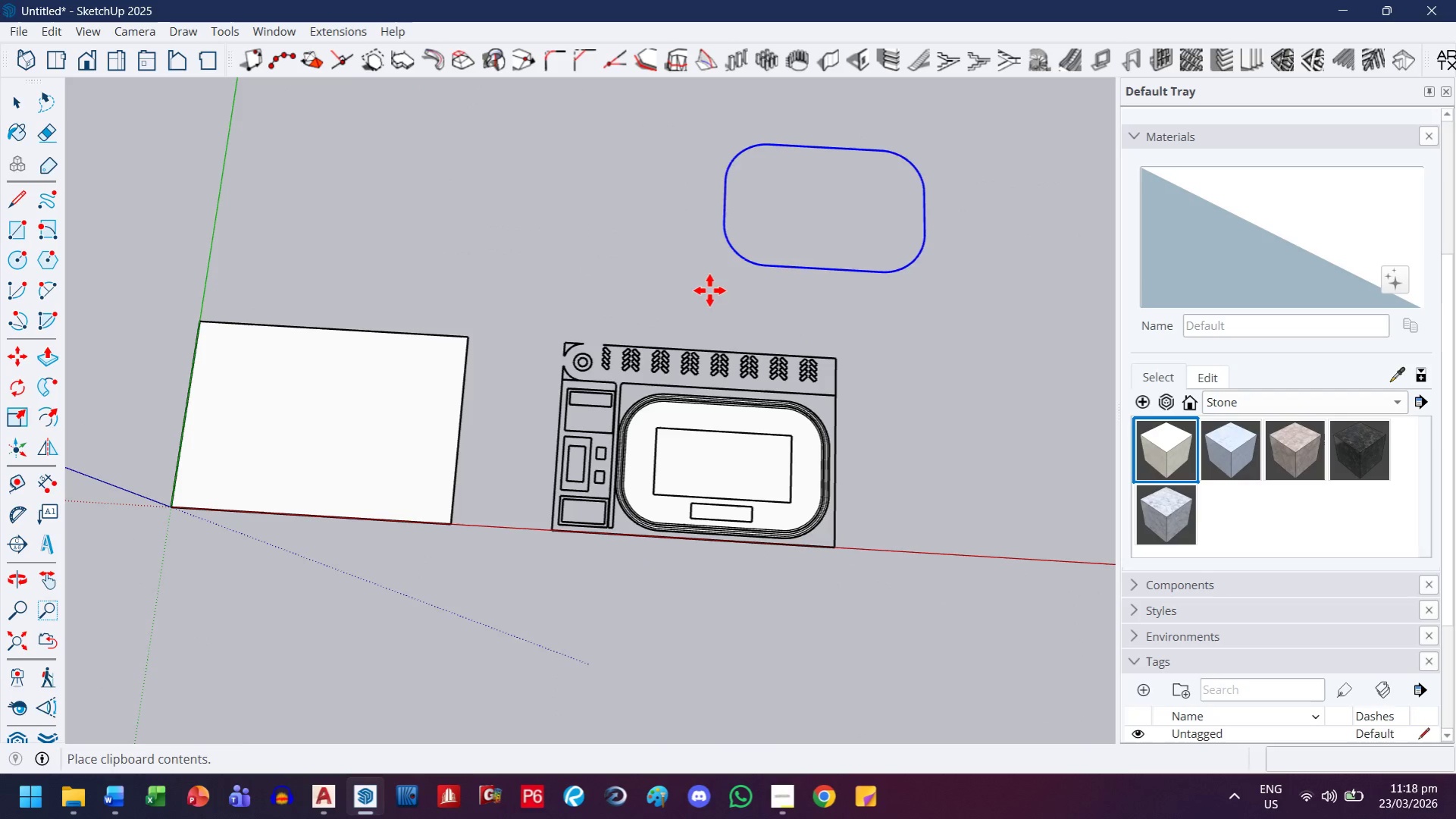 
left_click([709, 290])
 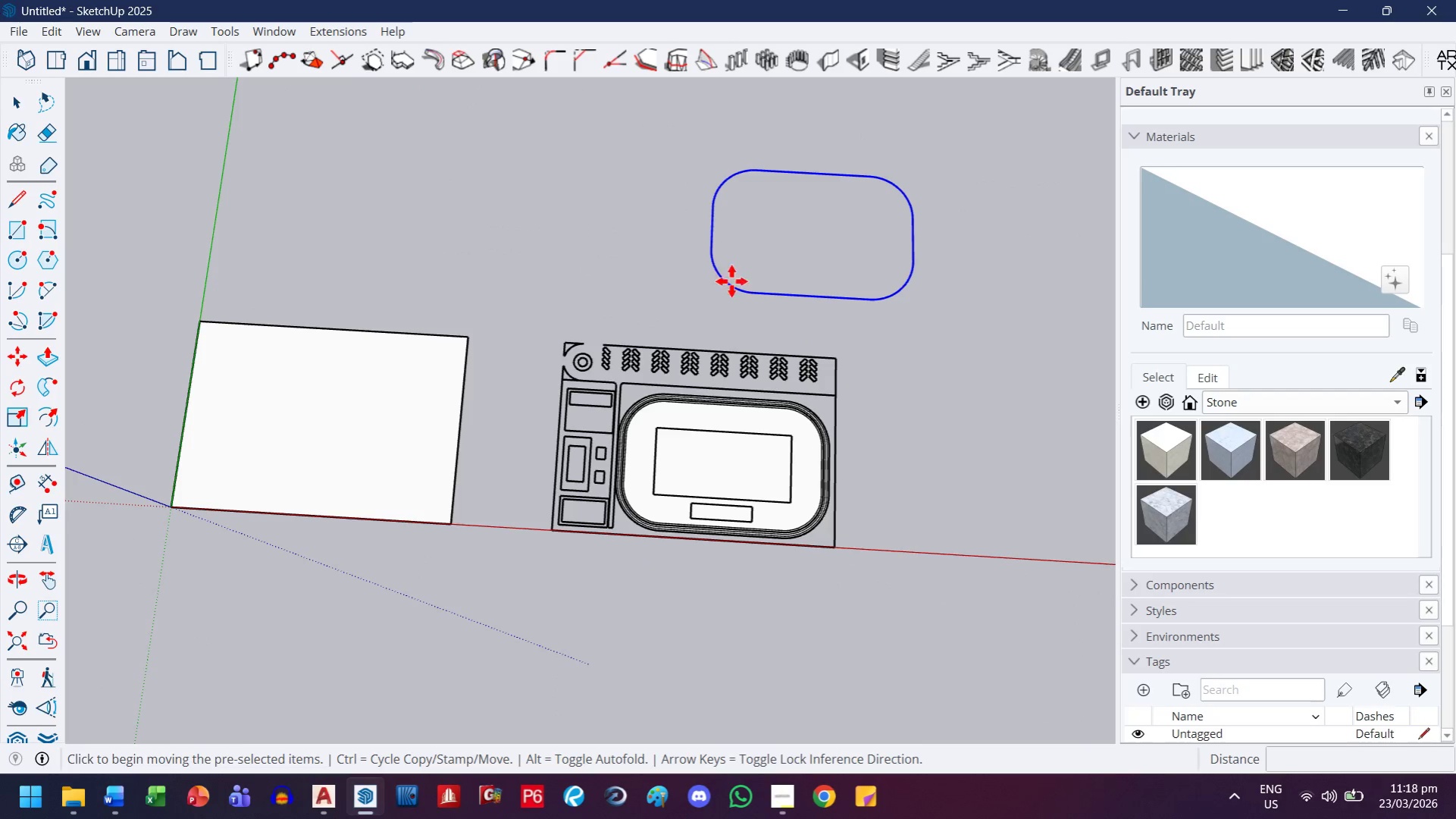 
scroll: coordinate [812, 263], scroll_direction: up, amount: 4.0
 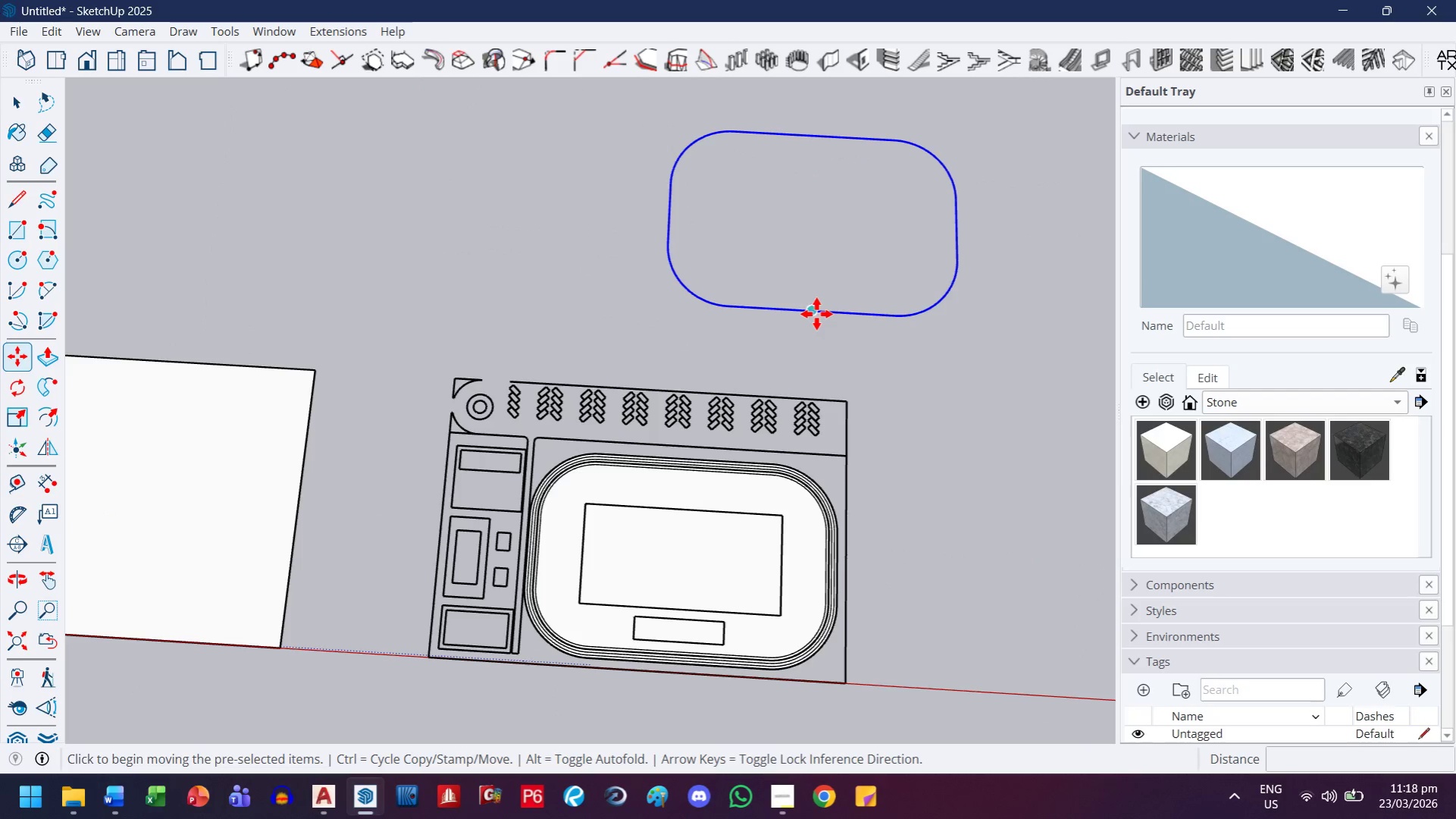 
right_click([816, 314])
 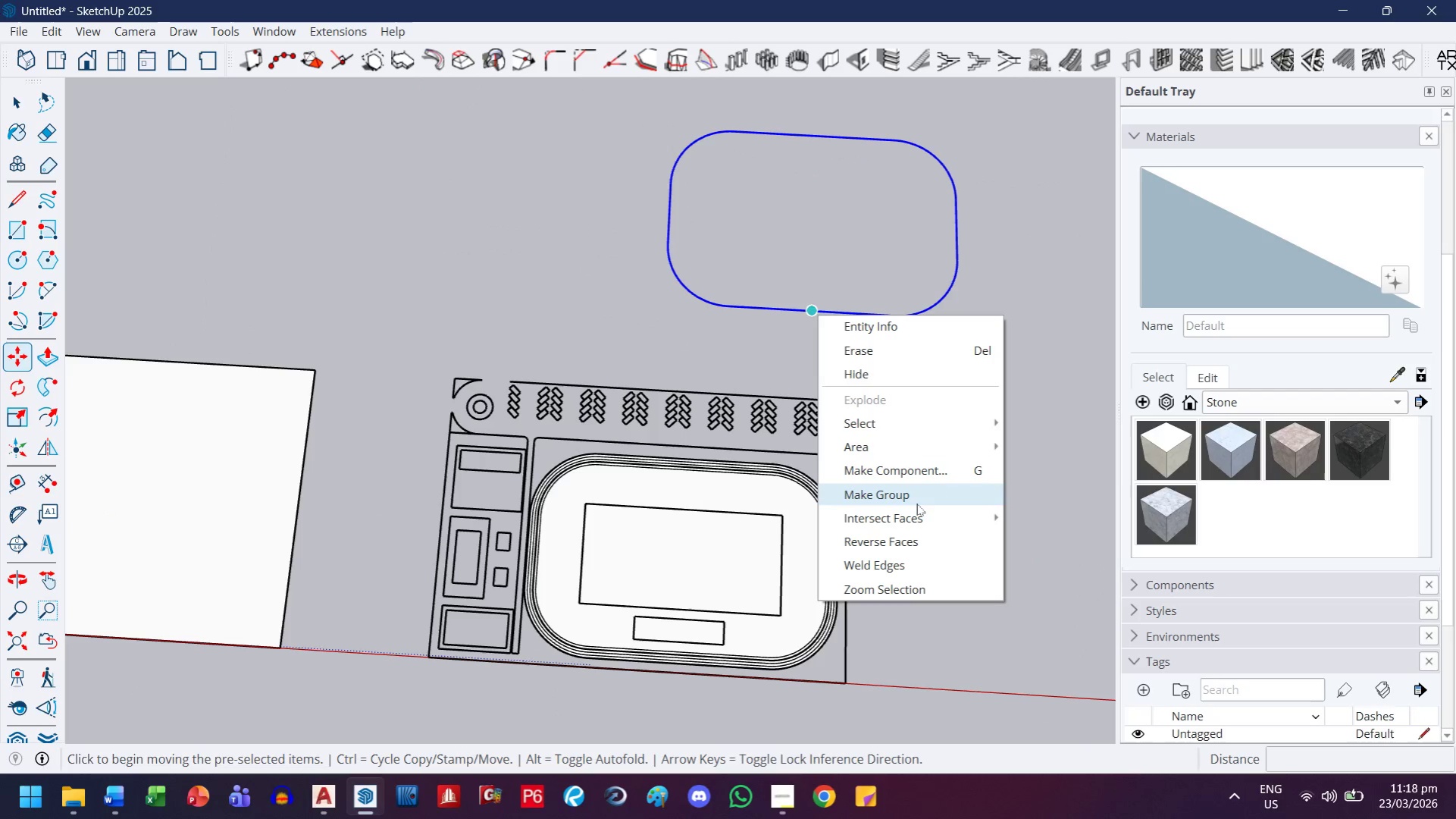 
left_click([916, 504])
 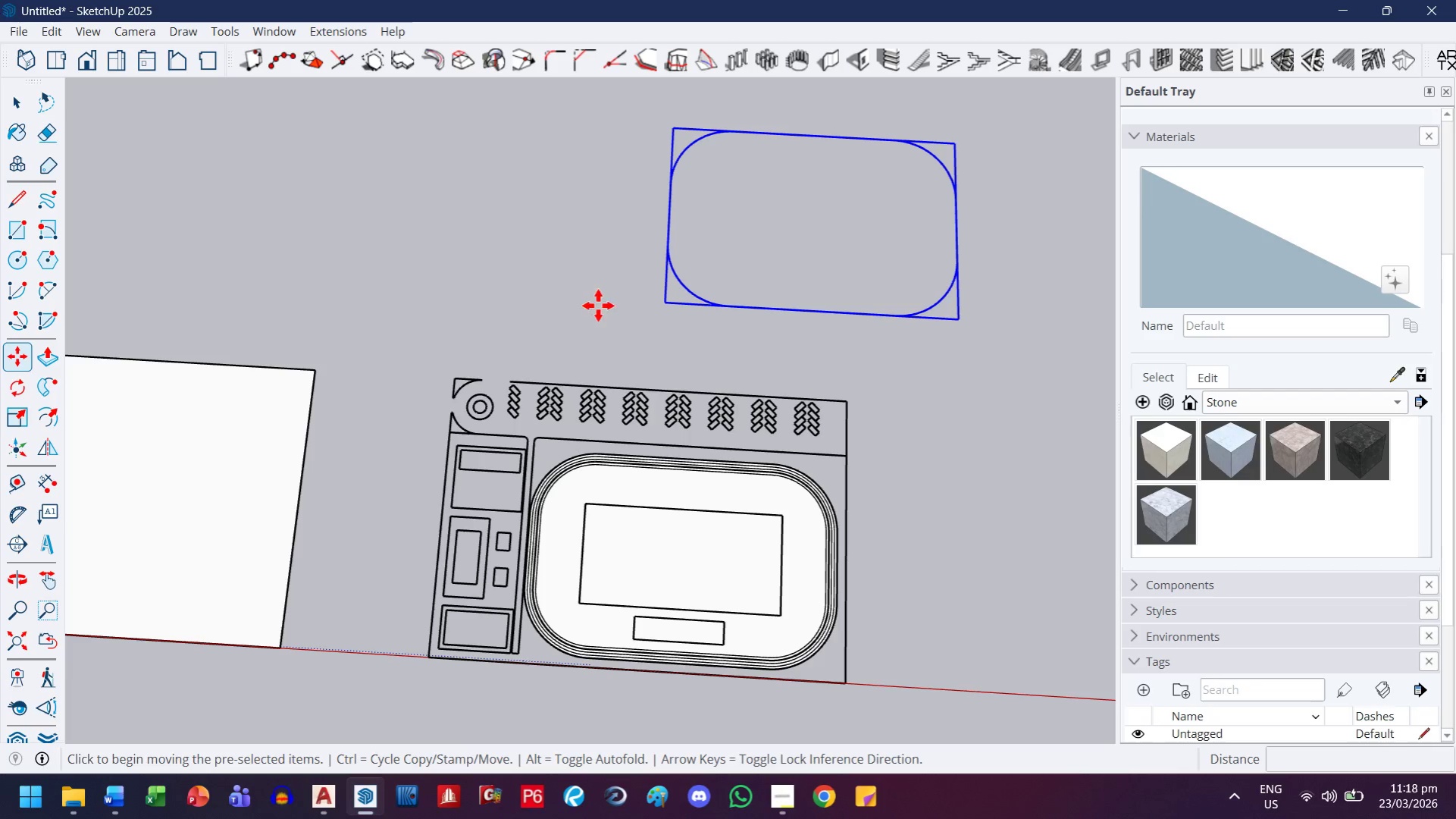 
key(M)
 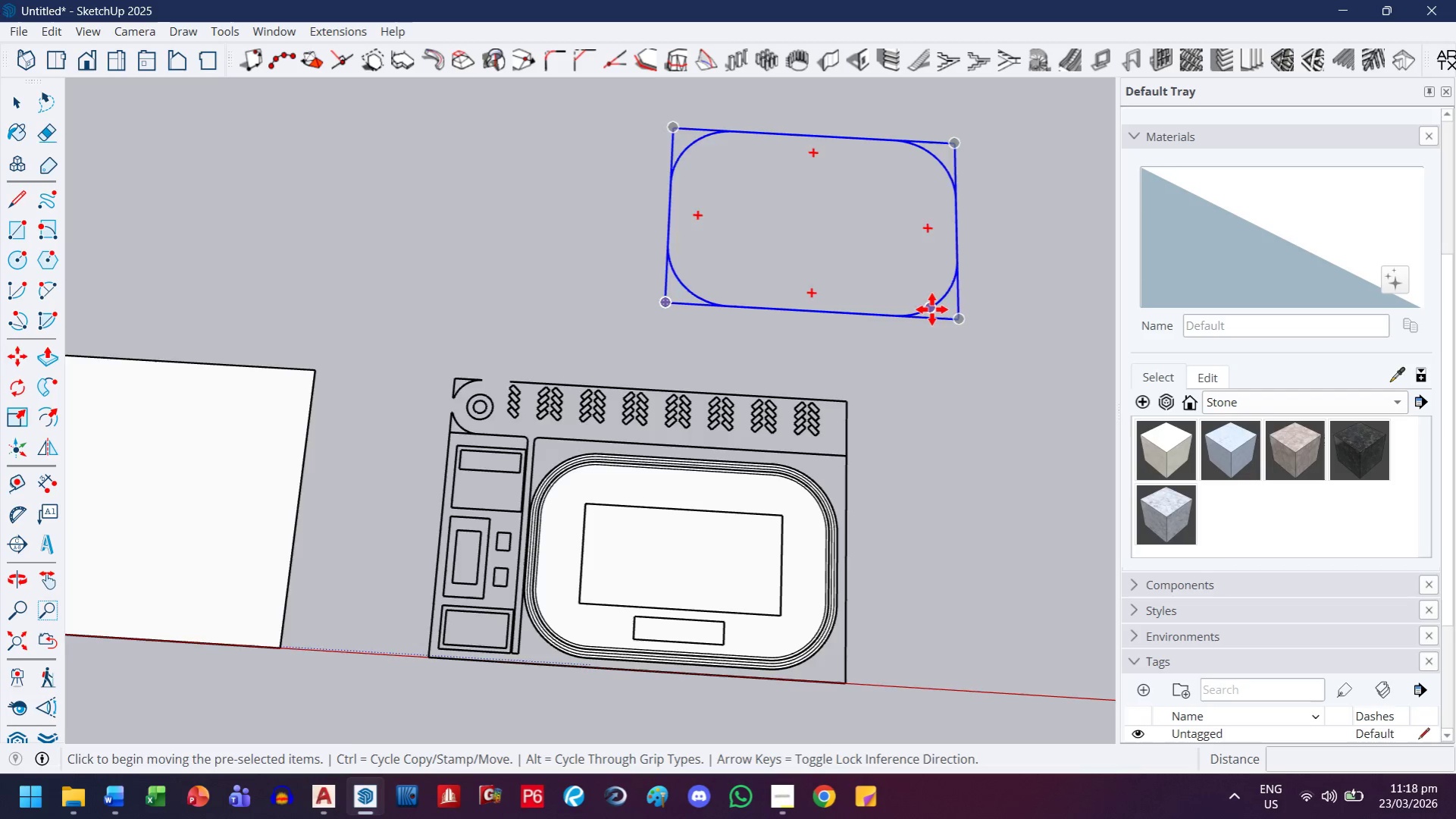 
scroll: coordinate [828, 370], scroll_direction: up, amount: 55.0
 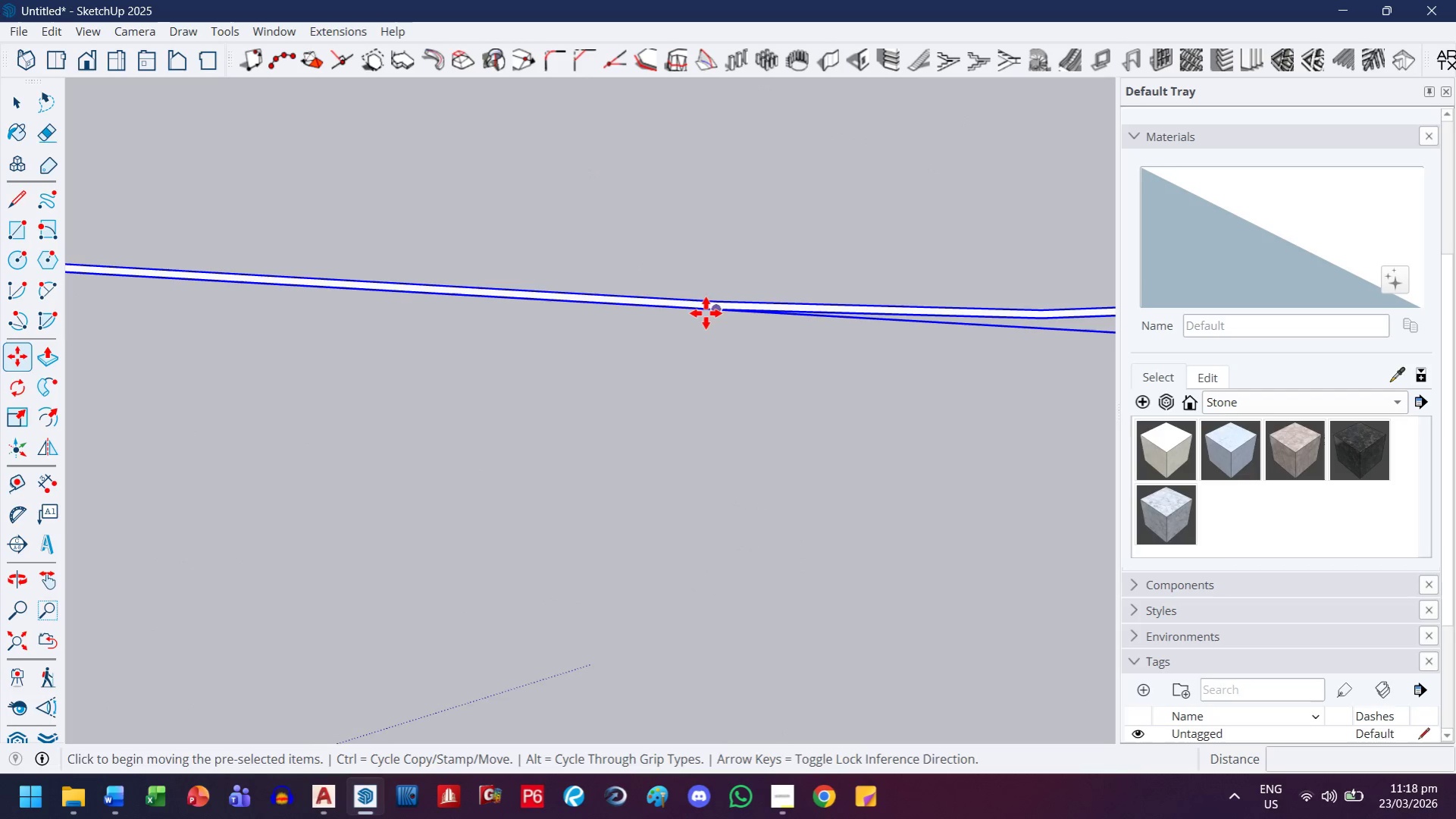 
left_click_drag(start_coordinate=[721, 312], to_coordinate=[722, 318])
 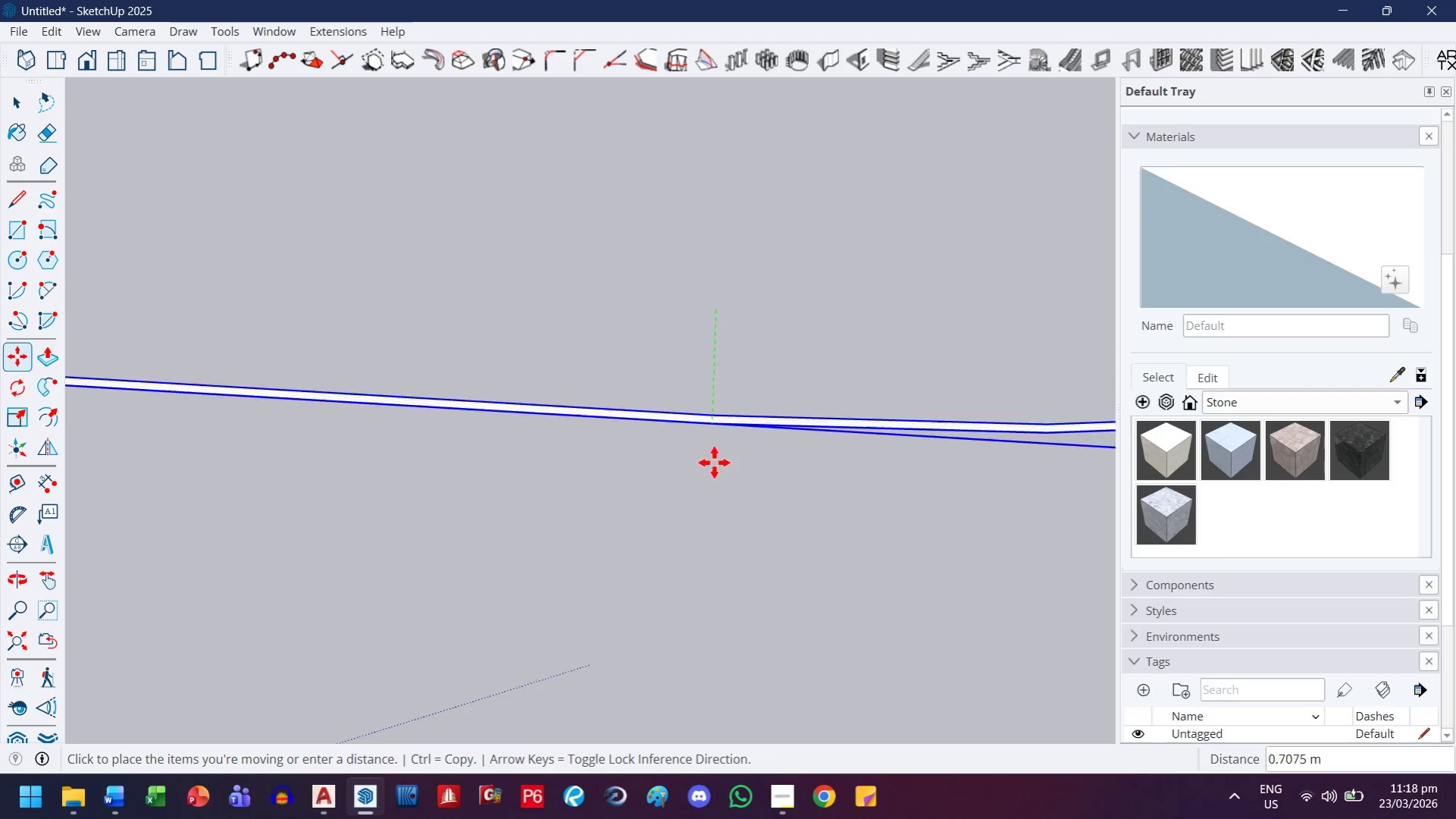 
key(H)
 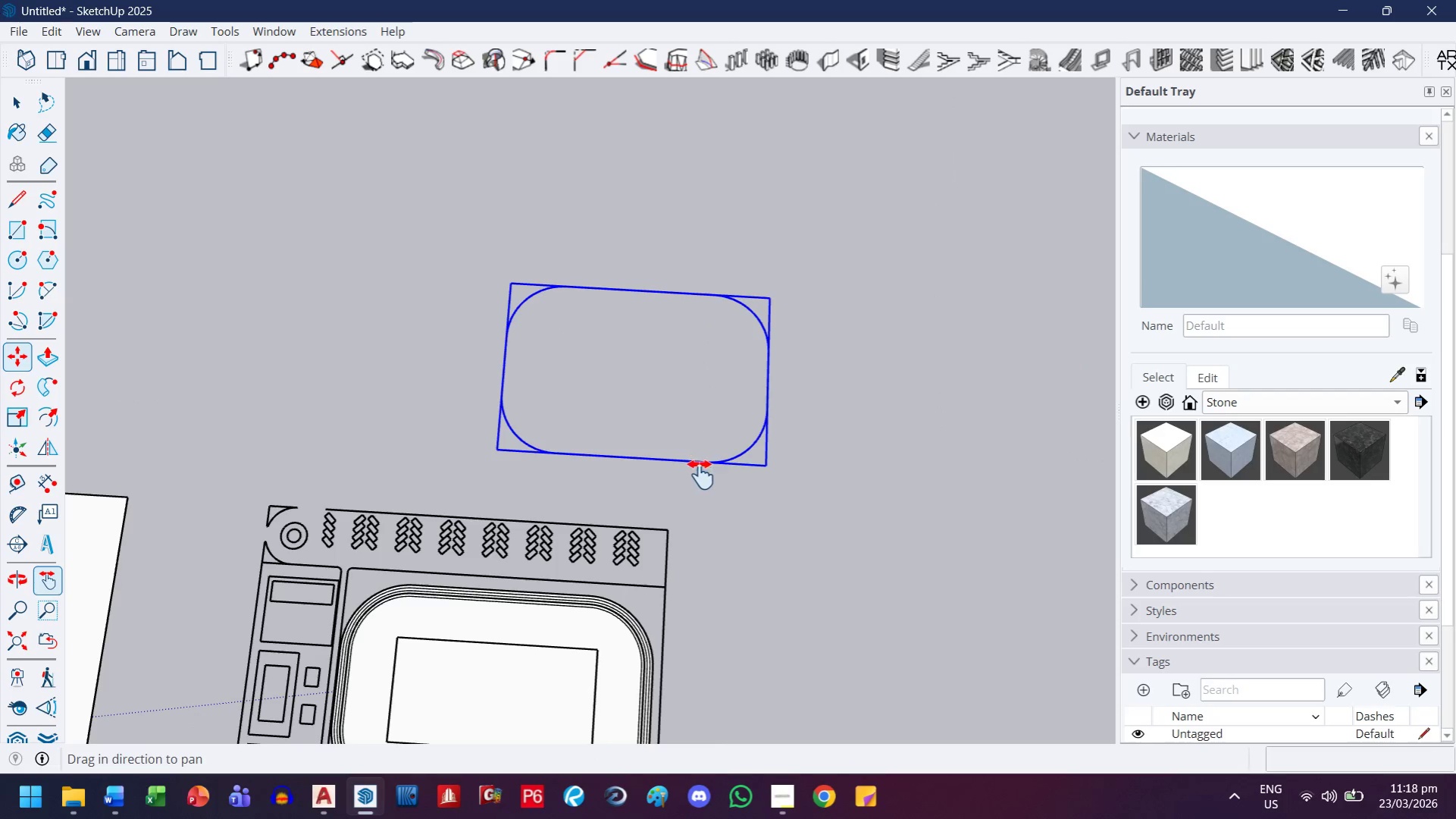 
left_click_drag(start_coordinate=[701, 475], to_coordinate=[631, 190])
 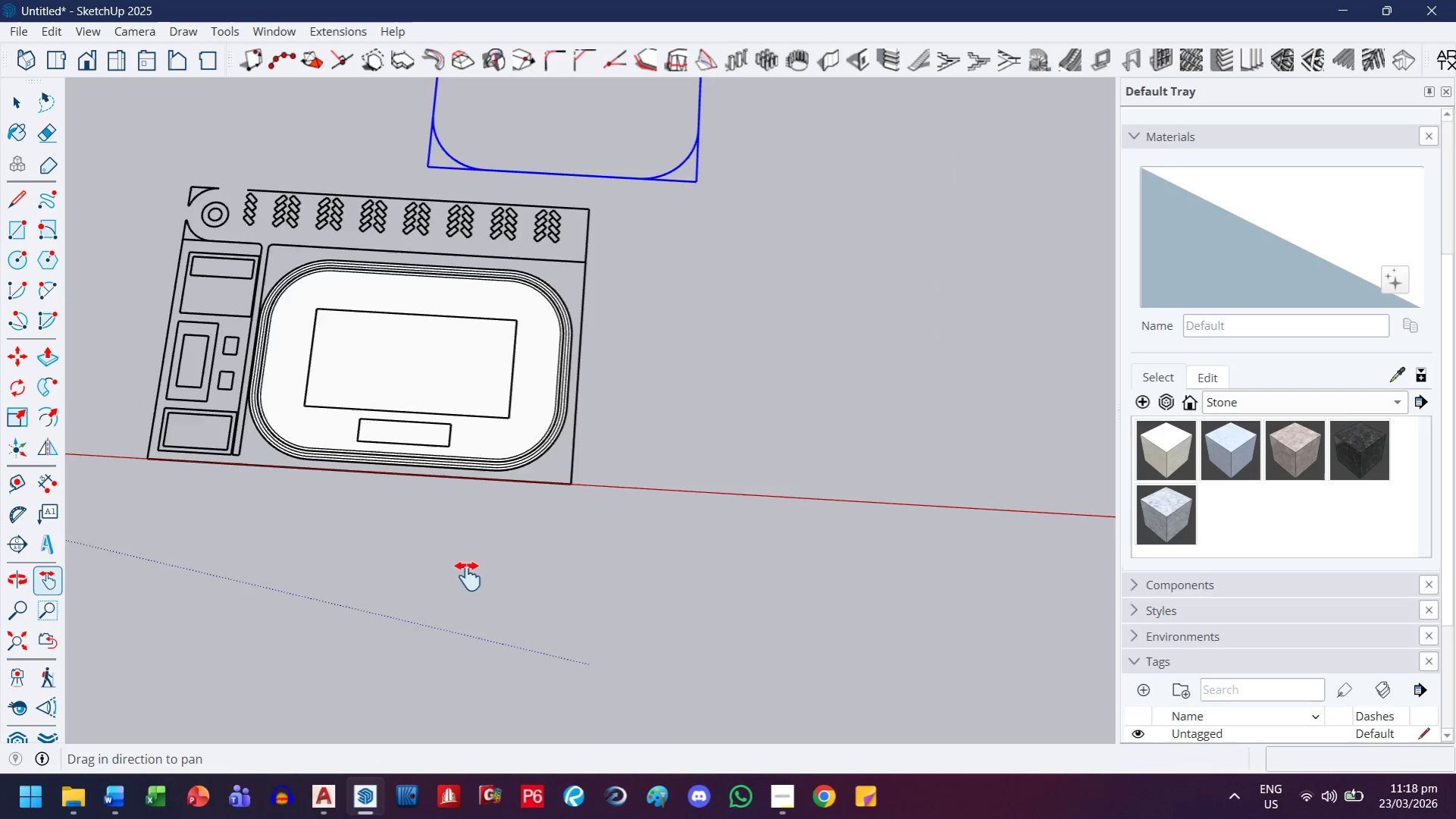 
scroll: coordinate [720, 439], scroll_direction: down, amount: 52.0
 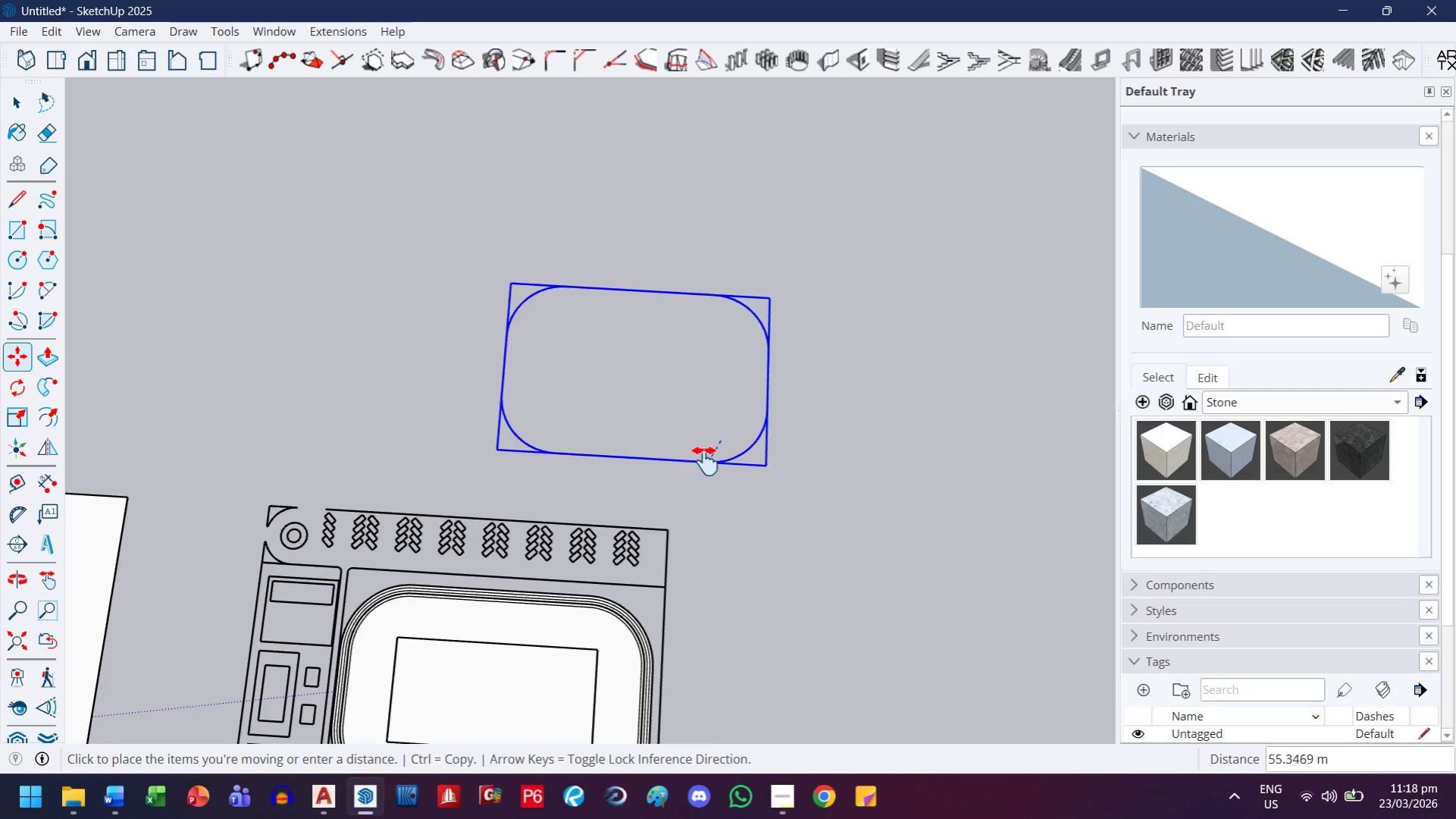 
left_click_drag(start_coordinate=[461, 398], to_coordinate=[650, 503])
 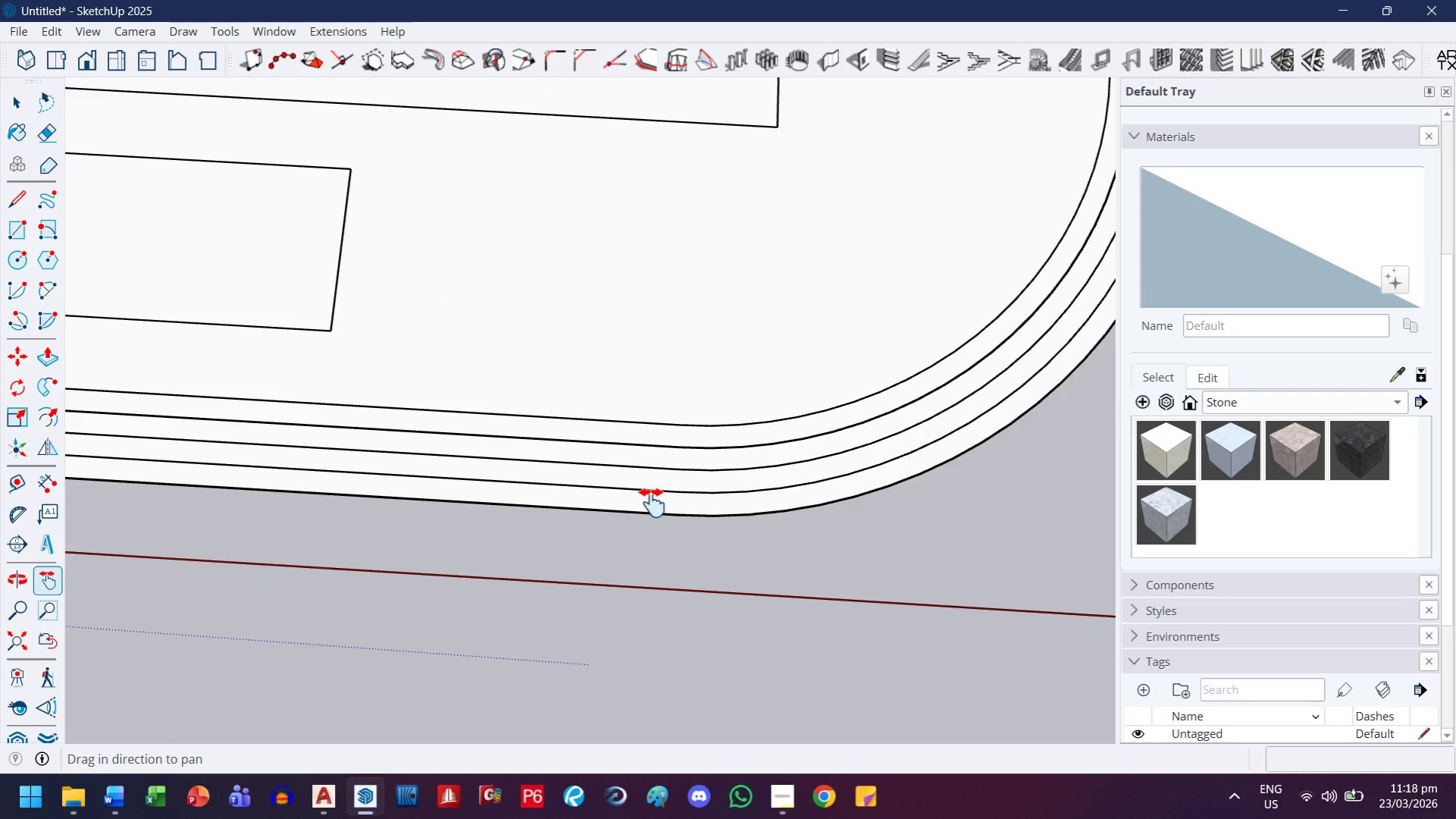 
scroll: coordinate [427, 375], scroll_direction: up, amount: 20.0
 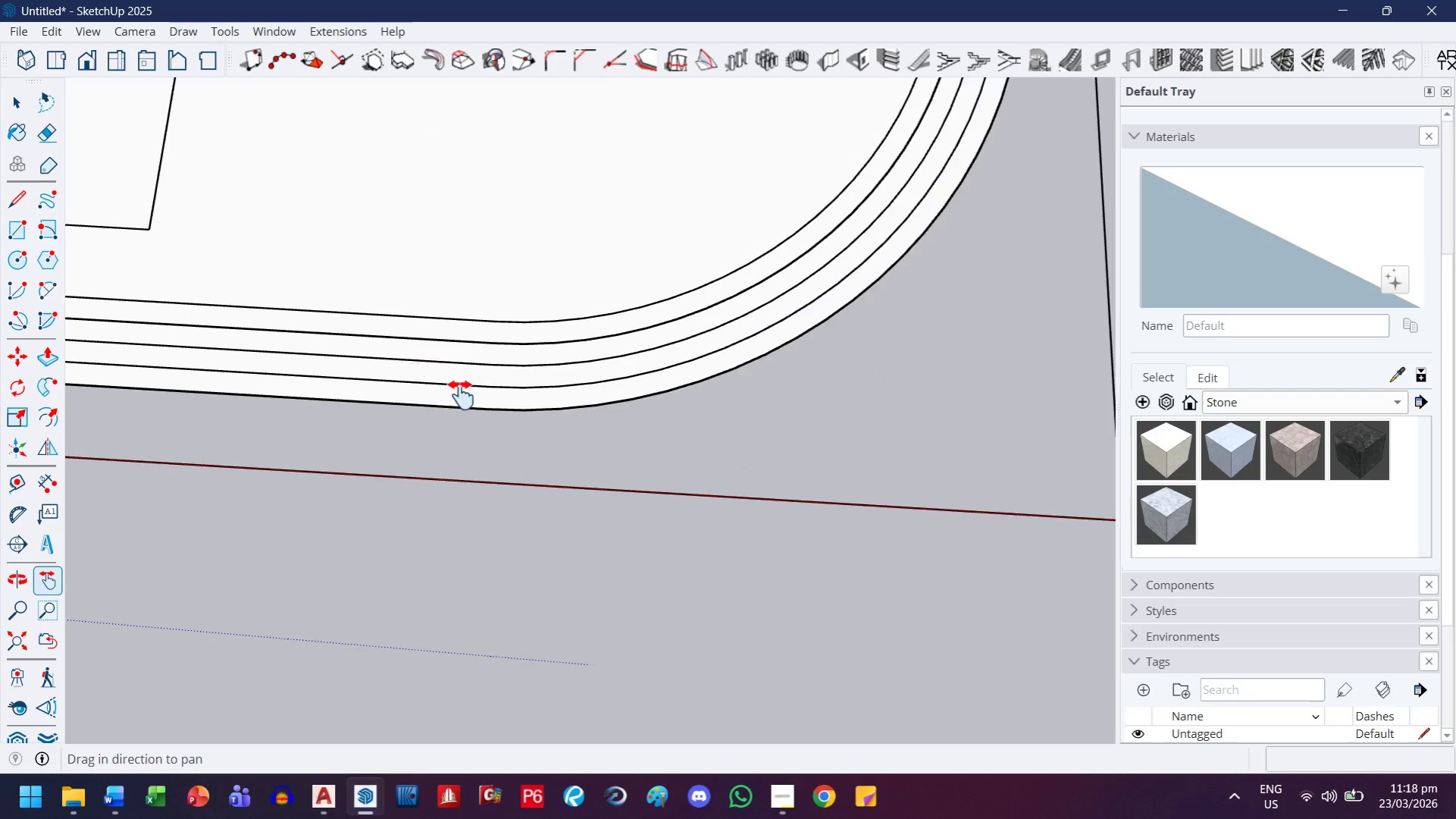 
key(Escape)
 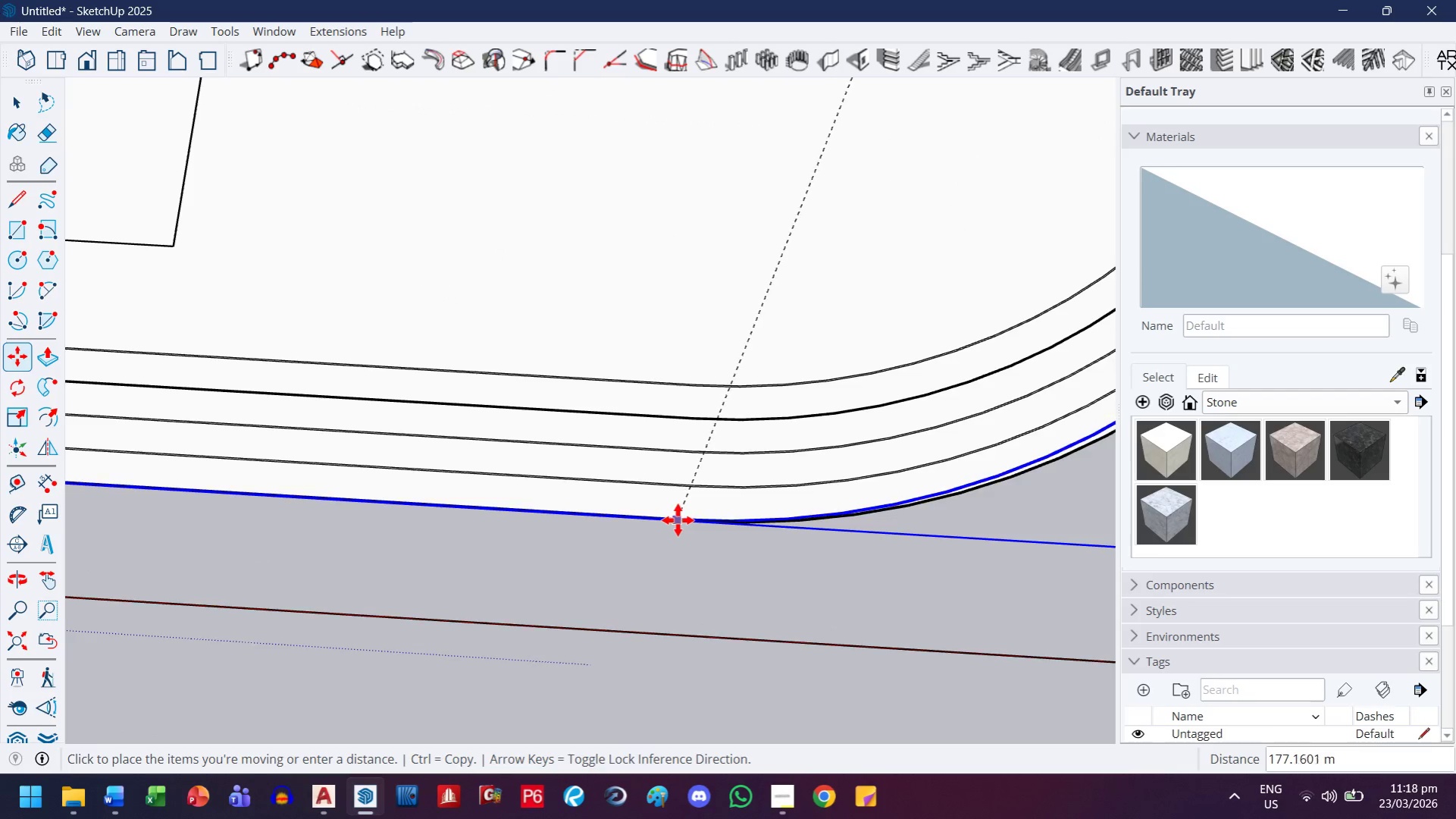 
scroll: coordinate [650, 505], scroll_direction: up, amount: 4.0
 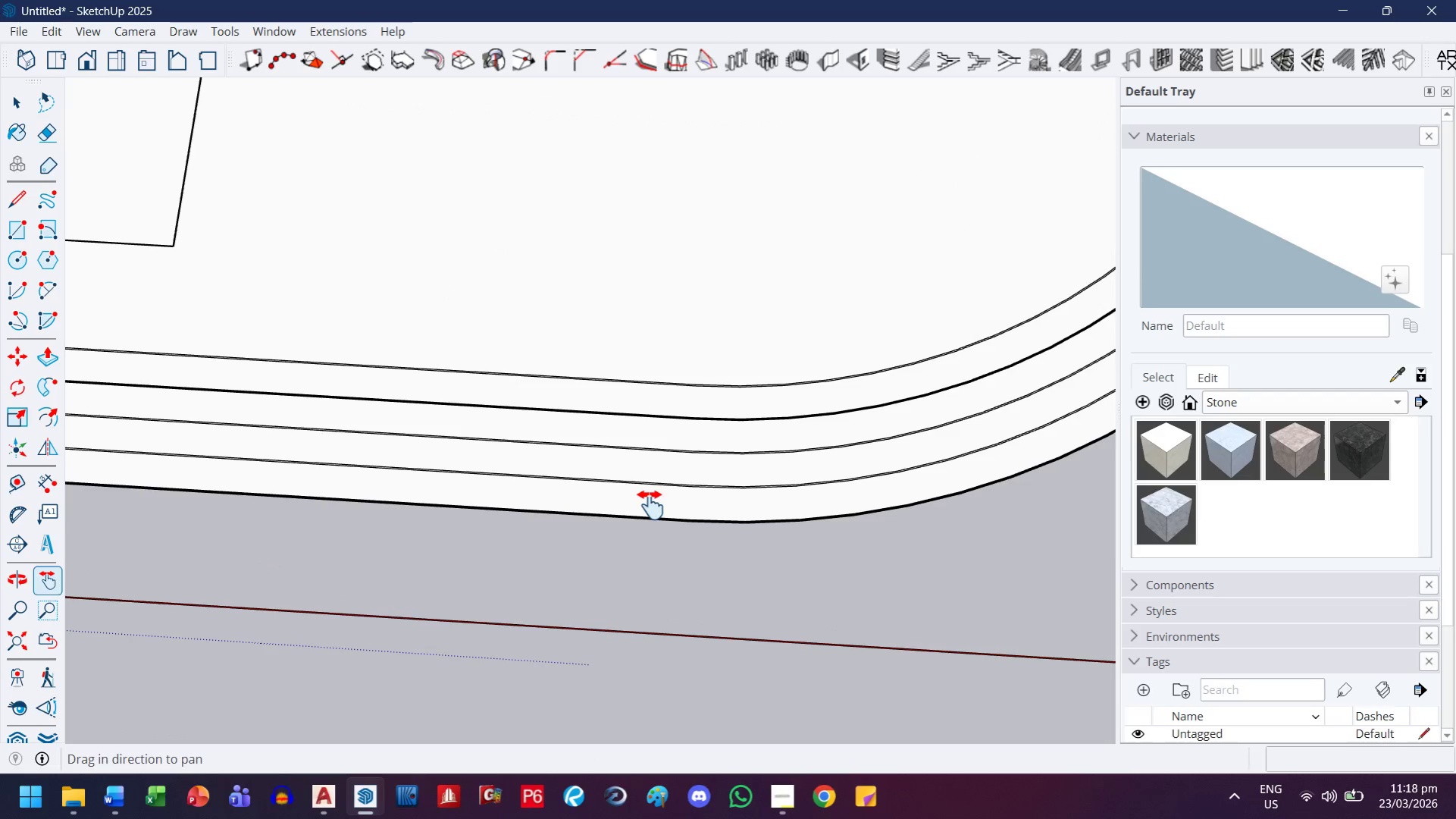 
left_click([683, 520])
 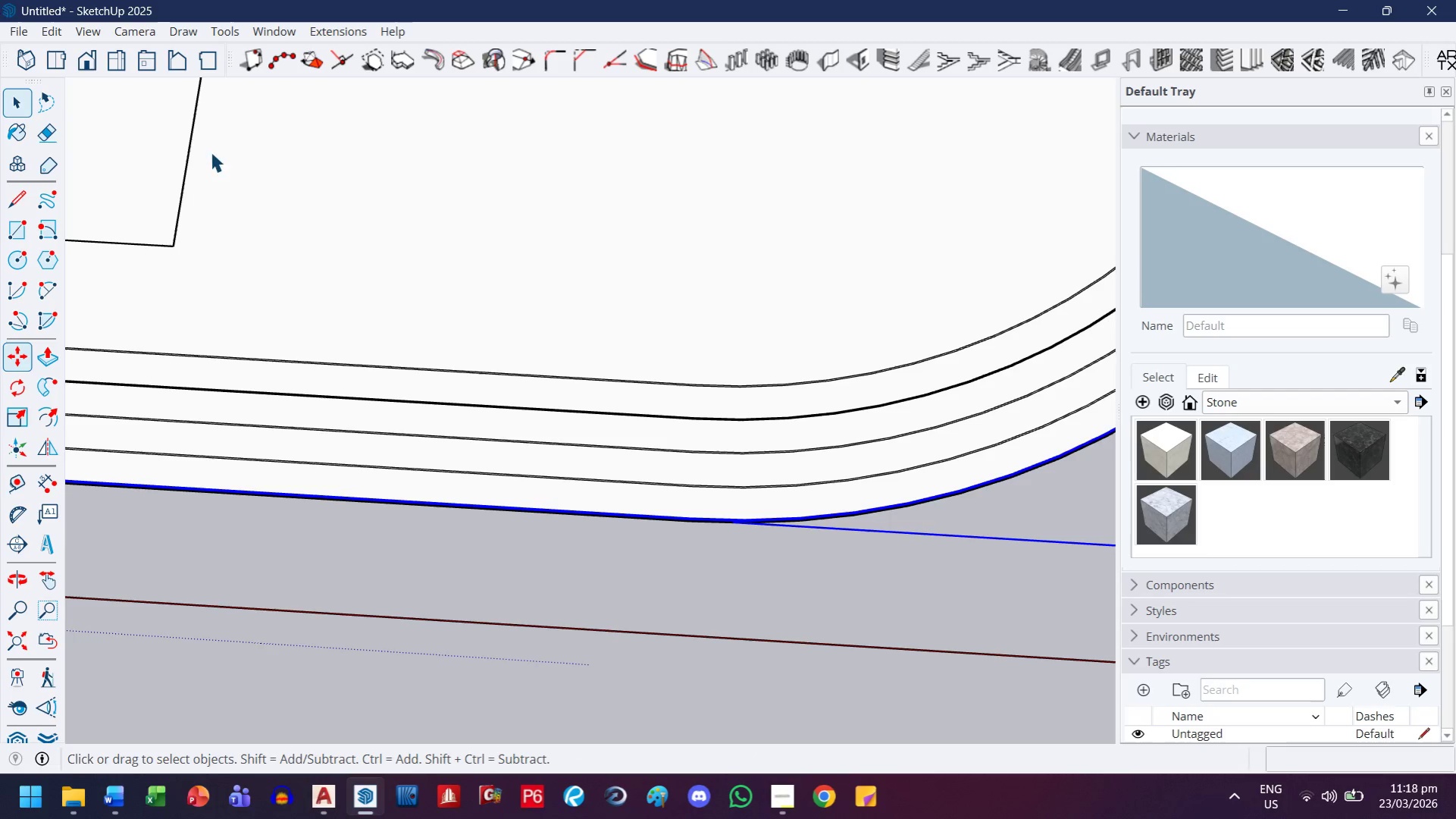 
key(H)
 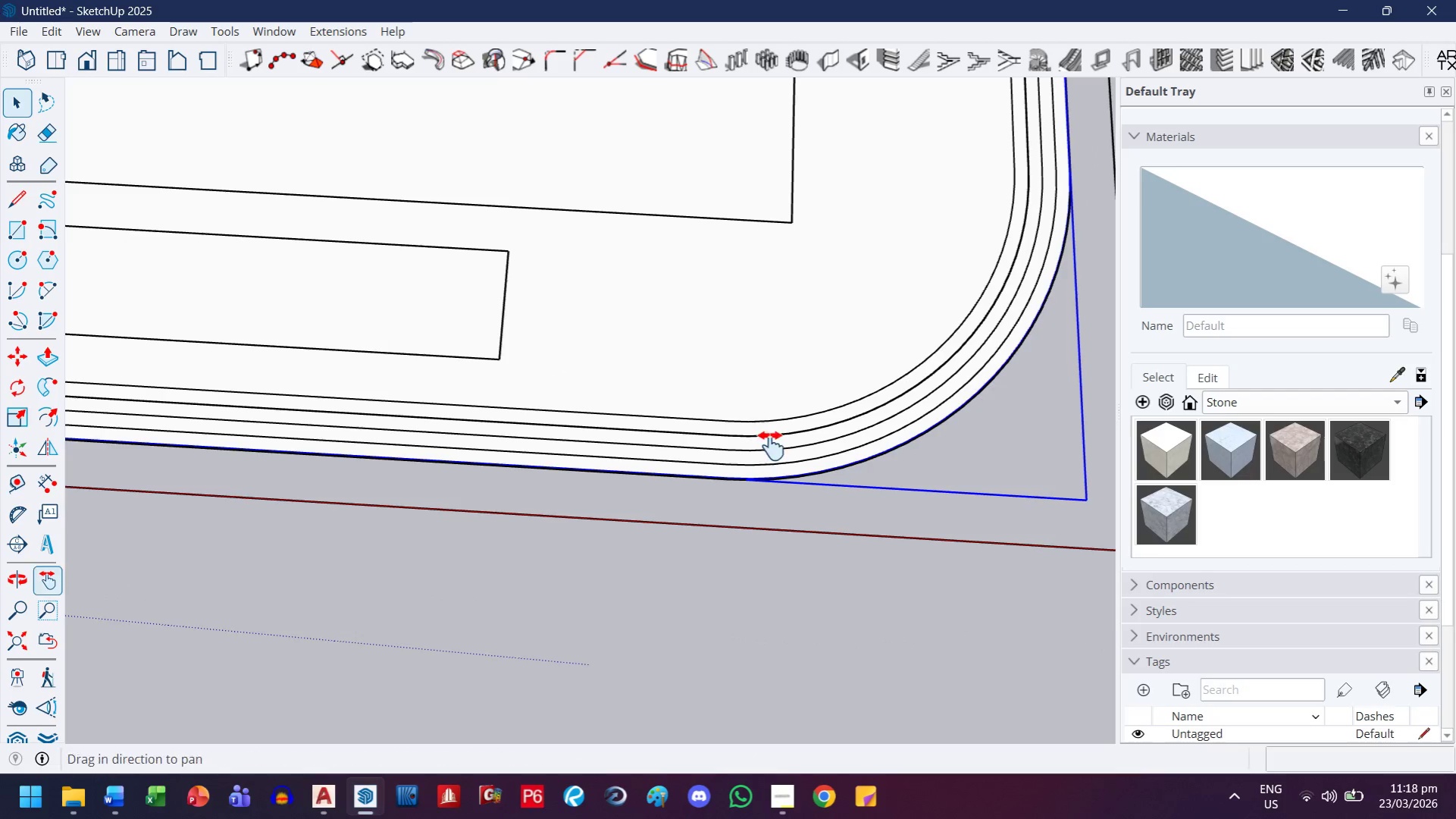 
left_click_drag(start_coordinate=[769, 442], to_coordinate=[490, 461])
 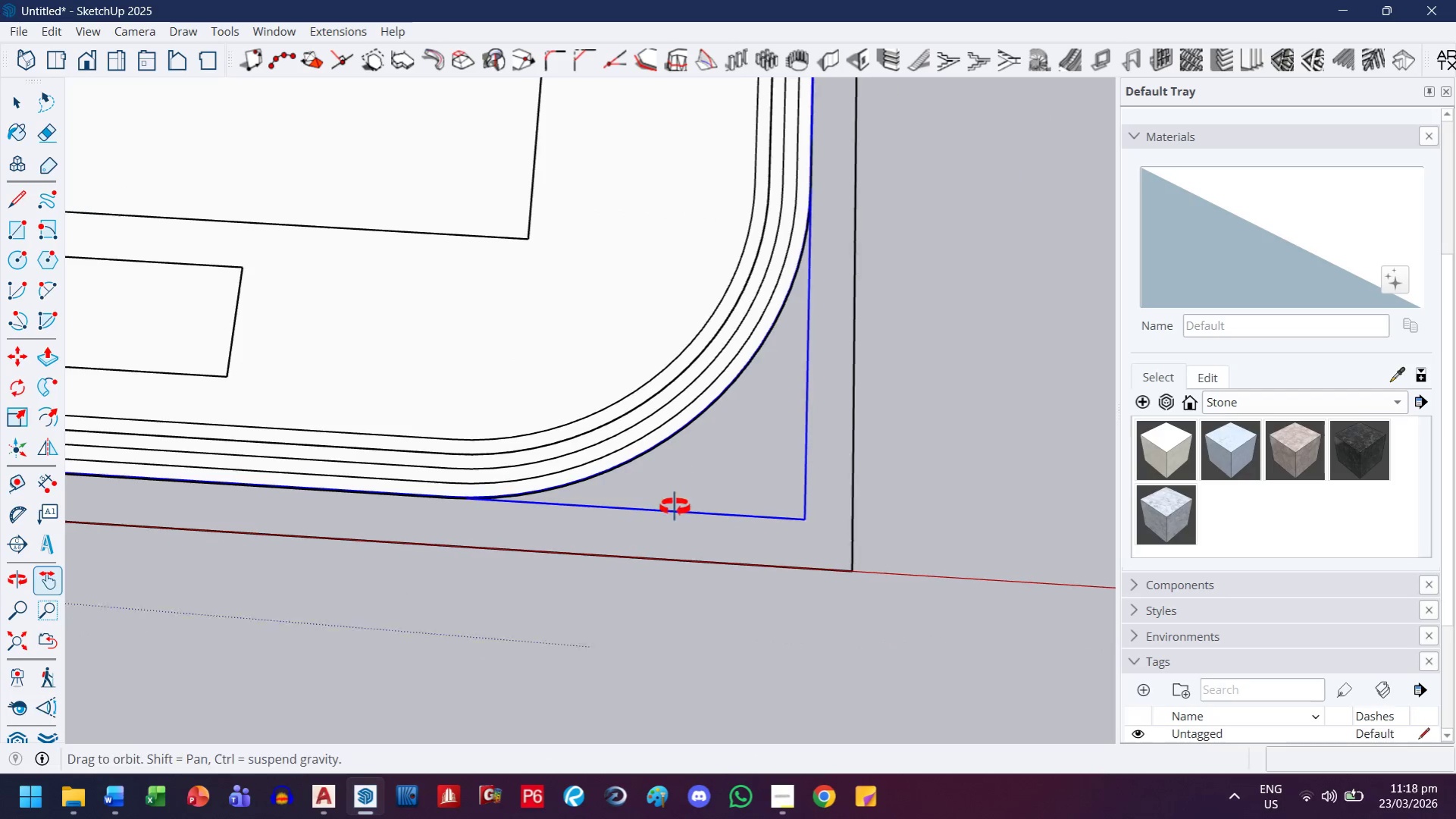 
scroll: coordinate [752, 445], scroll_direction: down, amount: 9.0
 